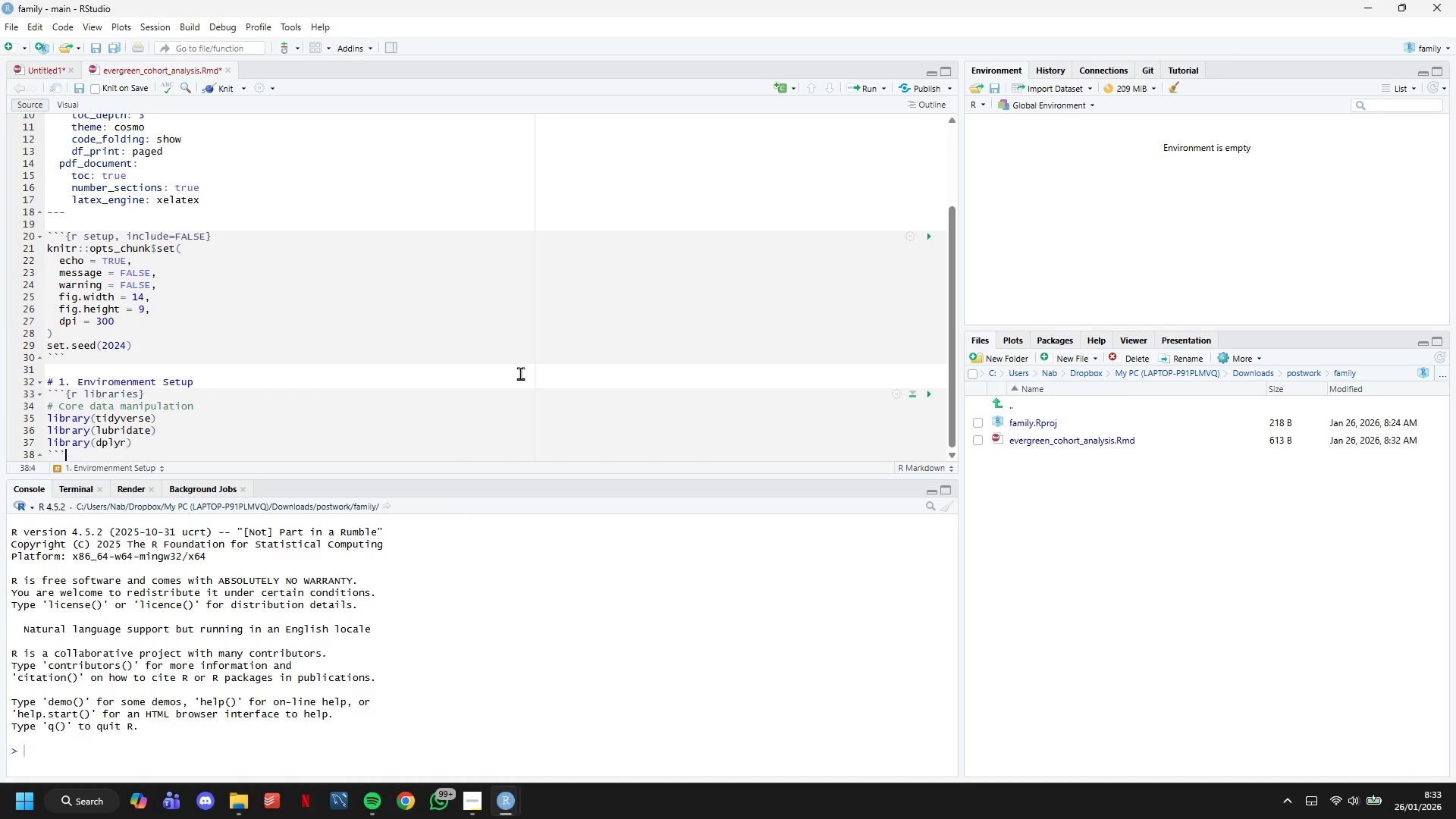 
key(ArrowLeft)
 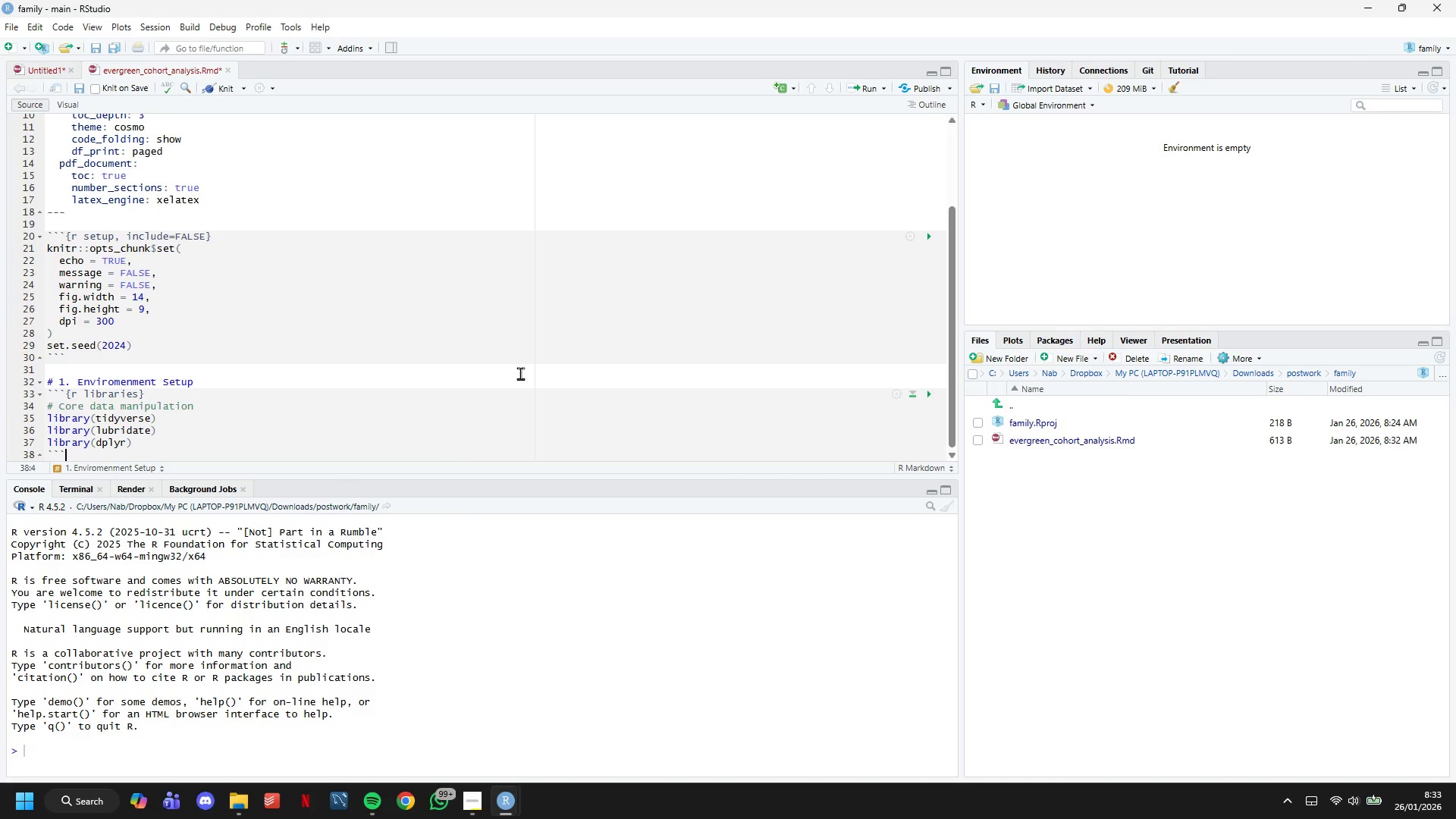 
key(ArrowLeft)
 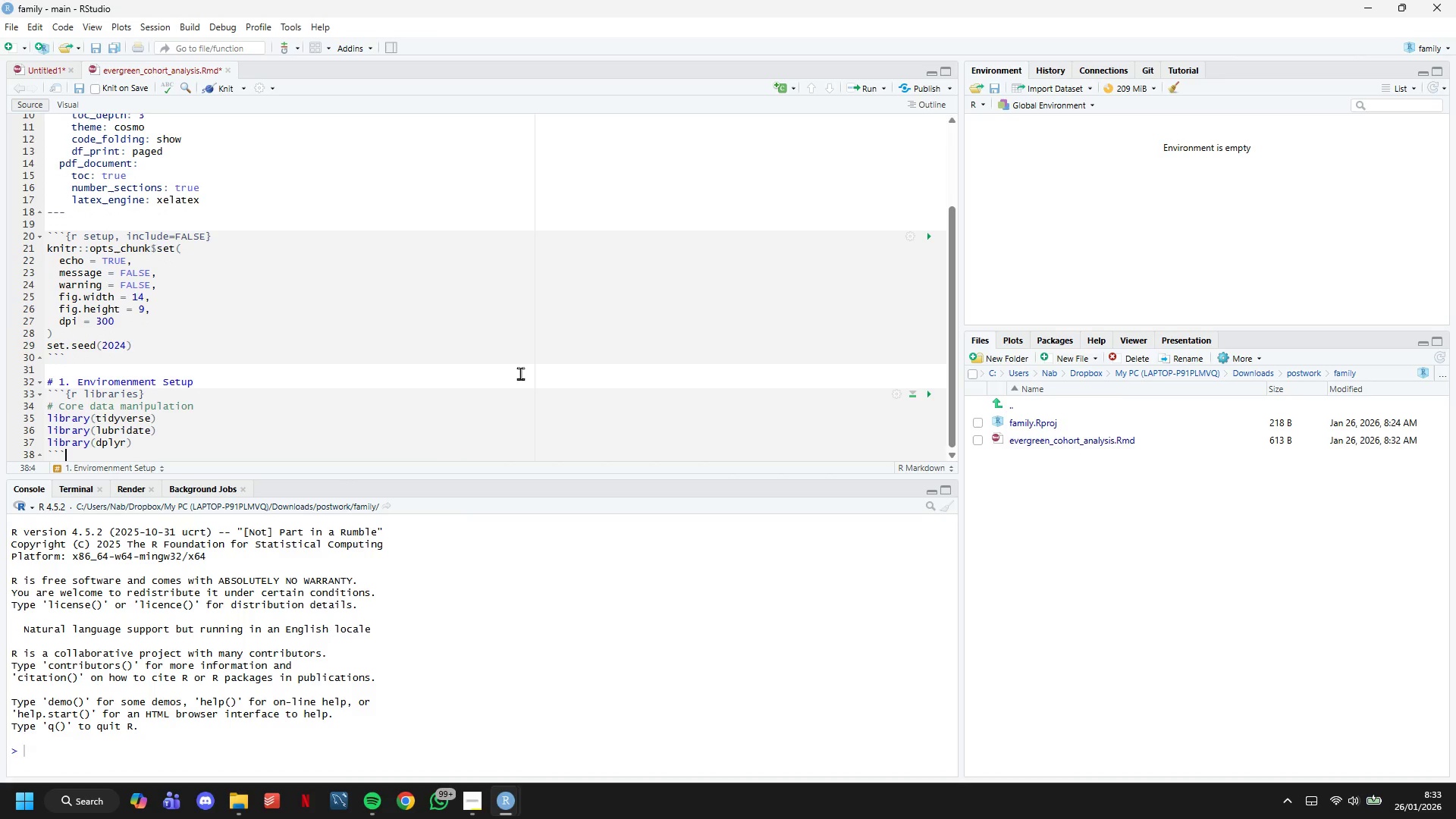 
key(ArrowLeft)
 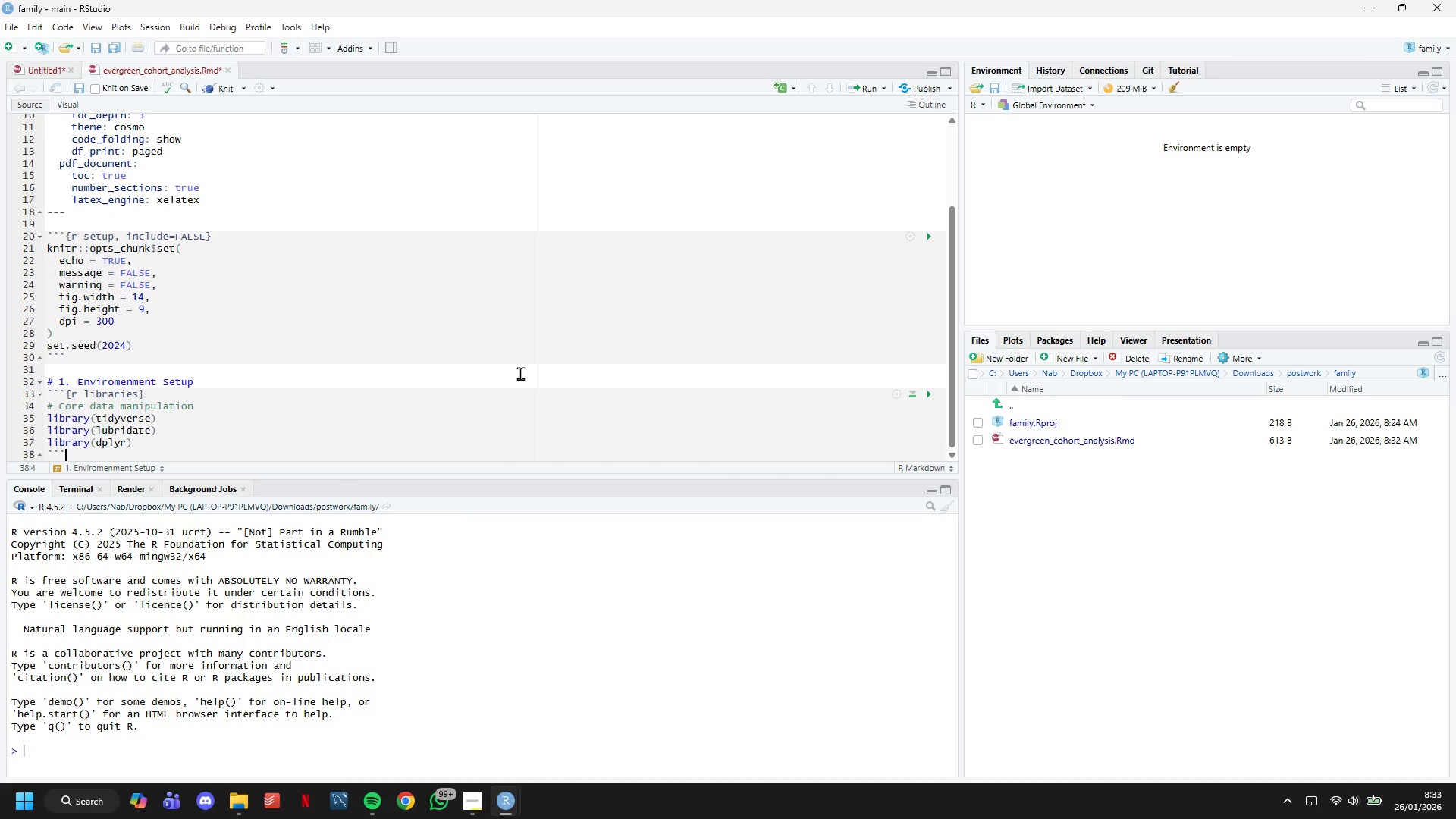 
key(Enter)
 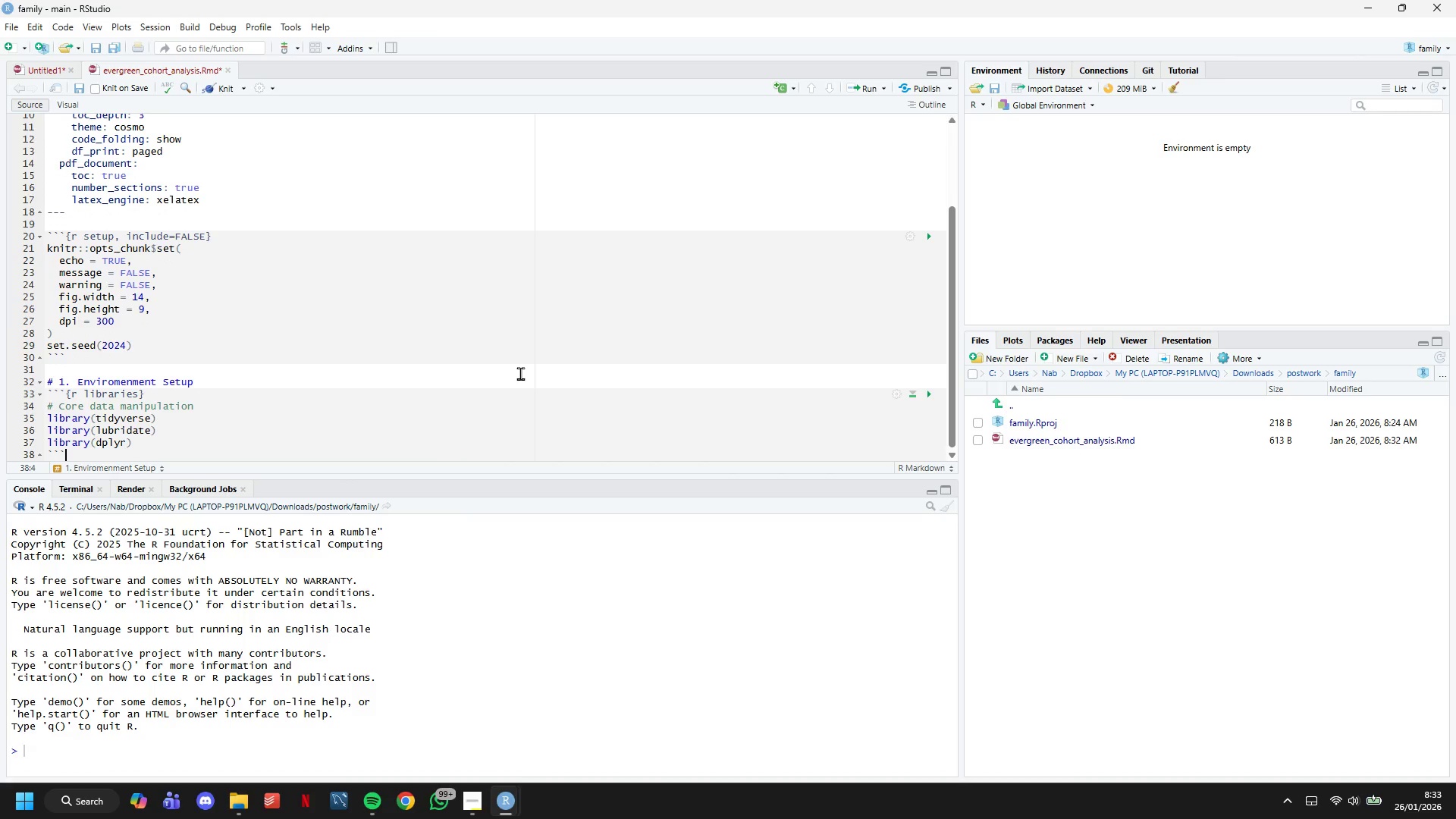 
key(Enter)
 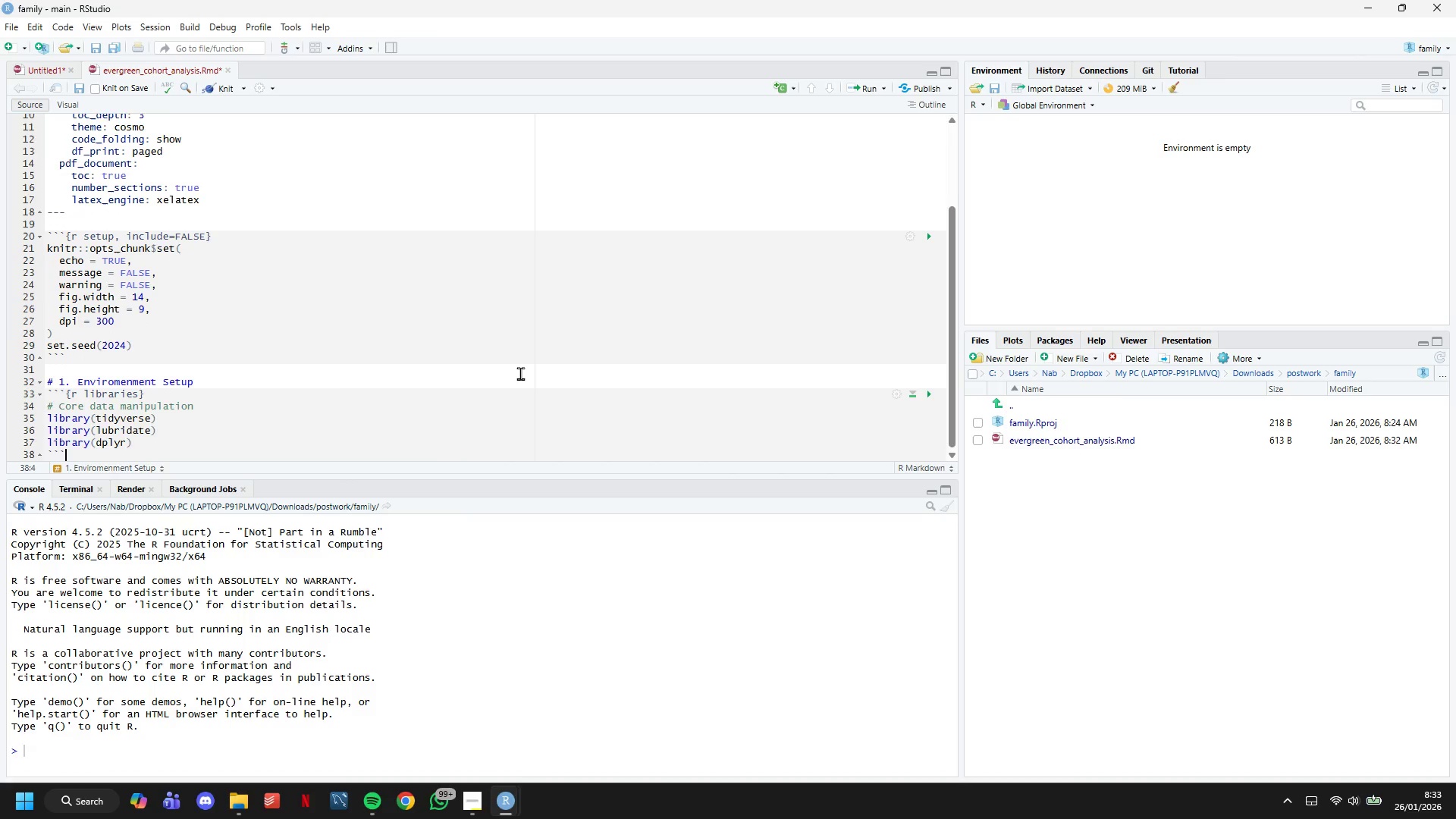 
key(Shift+3)
 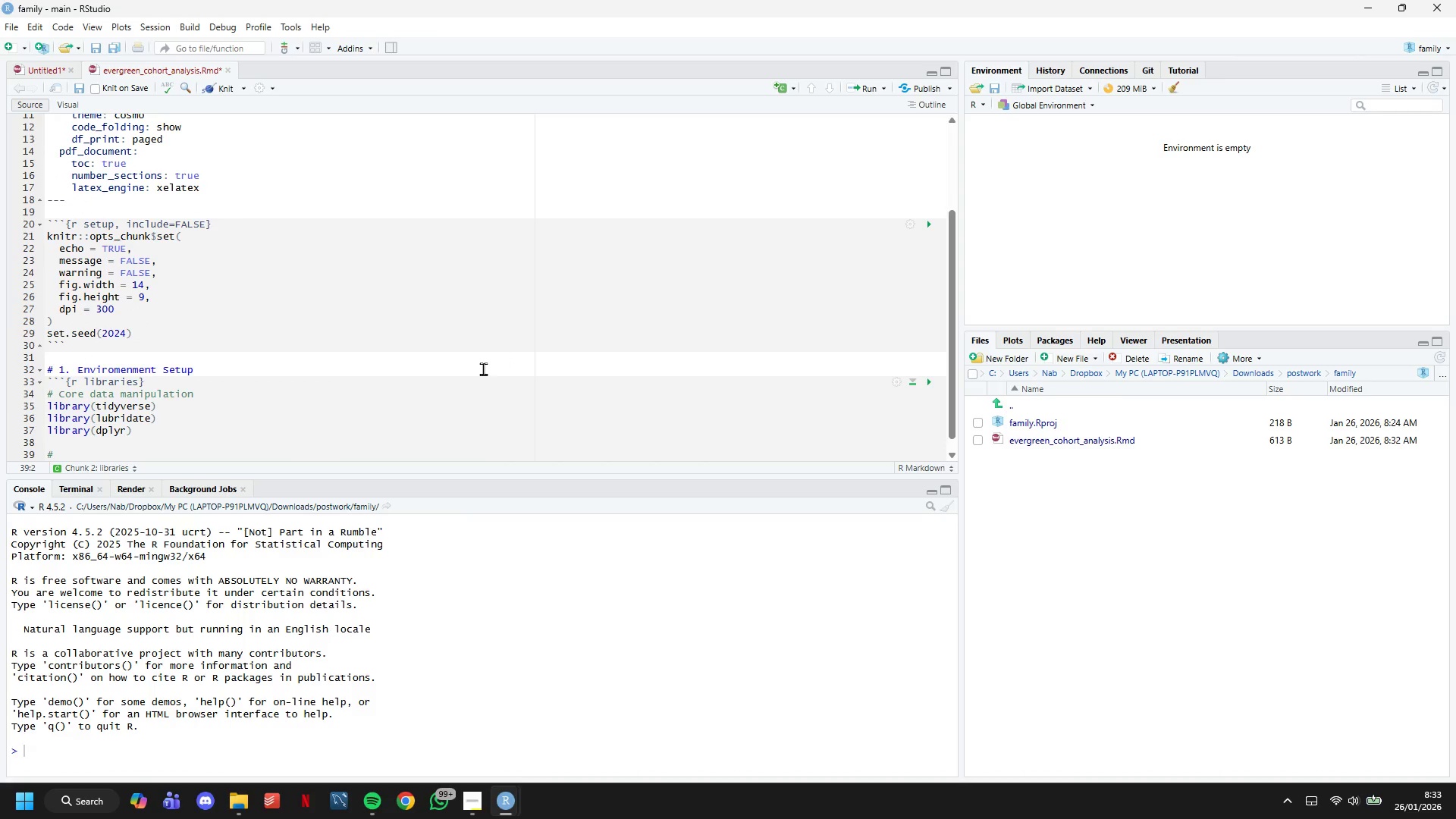 
key(CapsLock)
 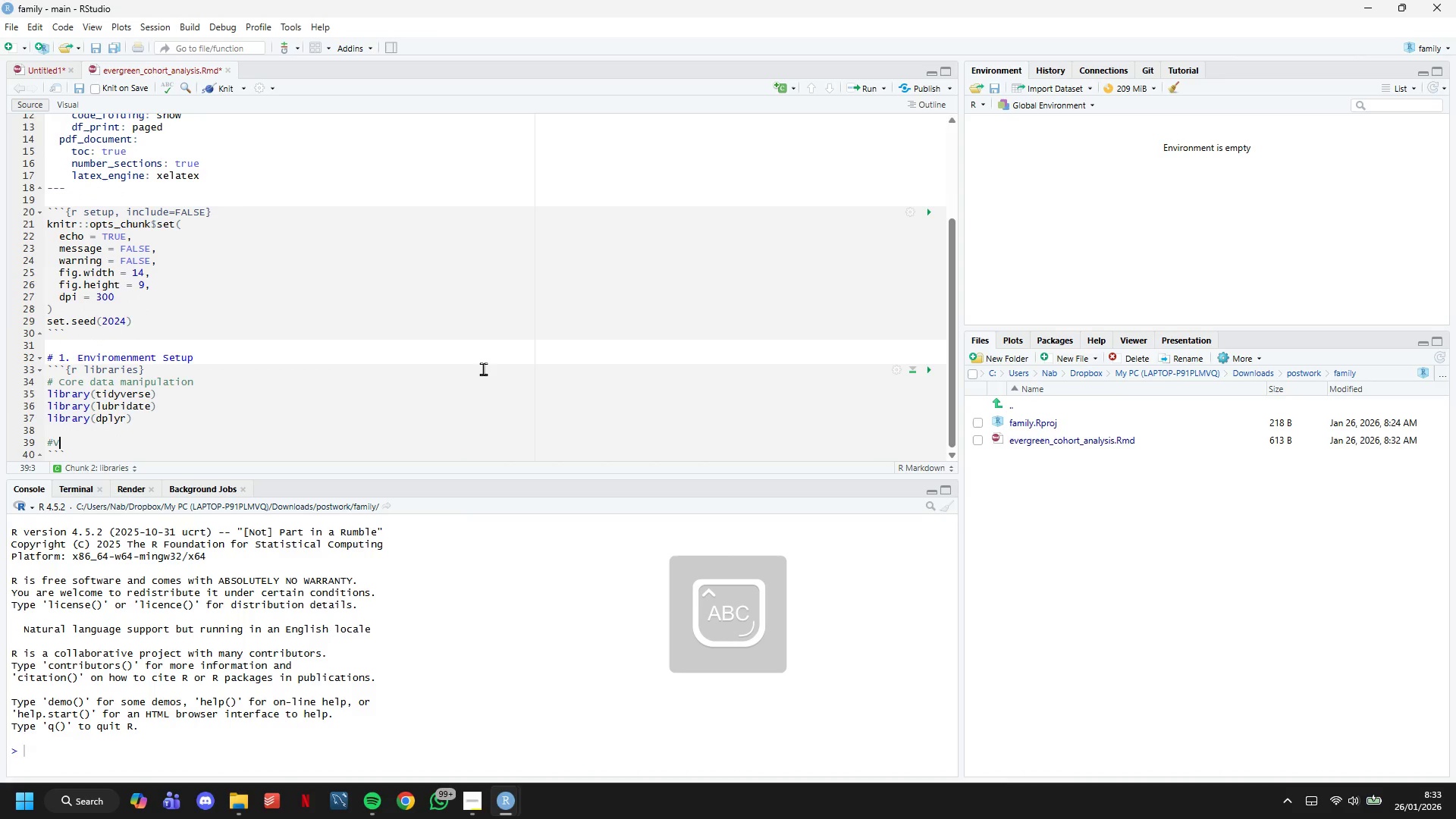 
scroll: coordinate [483, 369], scroll_direction: down, amount: 7.0
 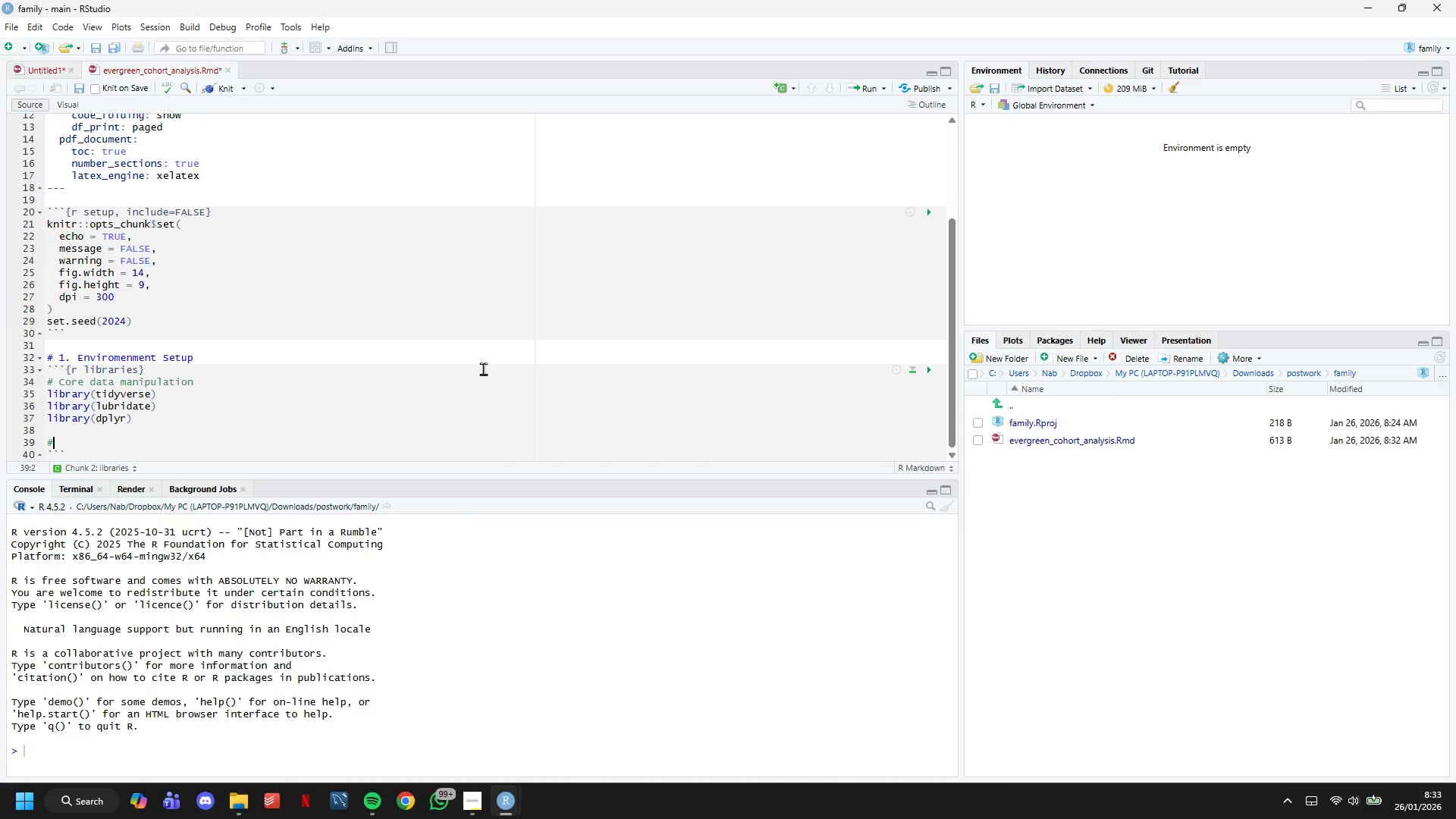 
type(Vi)
key(Backspace)
key(Backspace)
type( Visualization)
 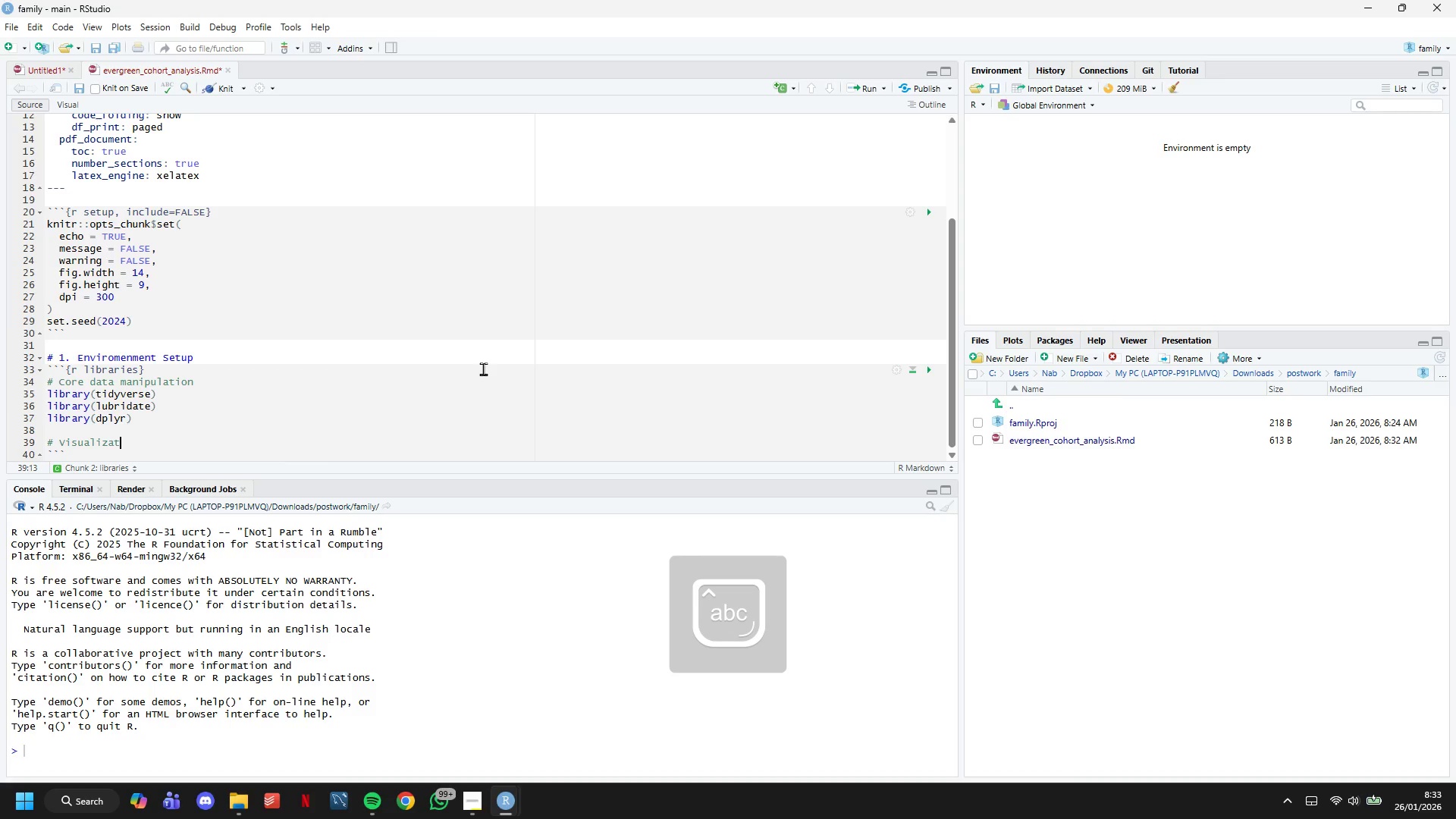 
key(Enter)
 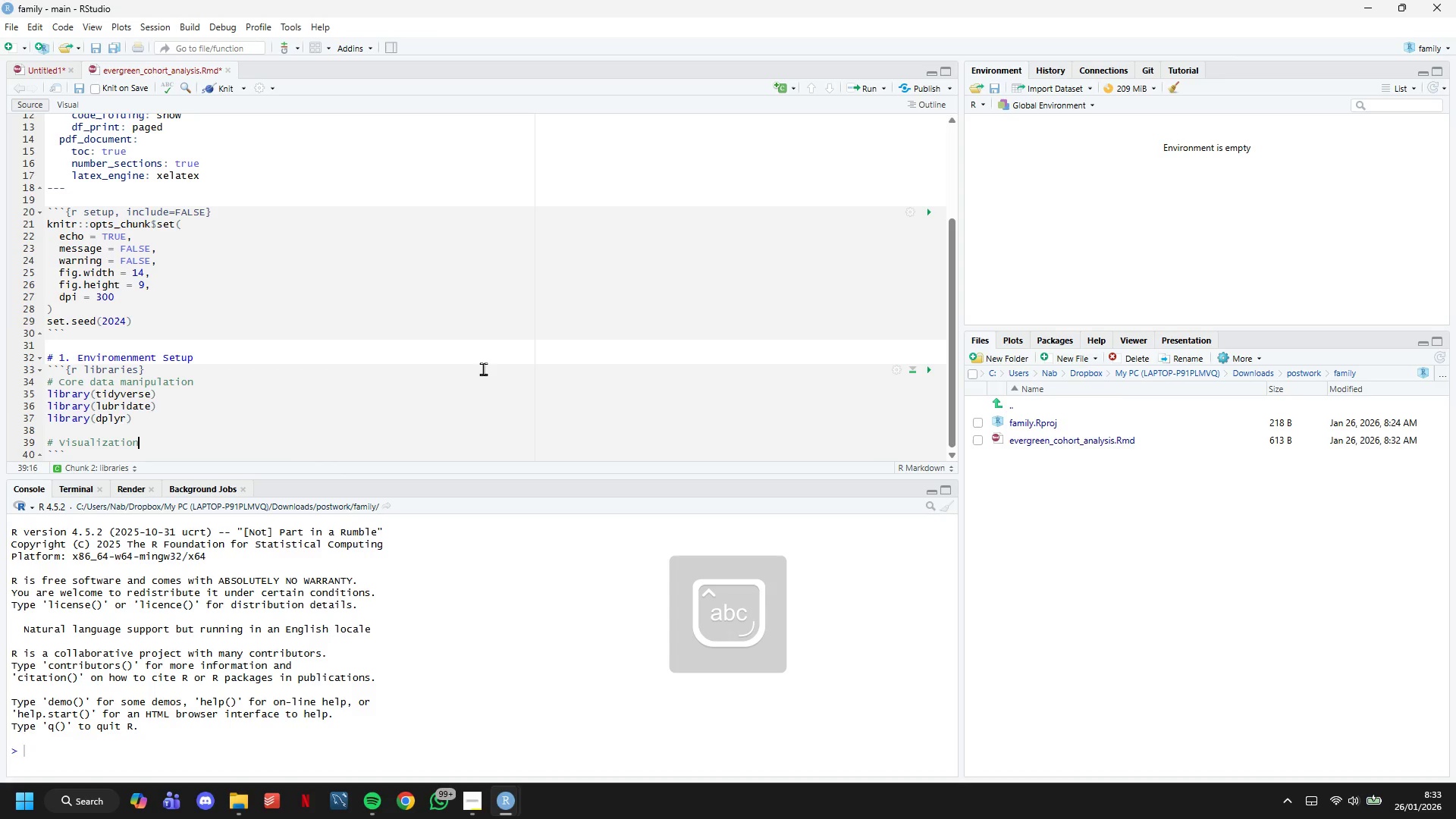 
type(library(ggplot2)
 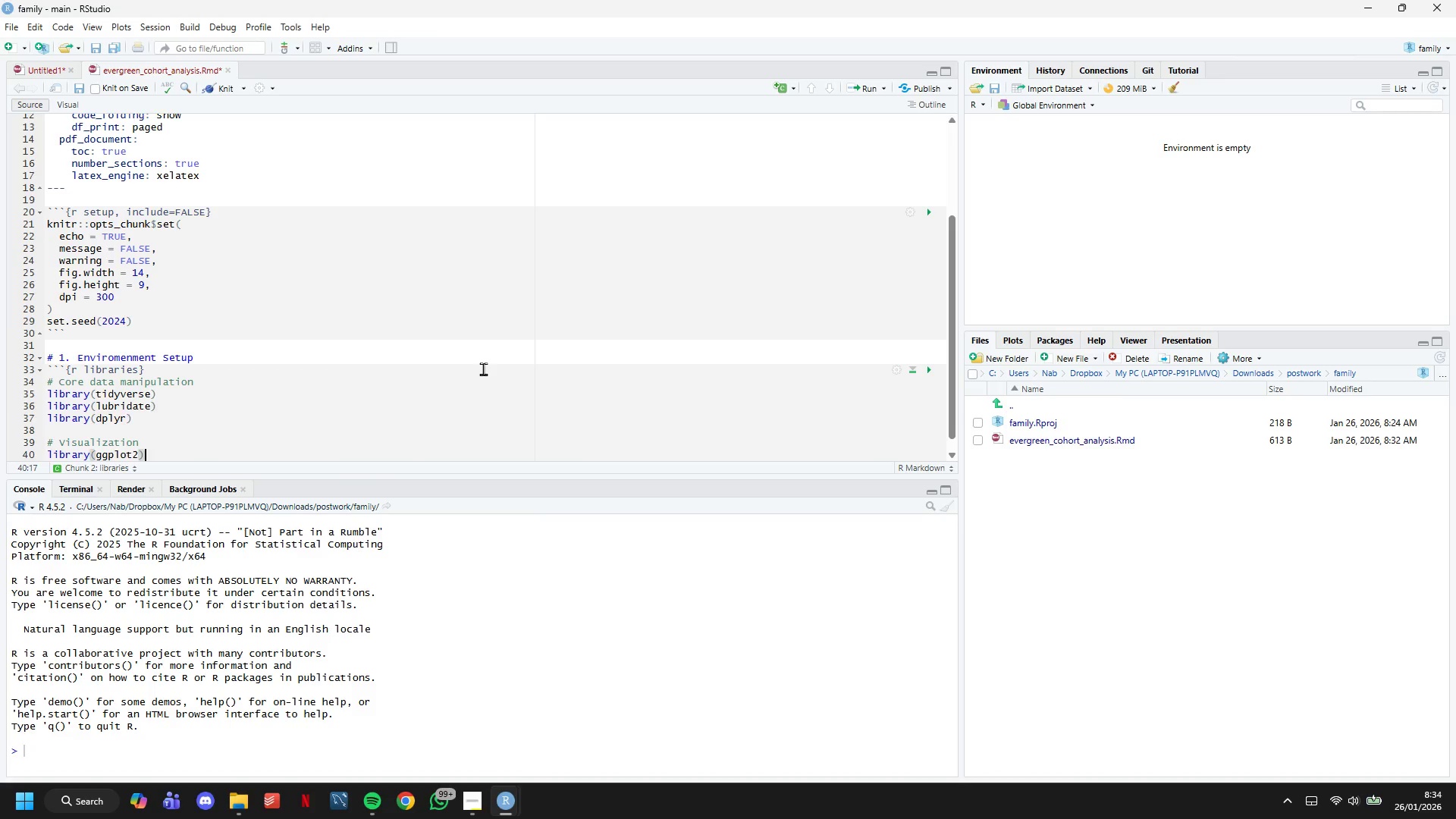 
 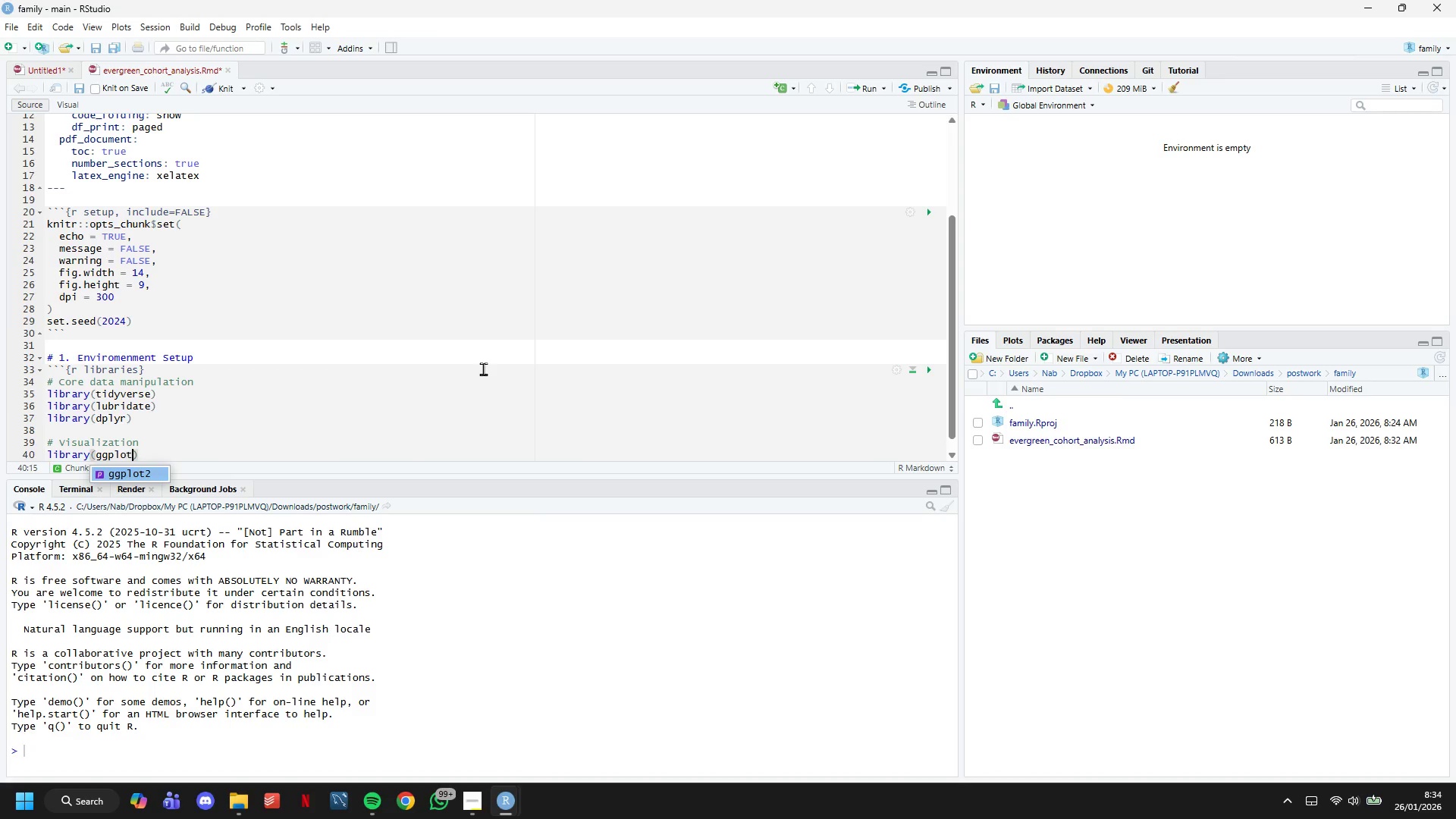 
key(ArrowRight)
 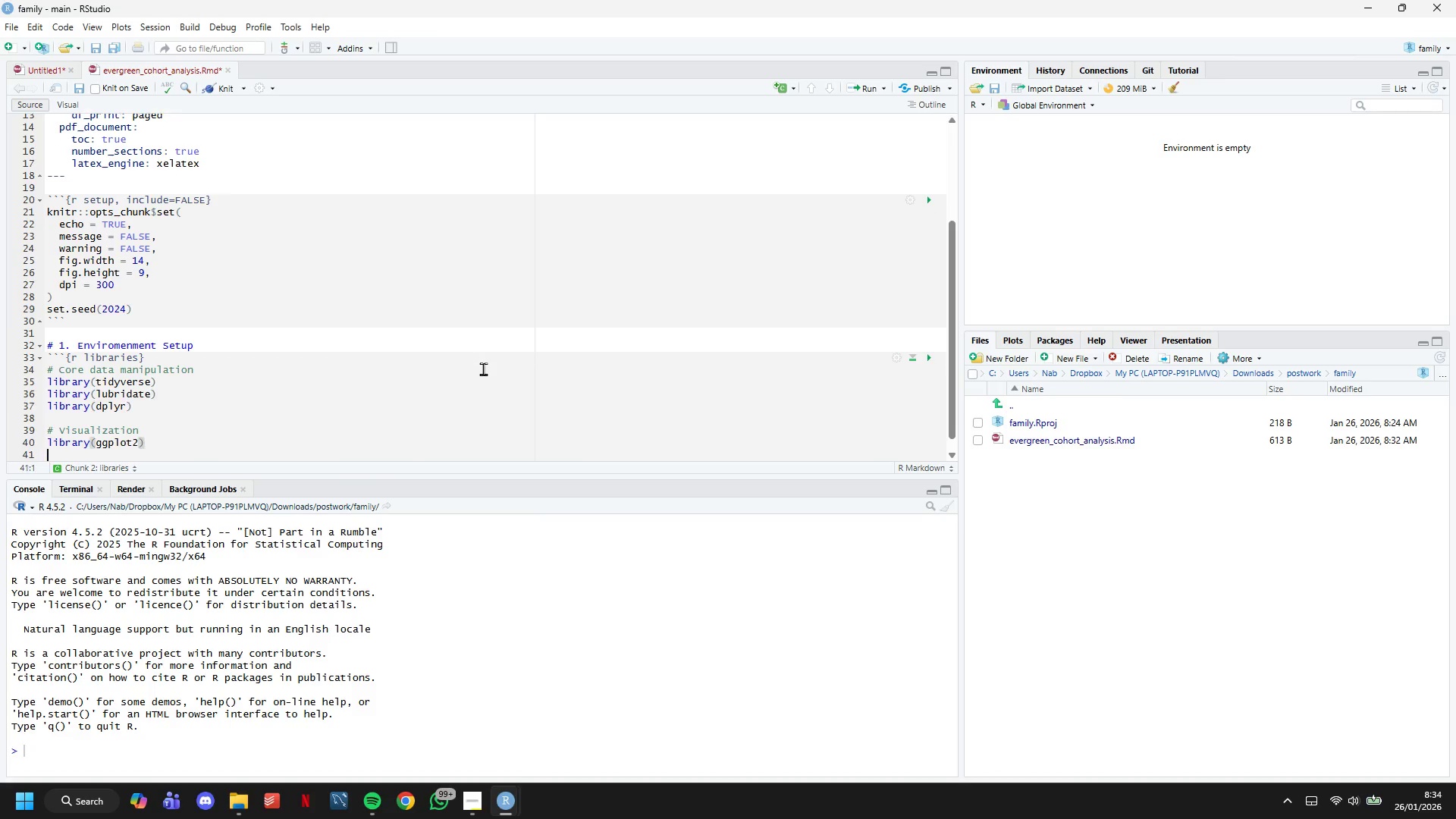 
key(Enter)
 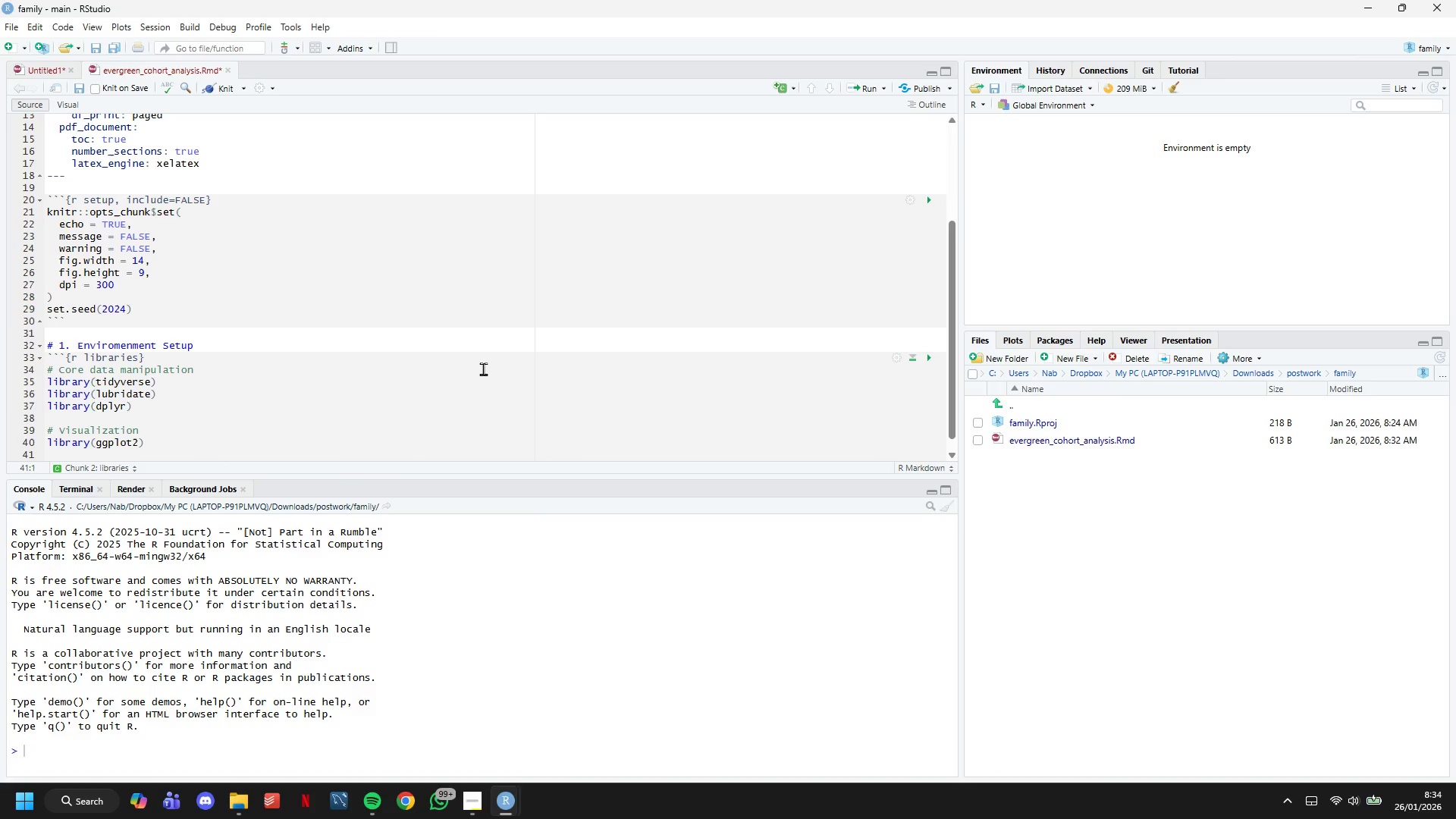 
type(library(viridis)
 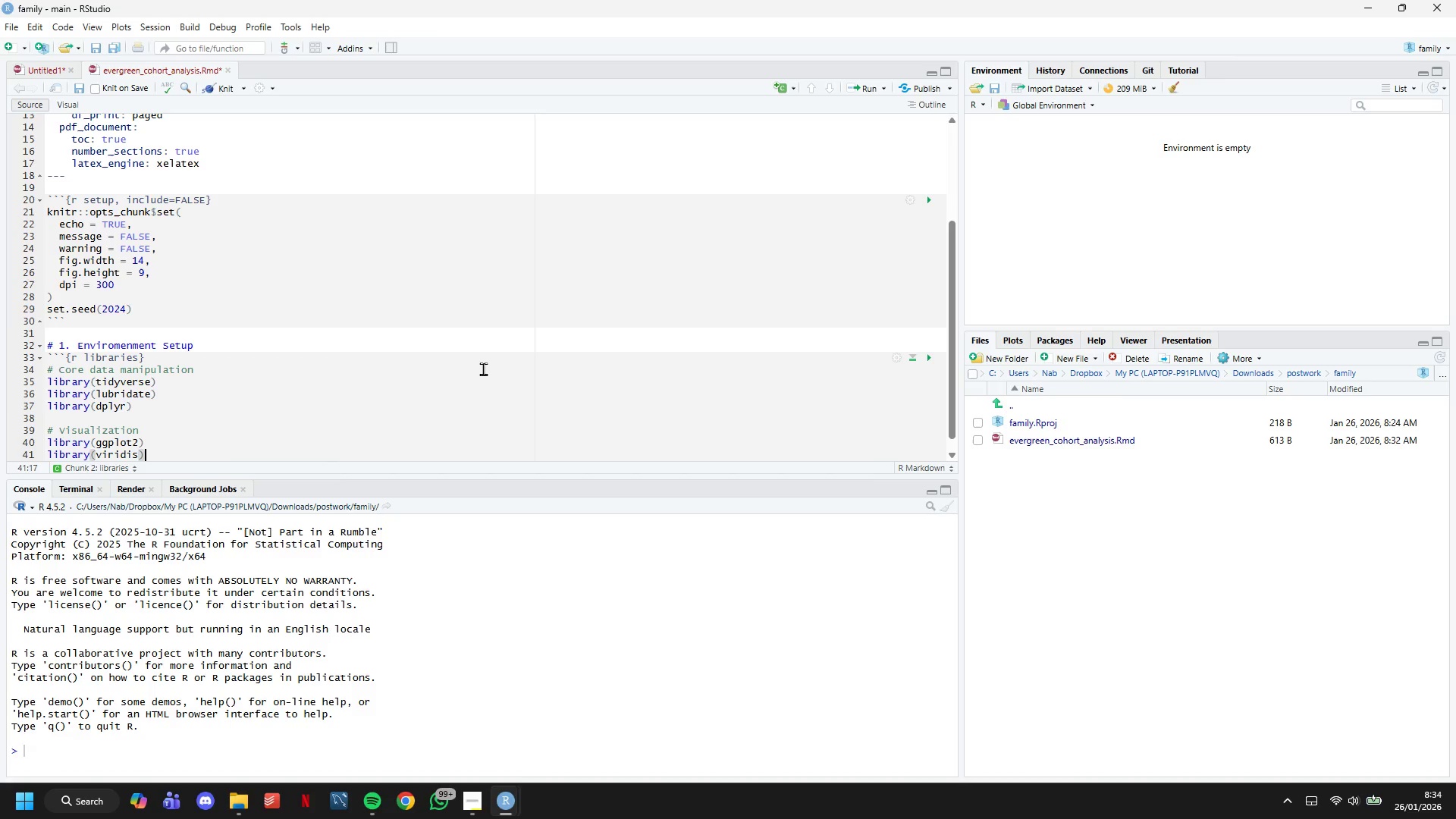 
key(ArrowRight)
 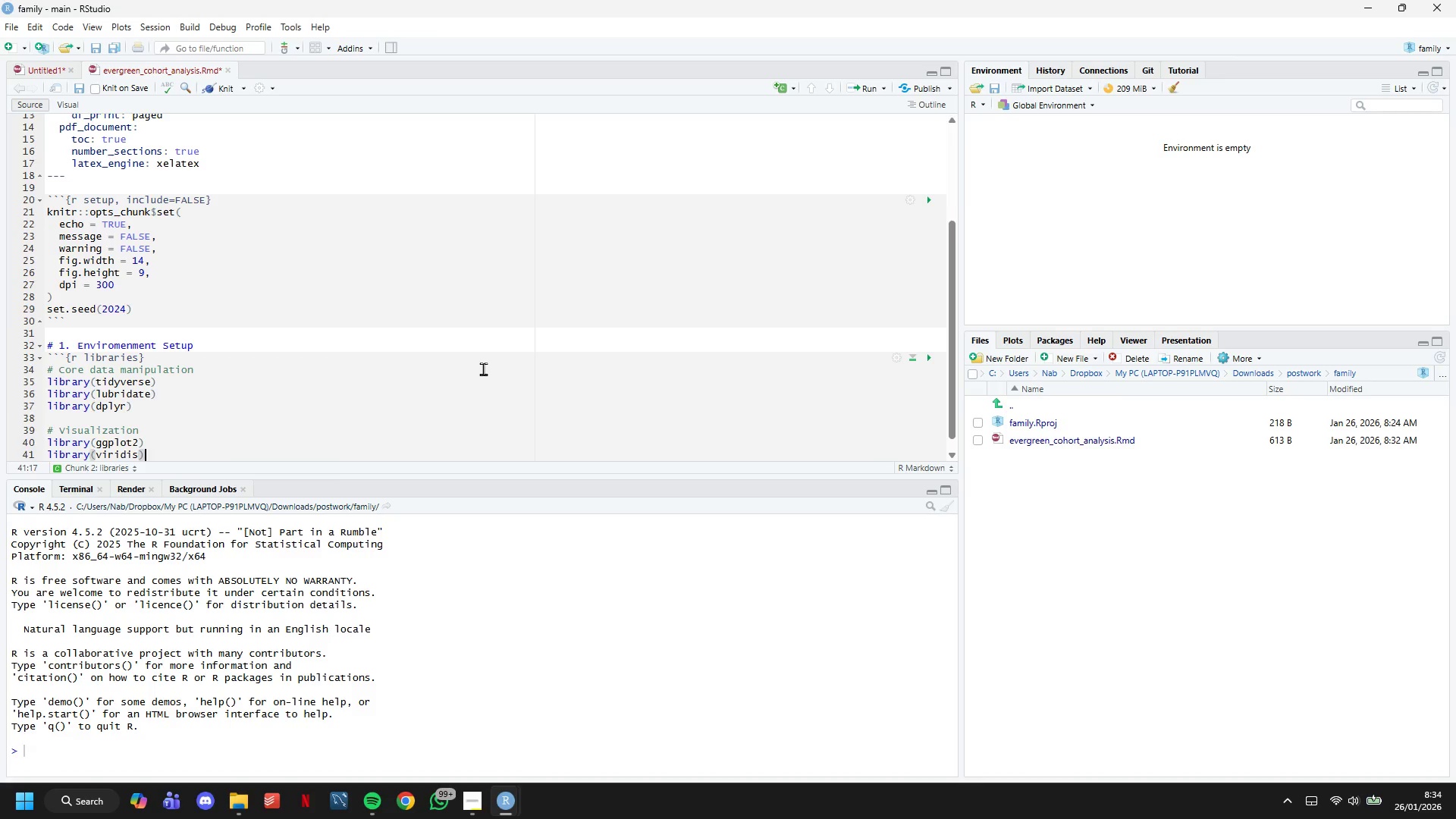 
key(Enter)
 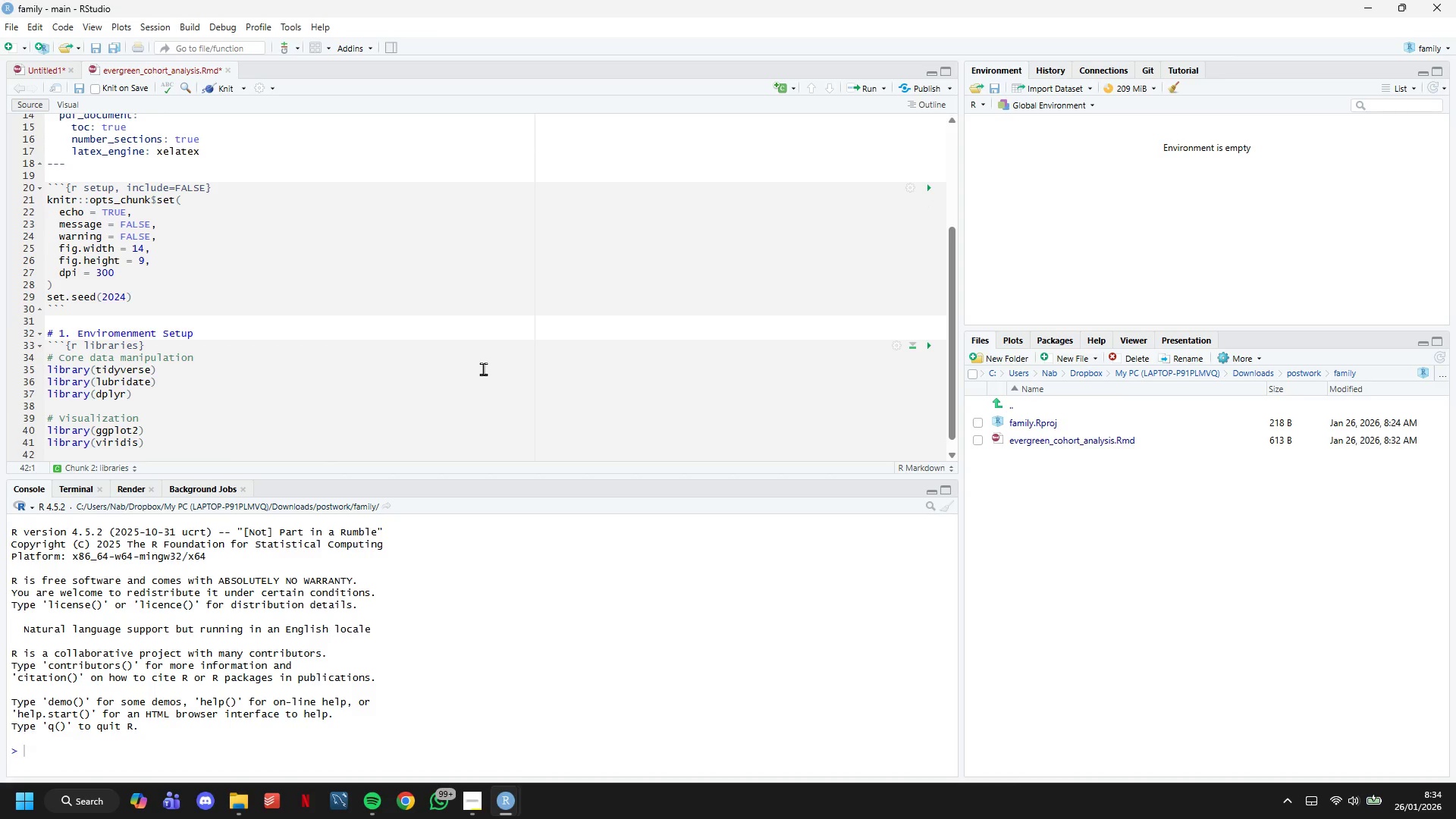 
type(library(scales)
 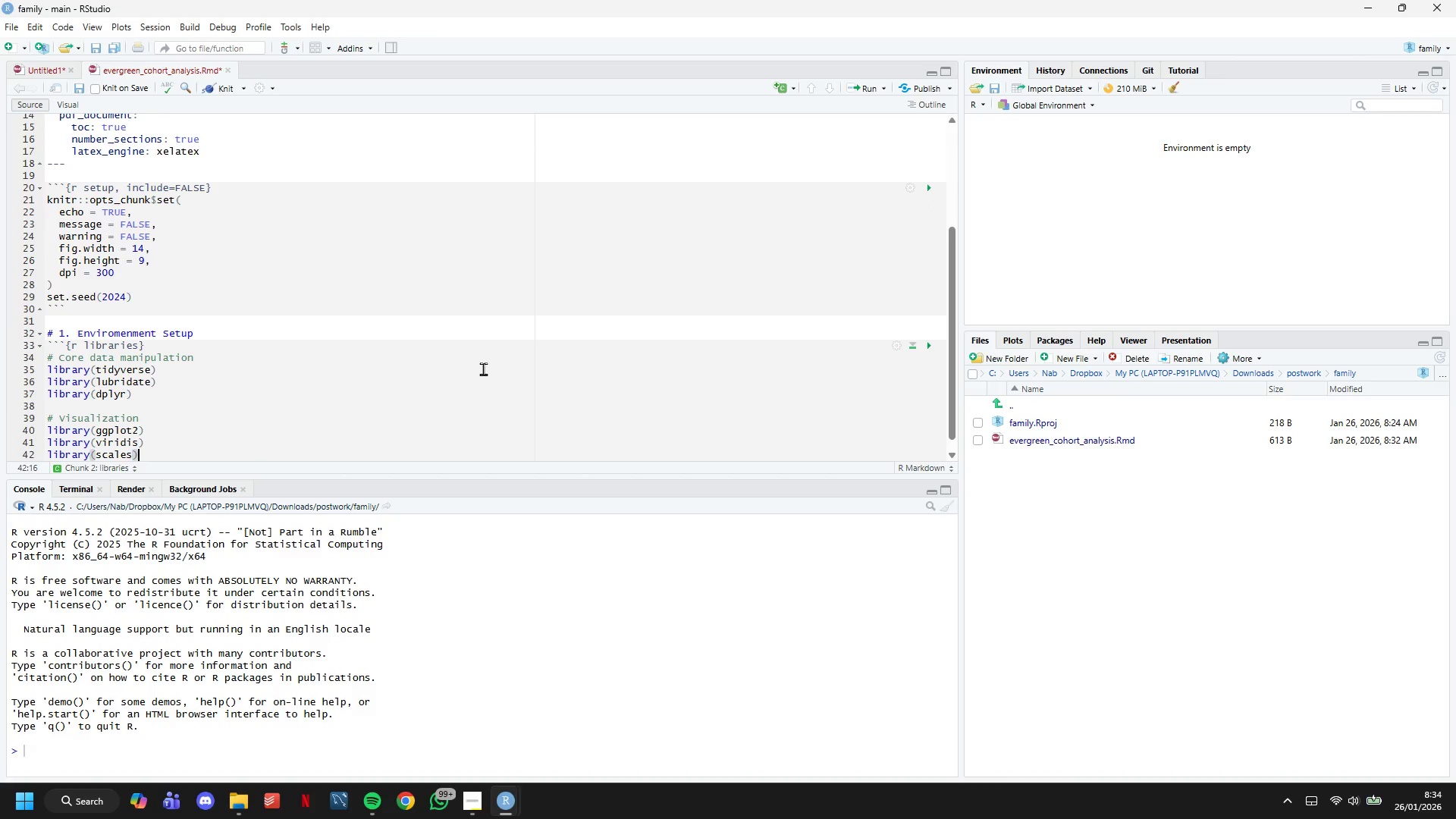 
 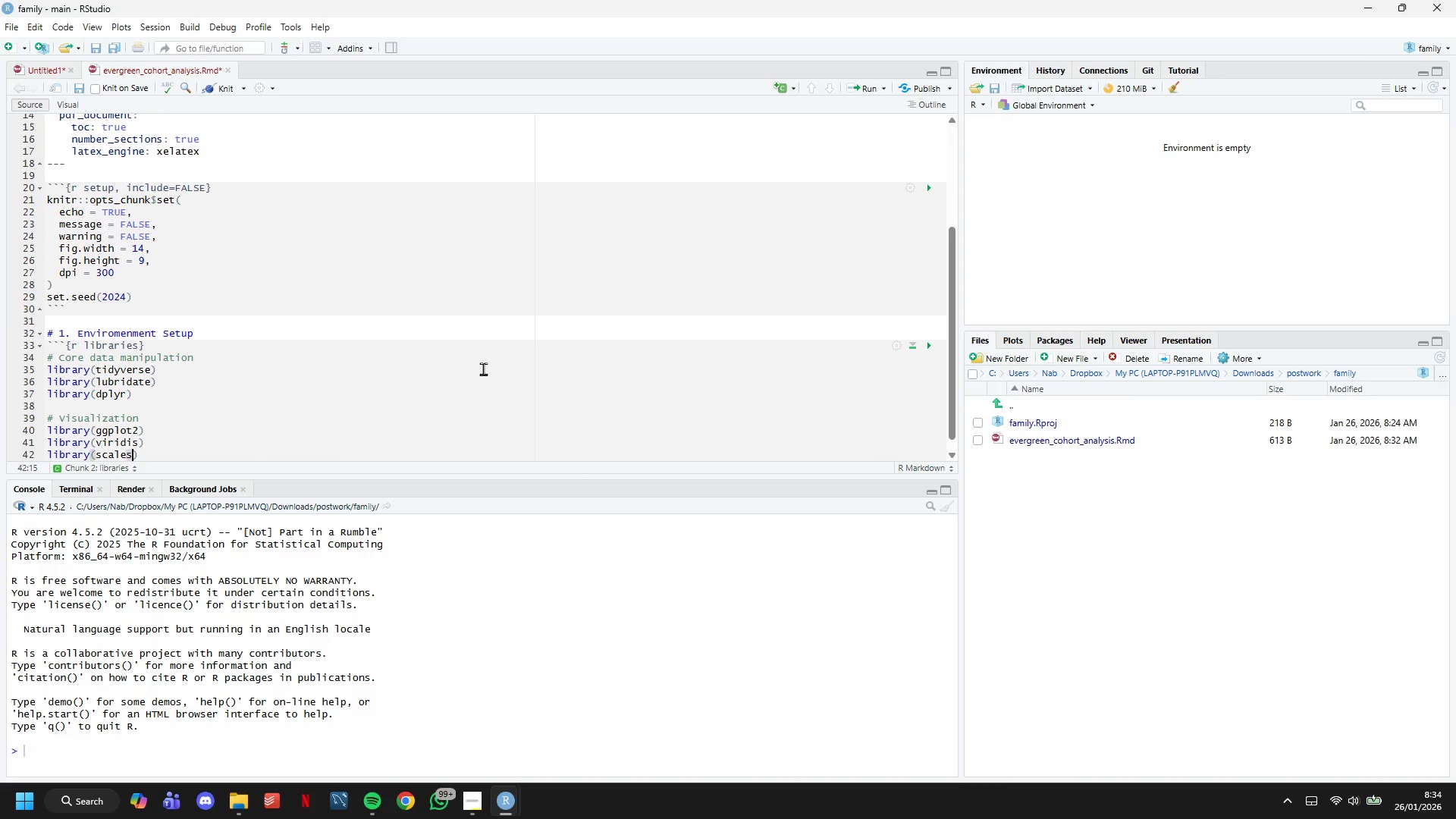 
key(ArrowRight)
 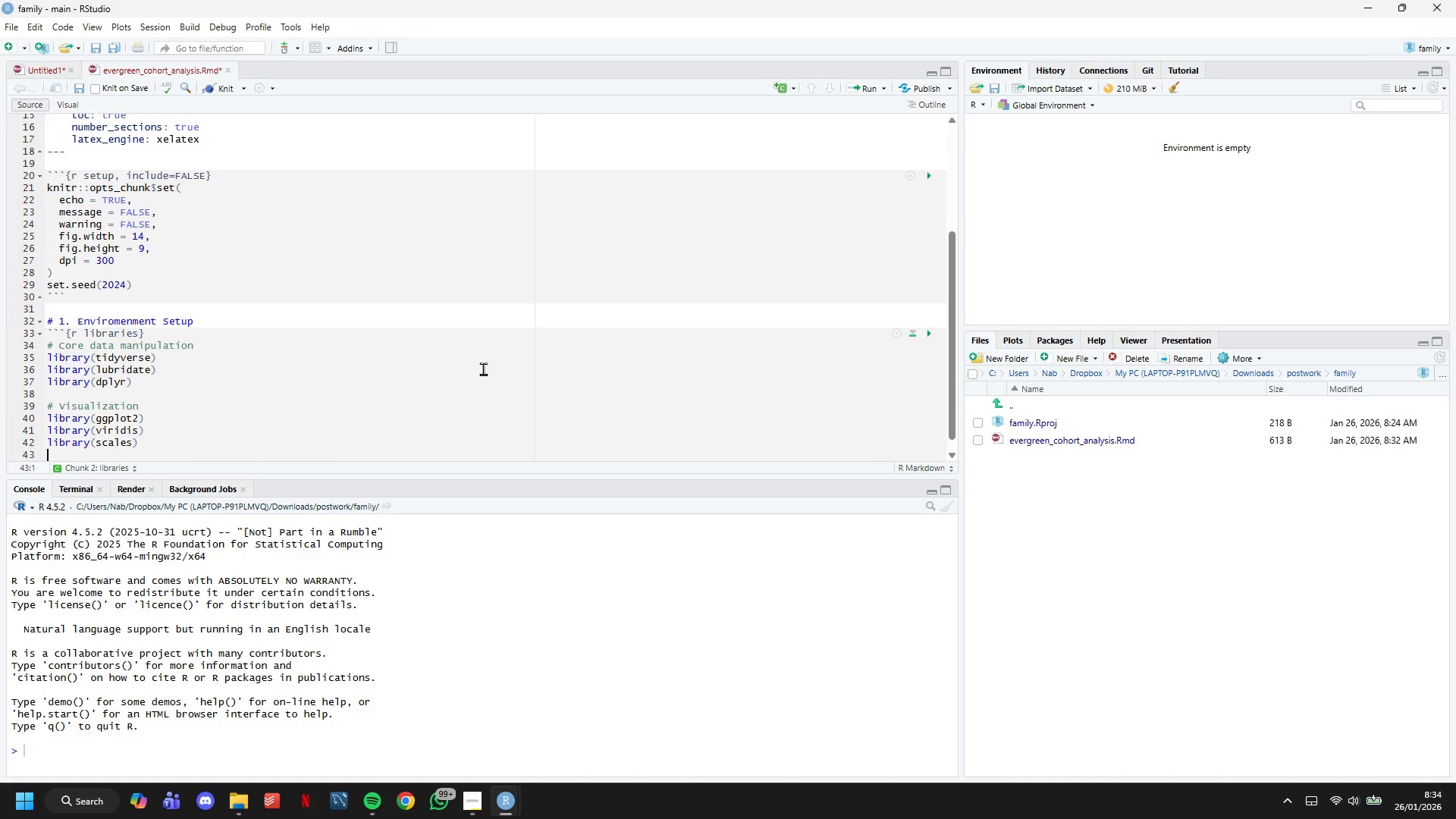 
key(Enter)
 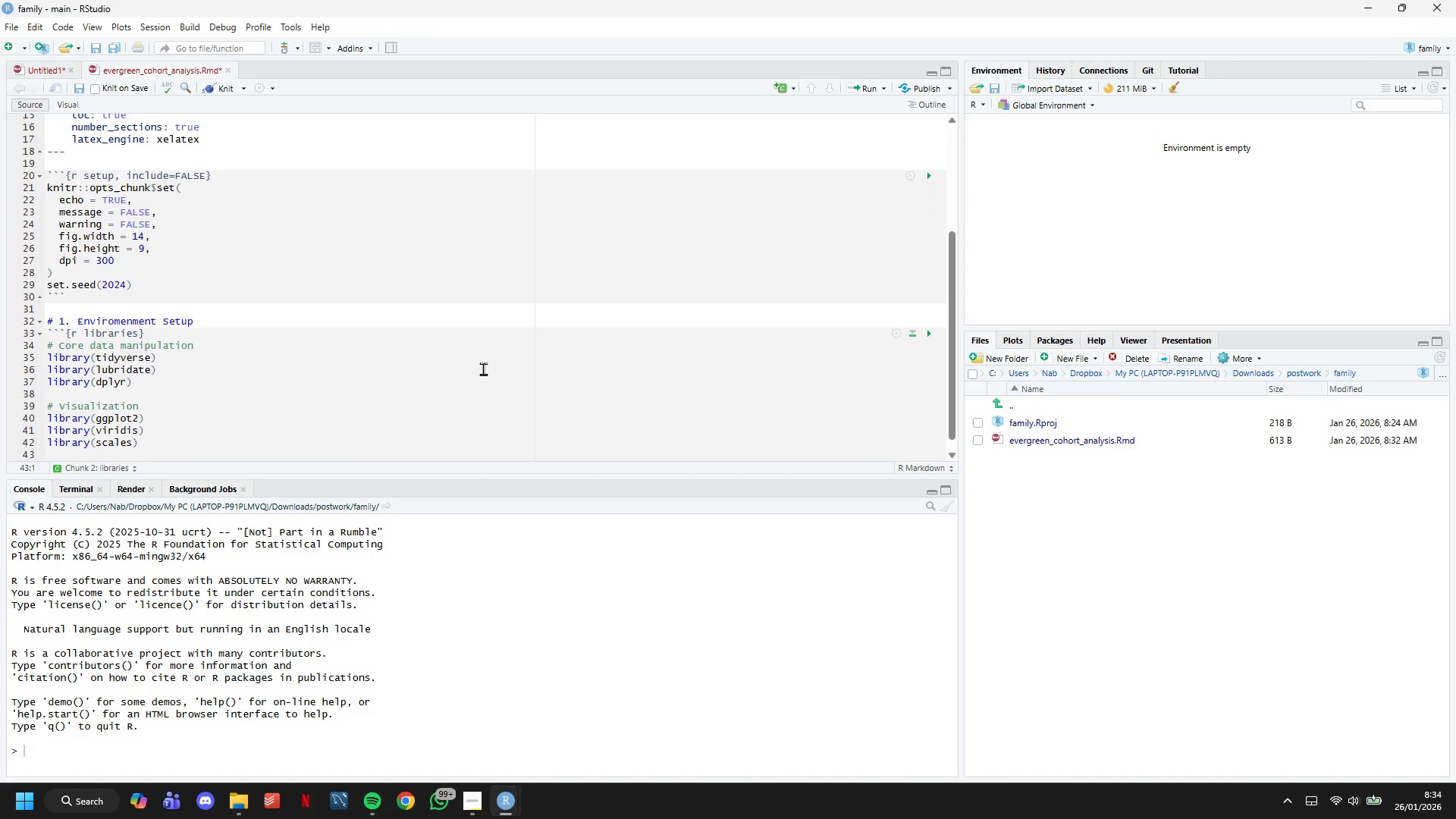 
key(Enter)
 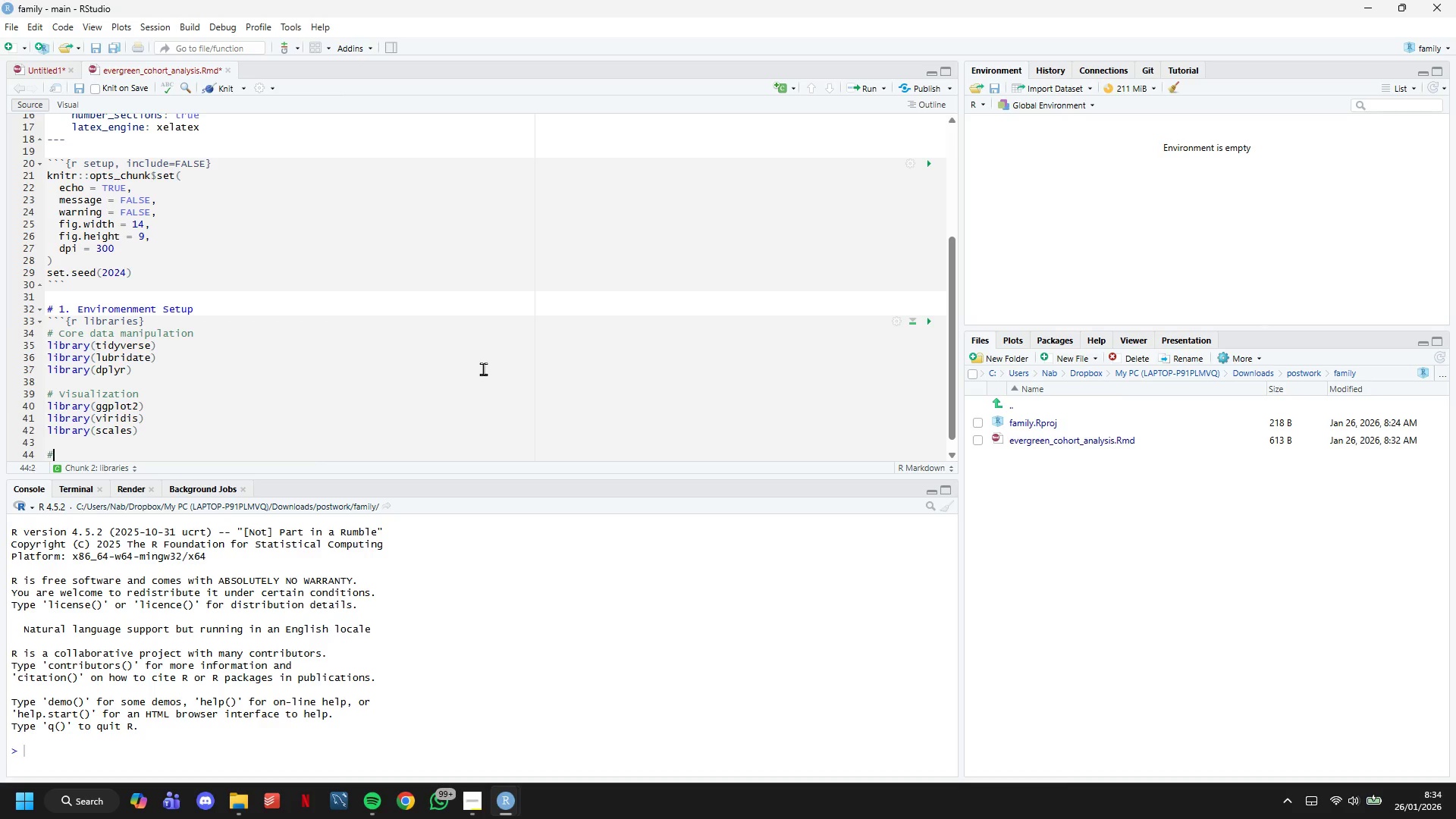 
type(# )
key(Backspace)
type(Tables and output)
 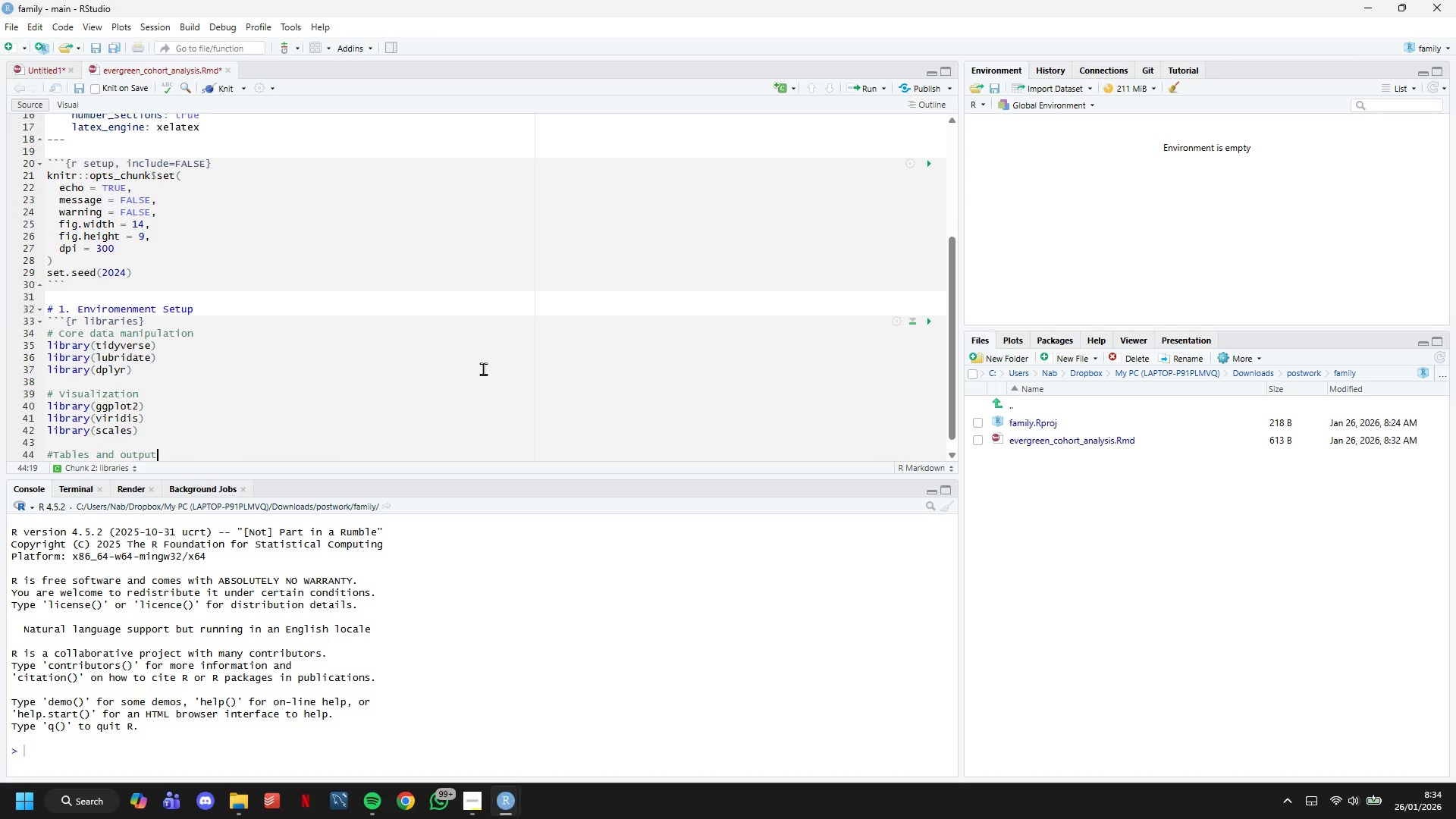 
key(Enter)
 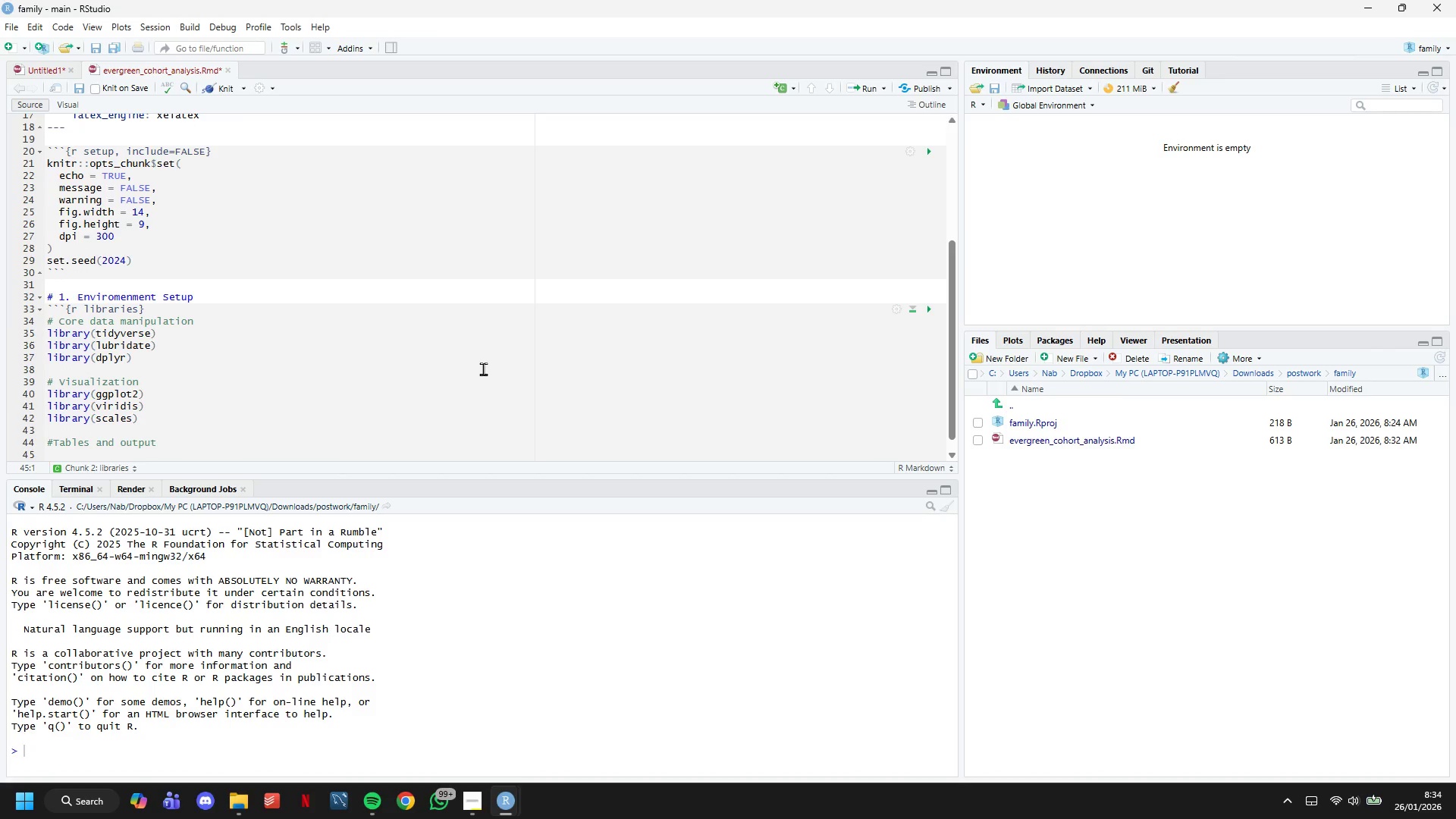 
type(library(knitr)
 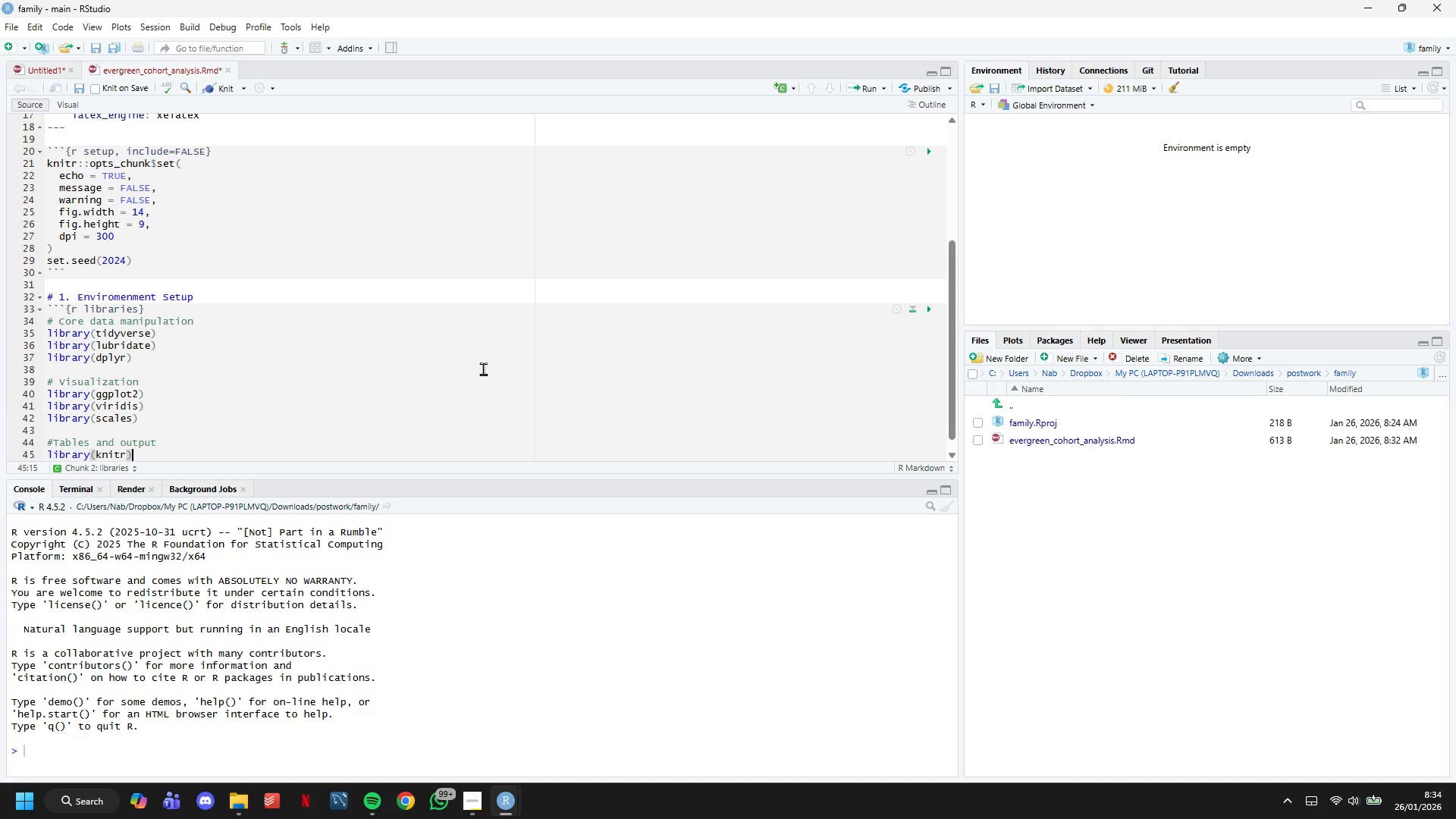 
 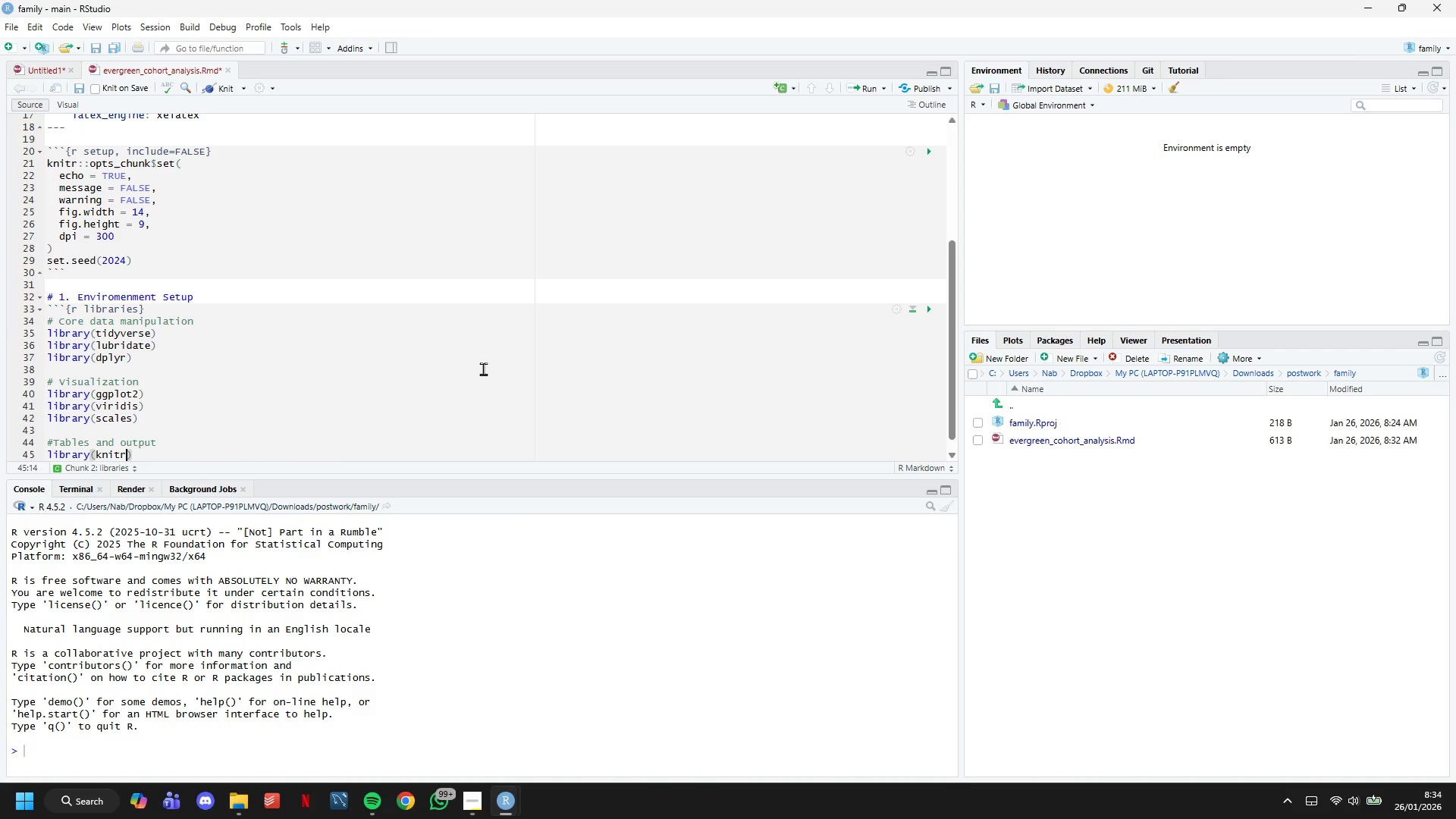 
key(ArrowRight)
 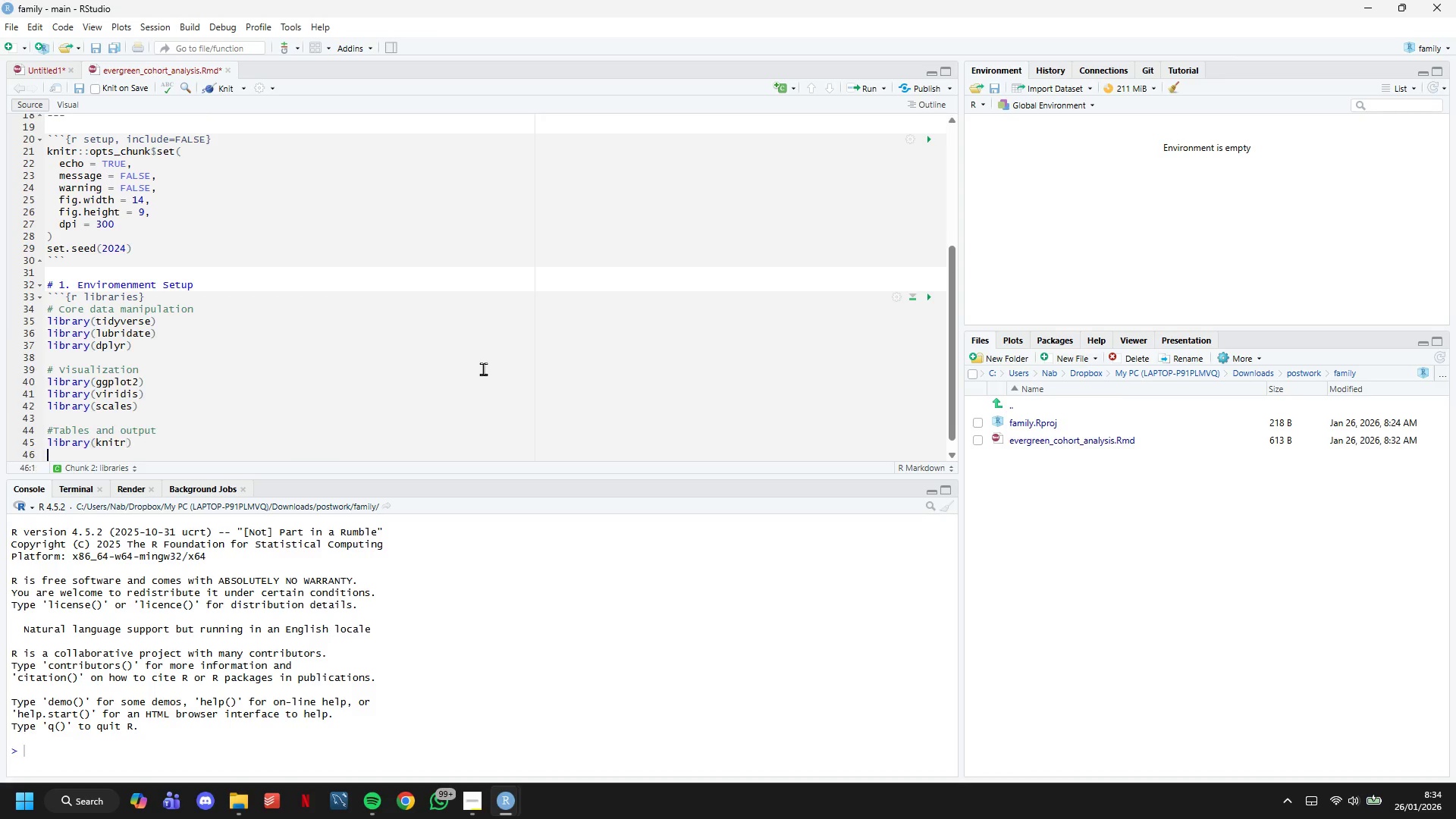 
key(Enter)
 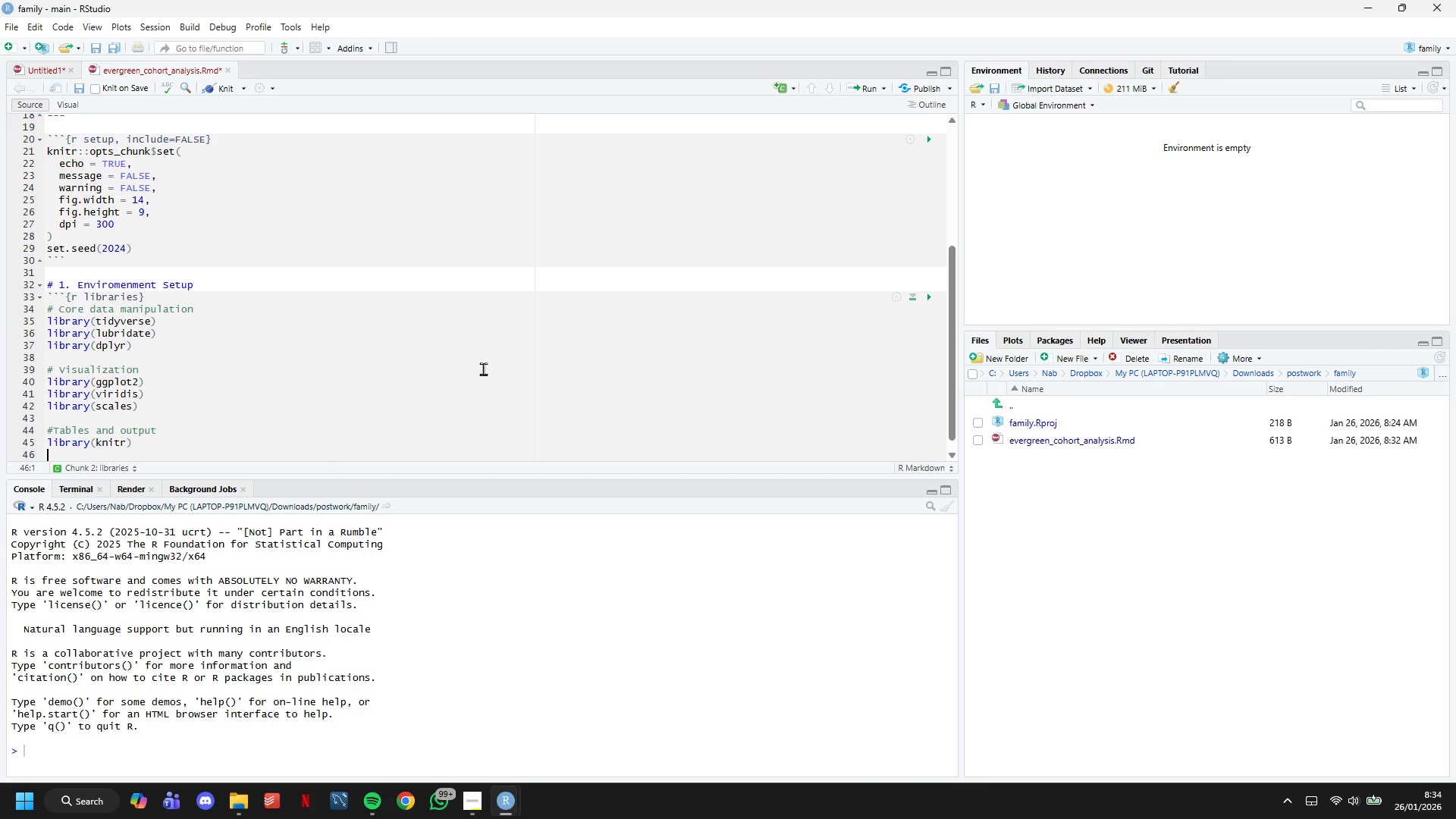 
type(library(kan)
key(Backspace)
type(ble)
key(Tab)
 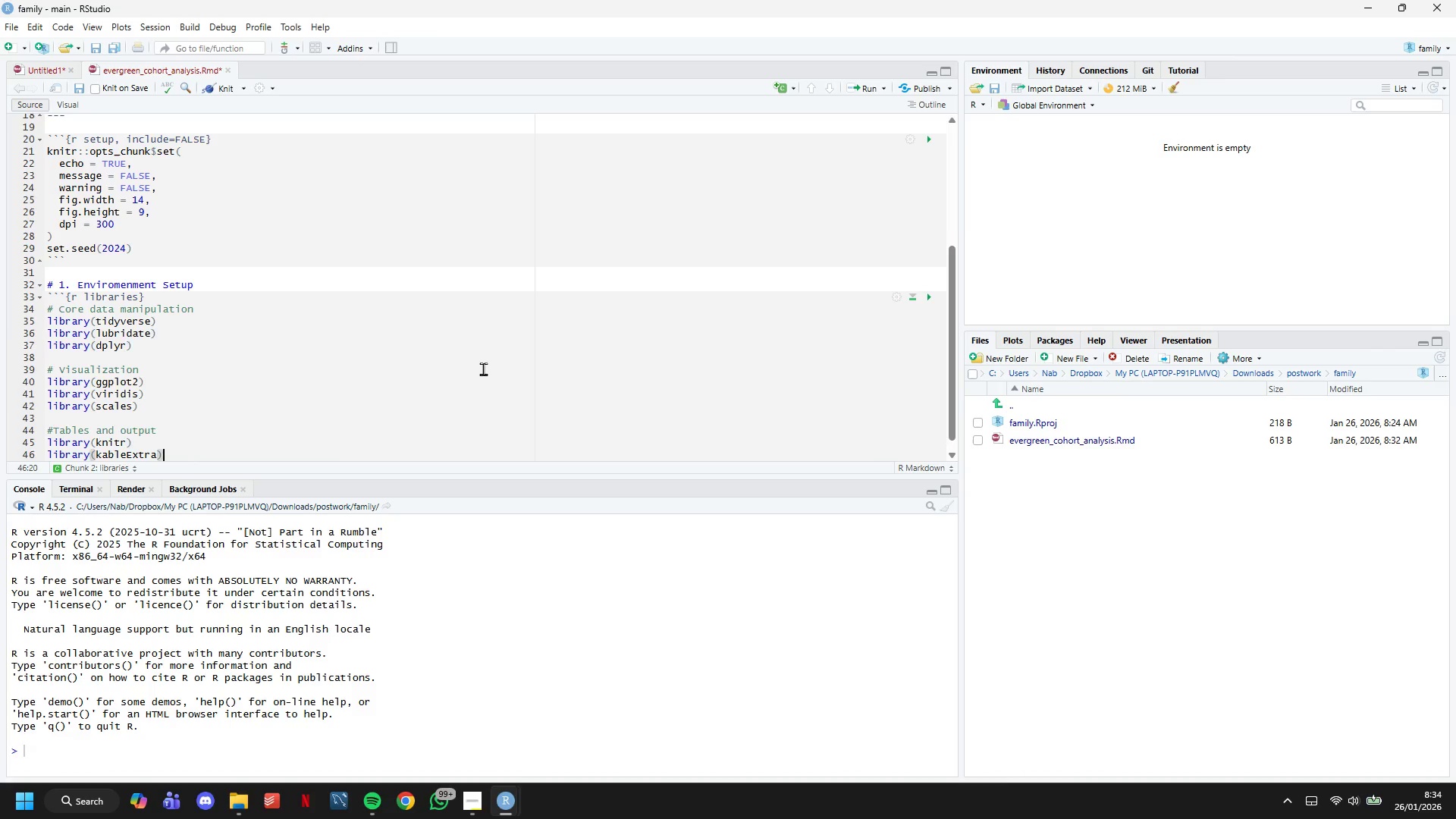 
 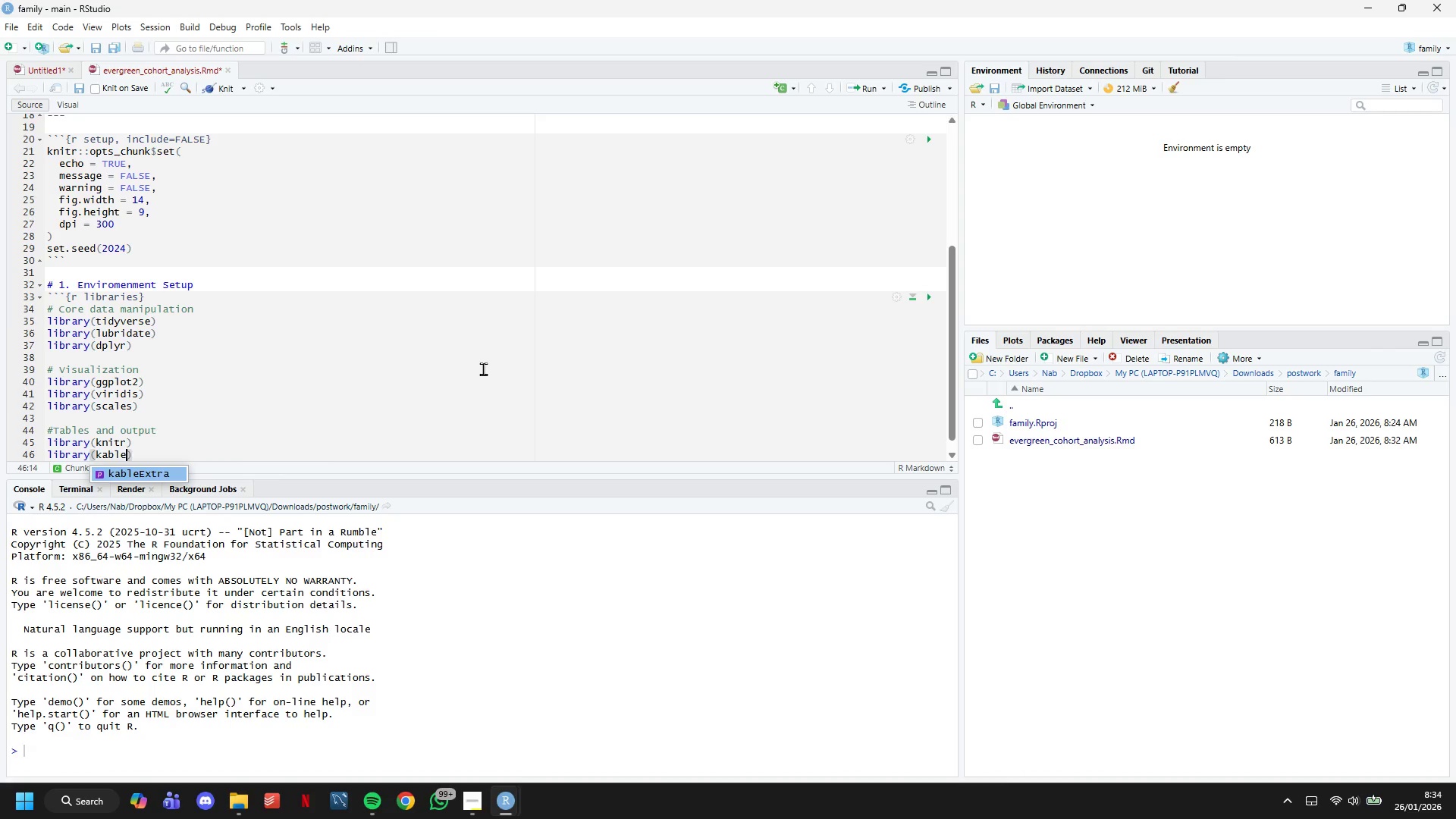 
key(ArrowRight)
 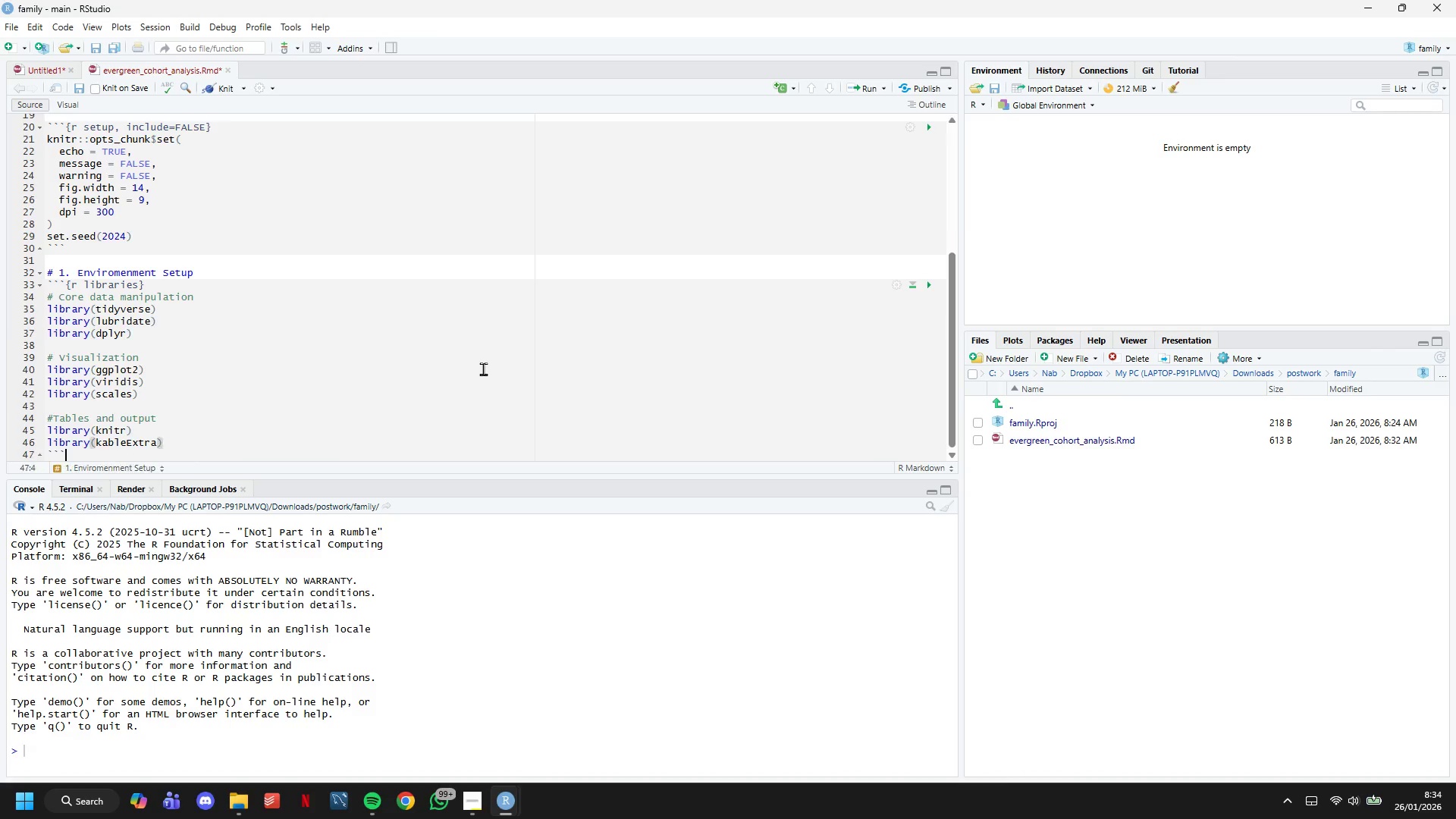 
key(ArrowDown)
 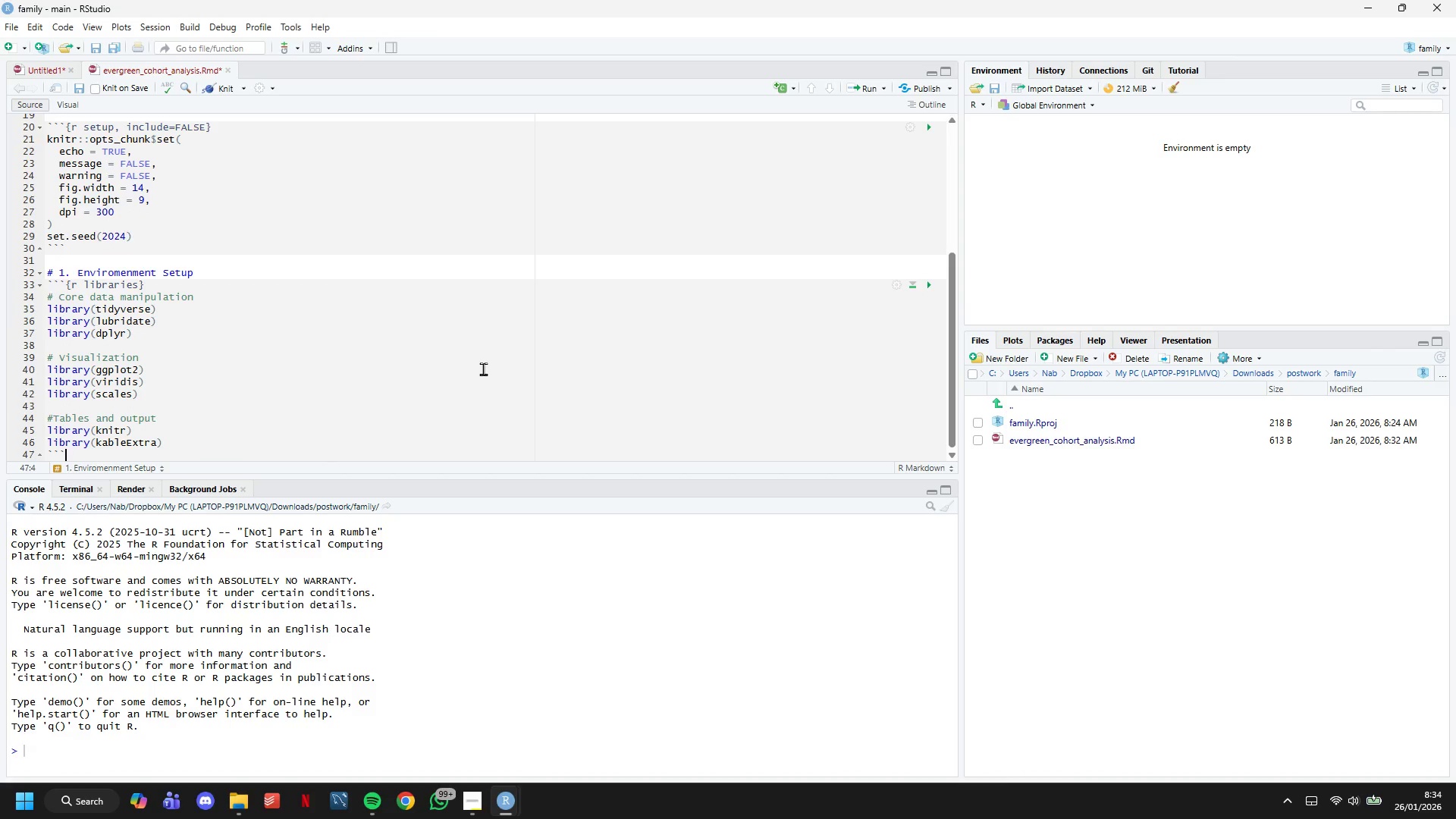 
key(ArrowDown)
 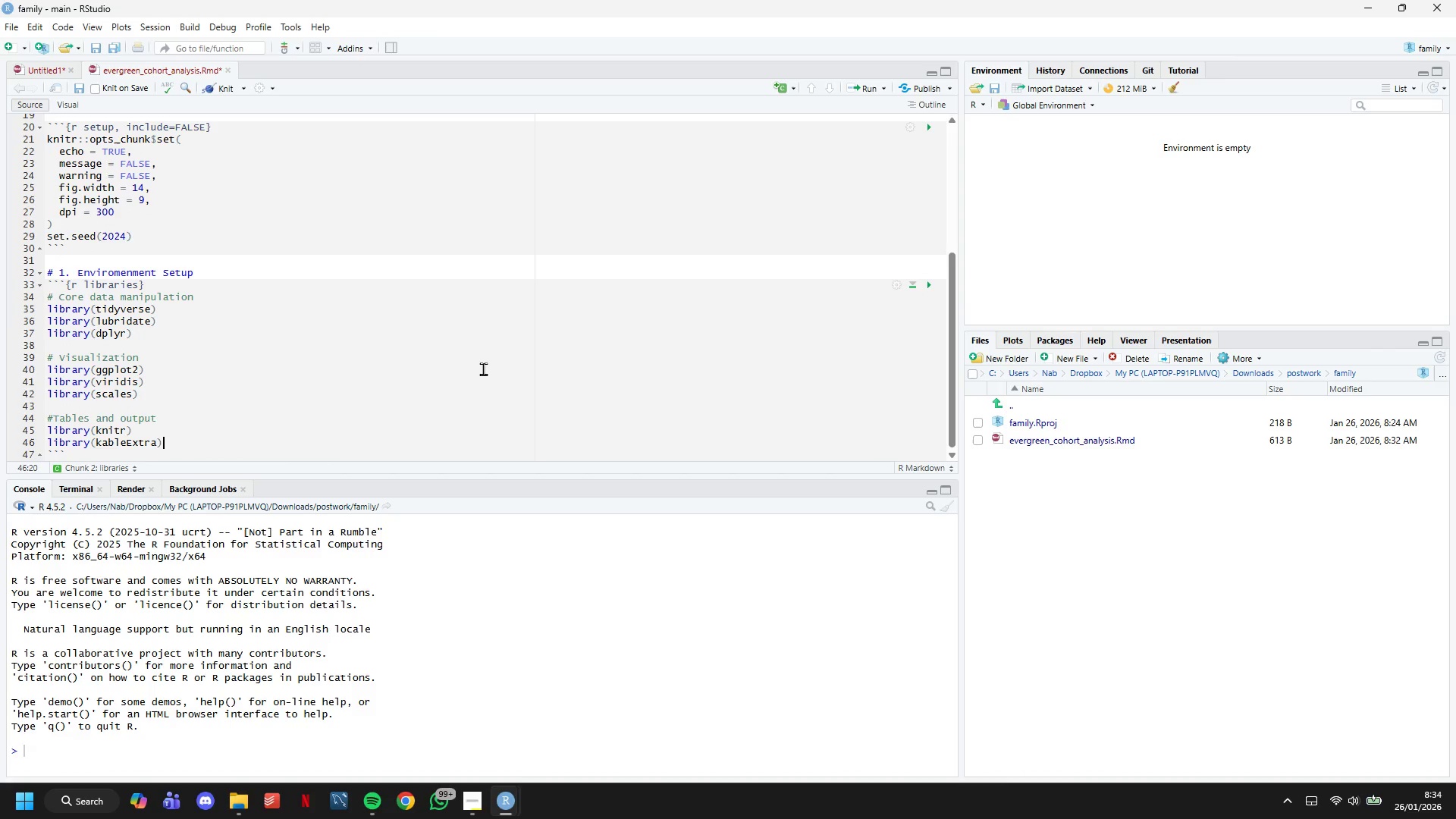 
key(ArrowUp)
 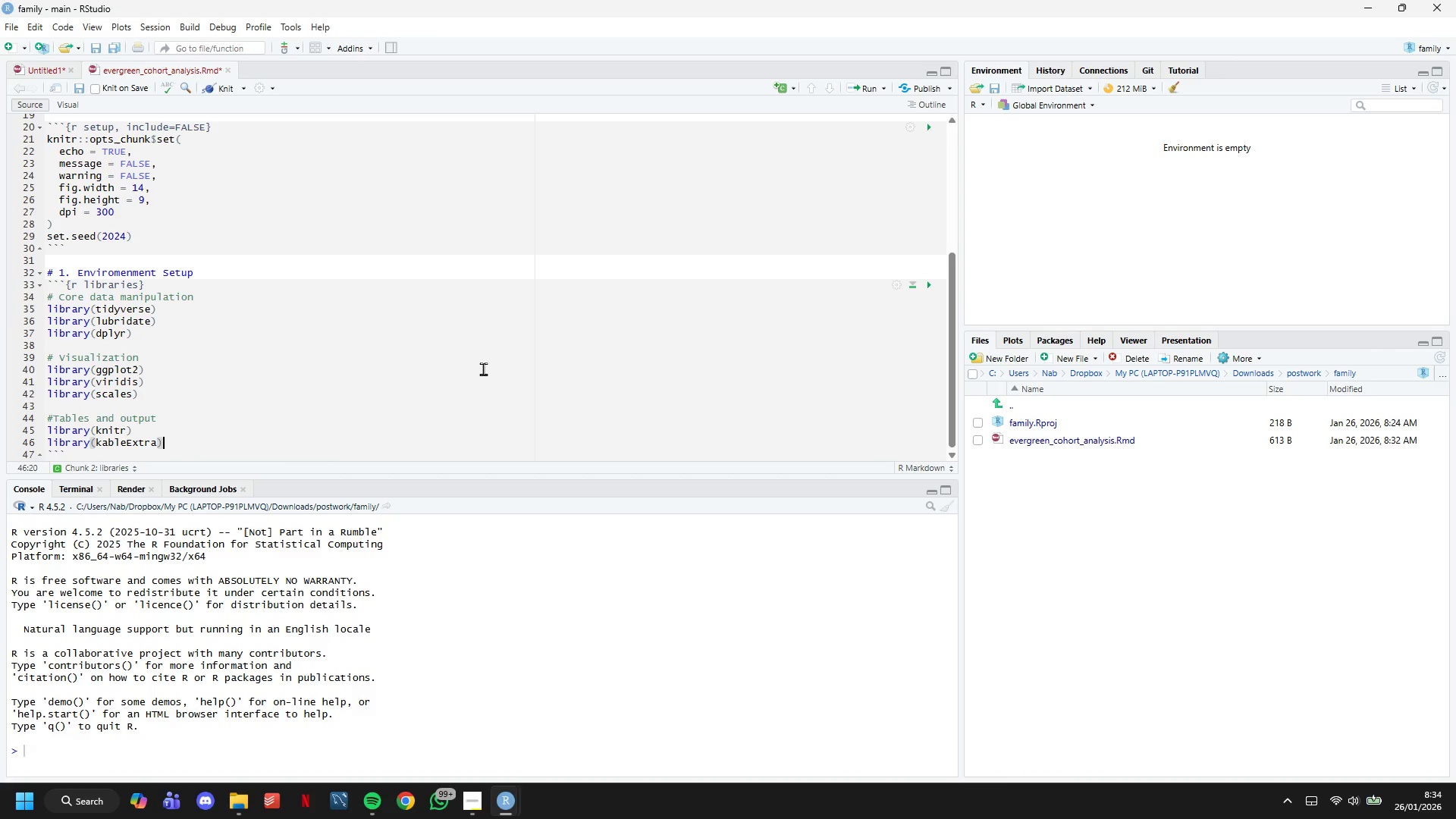 
key(ArrowUp)
 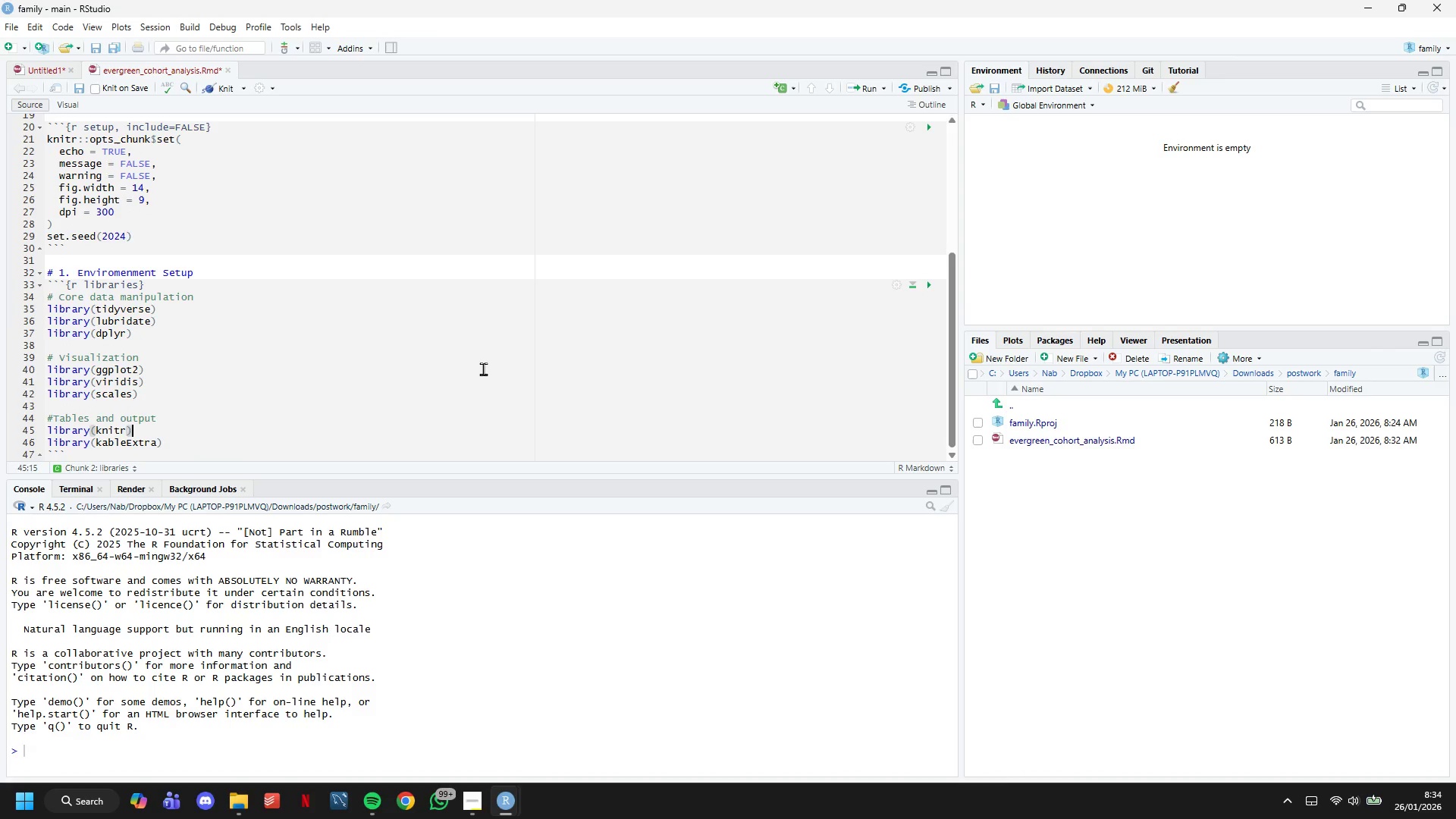 
key(ArrowUp)
 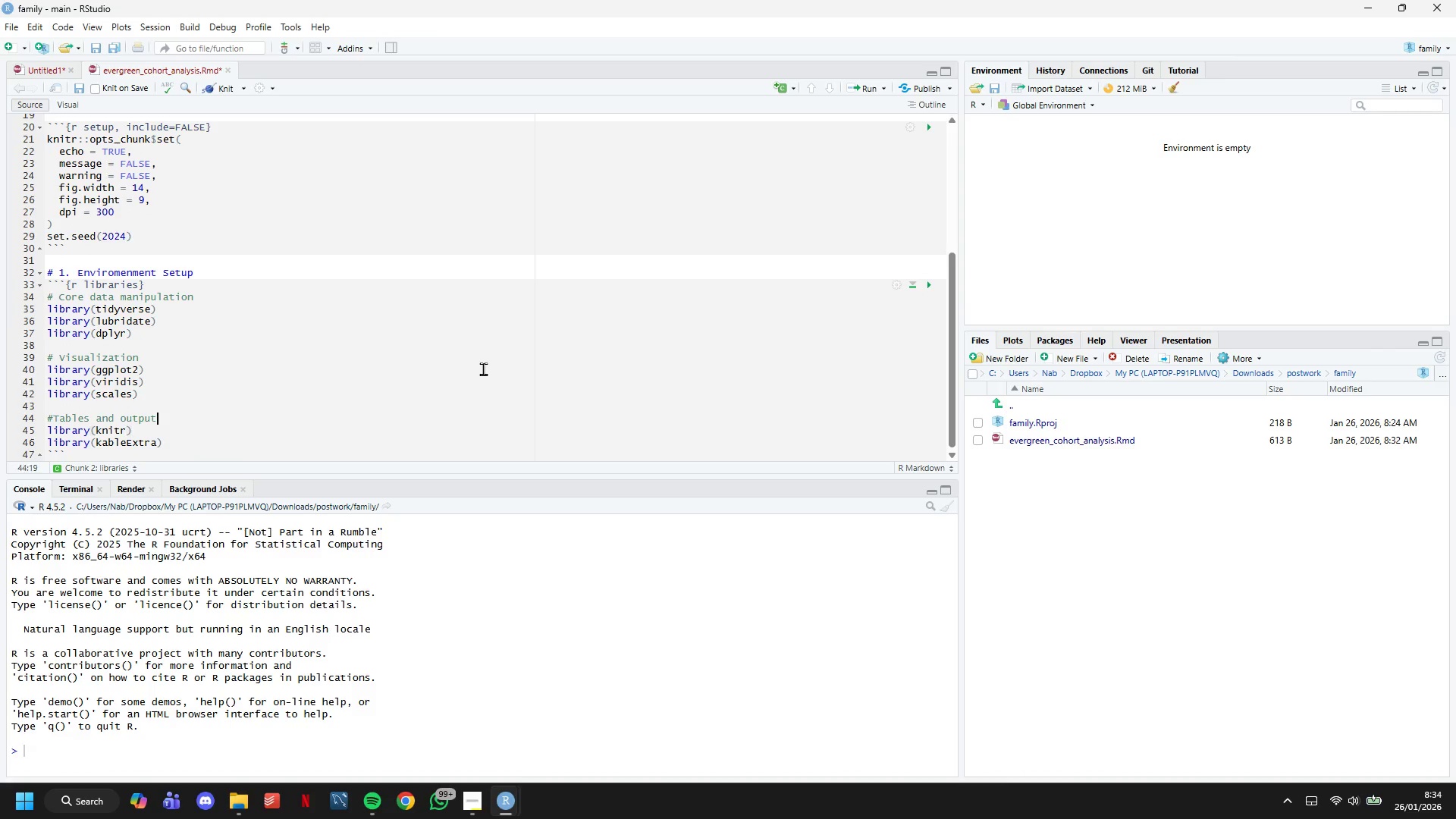 
hold_key(key=ArrowUp, duration=0.62)
 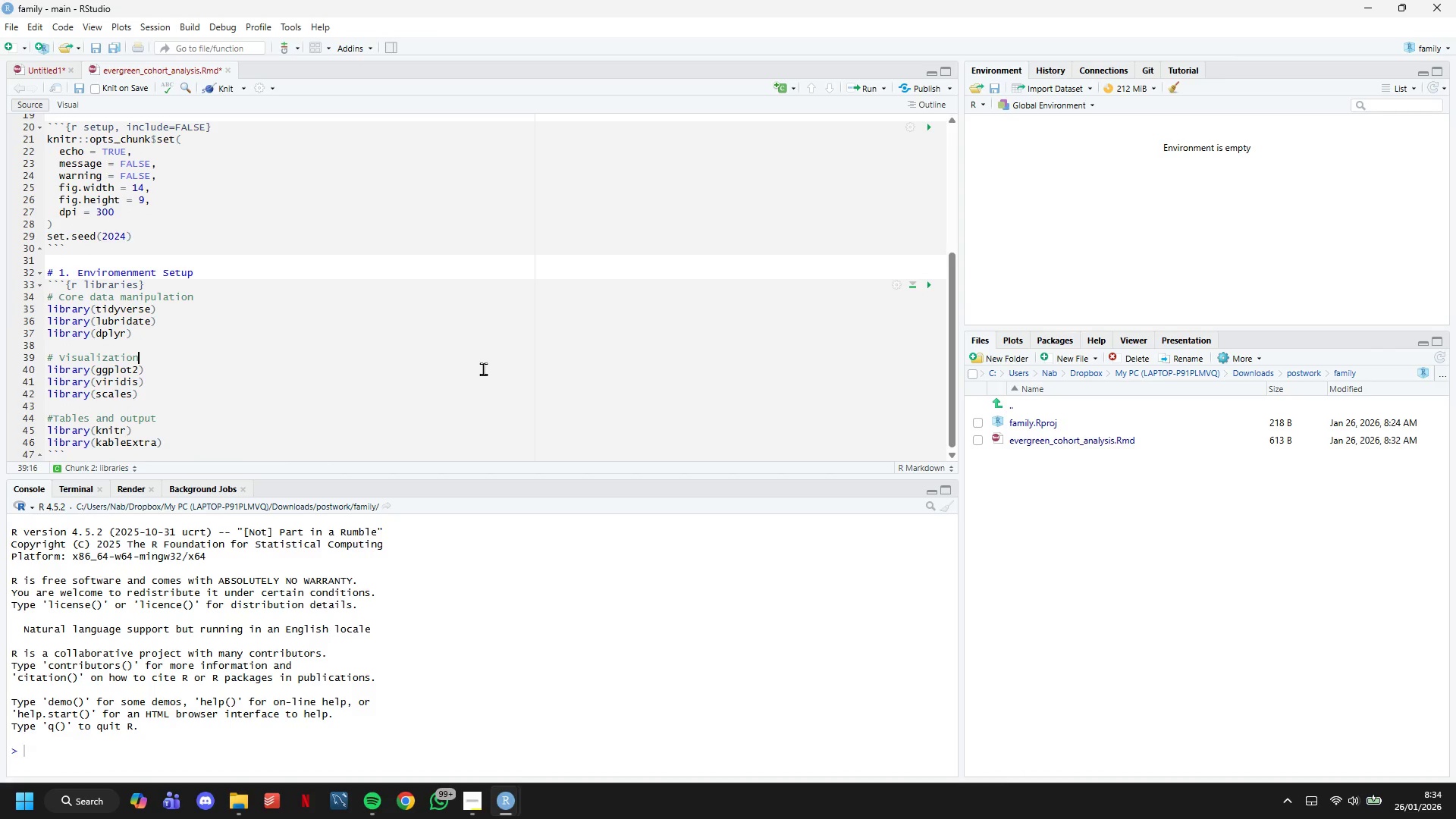 
key(ArrowDown)
 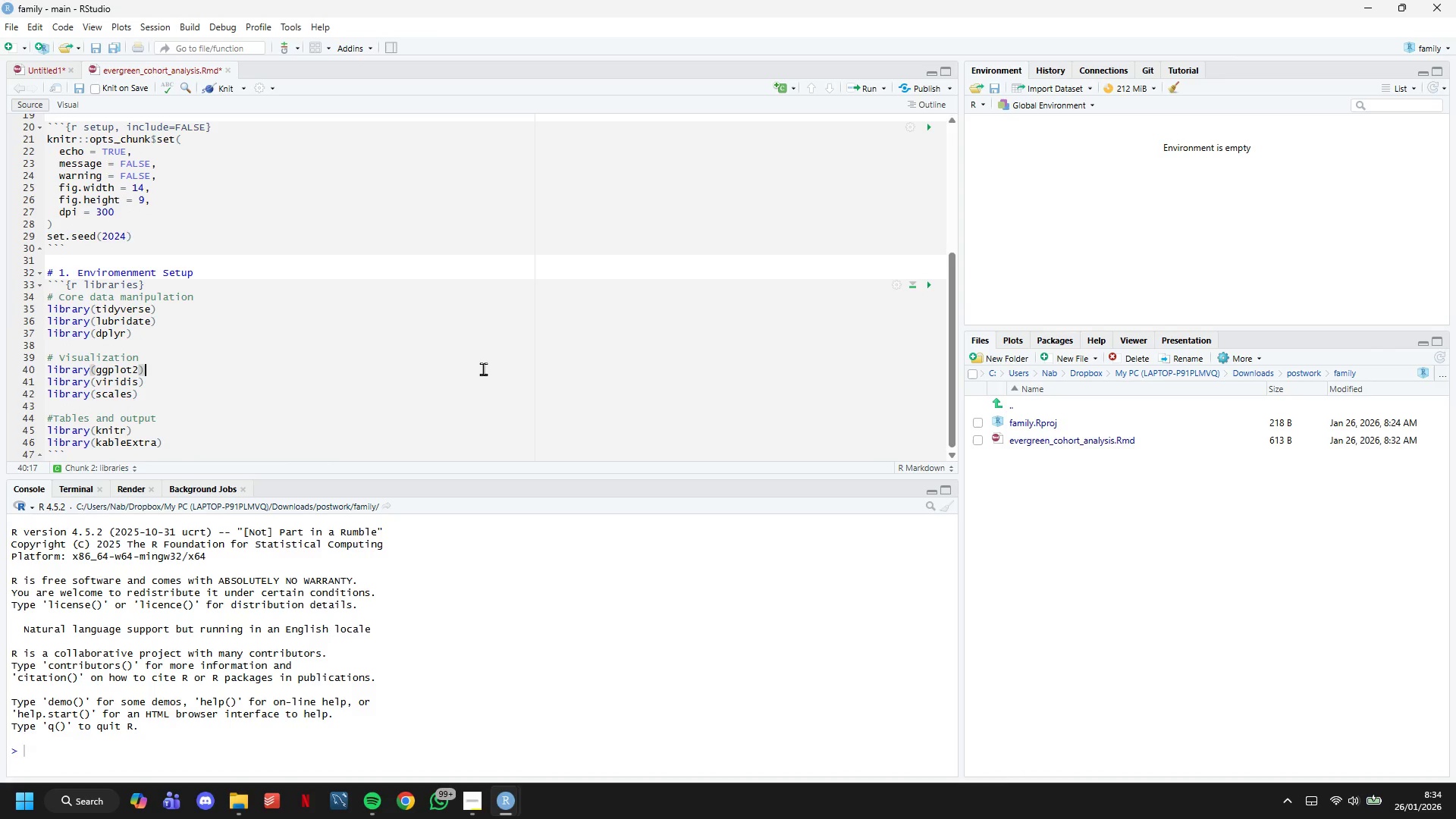 
key(ArrowDown)
 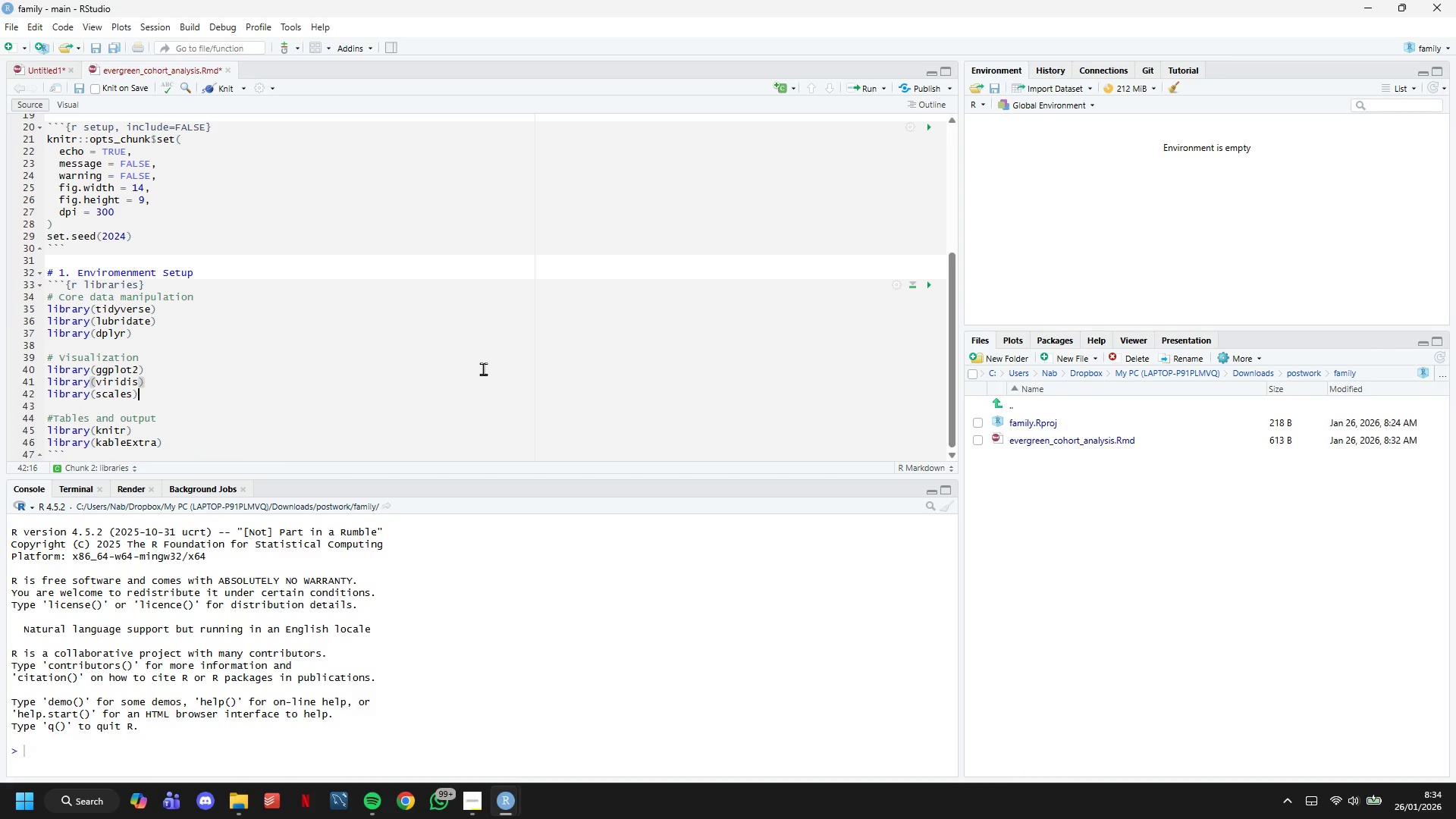 
key(ArrowDown)
 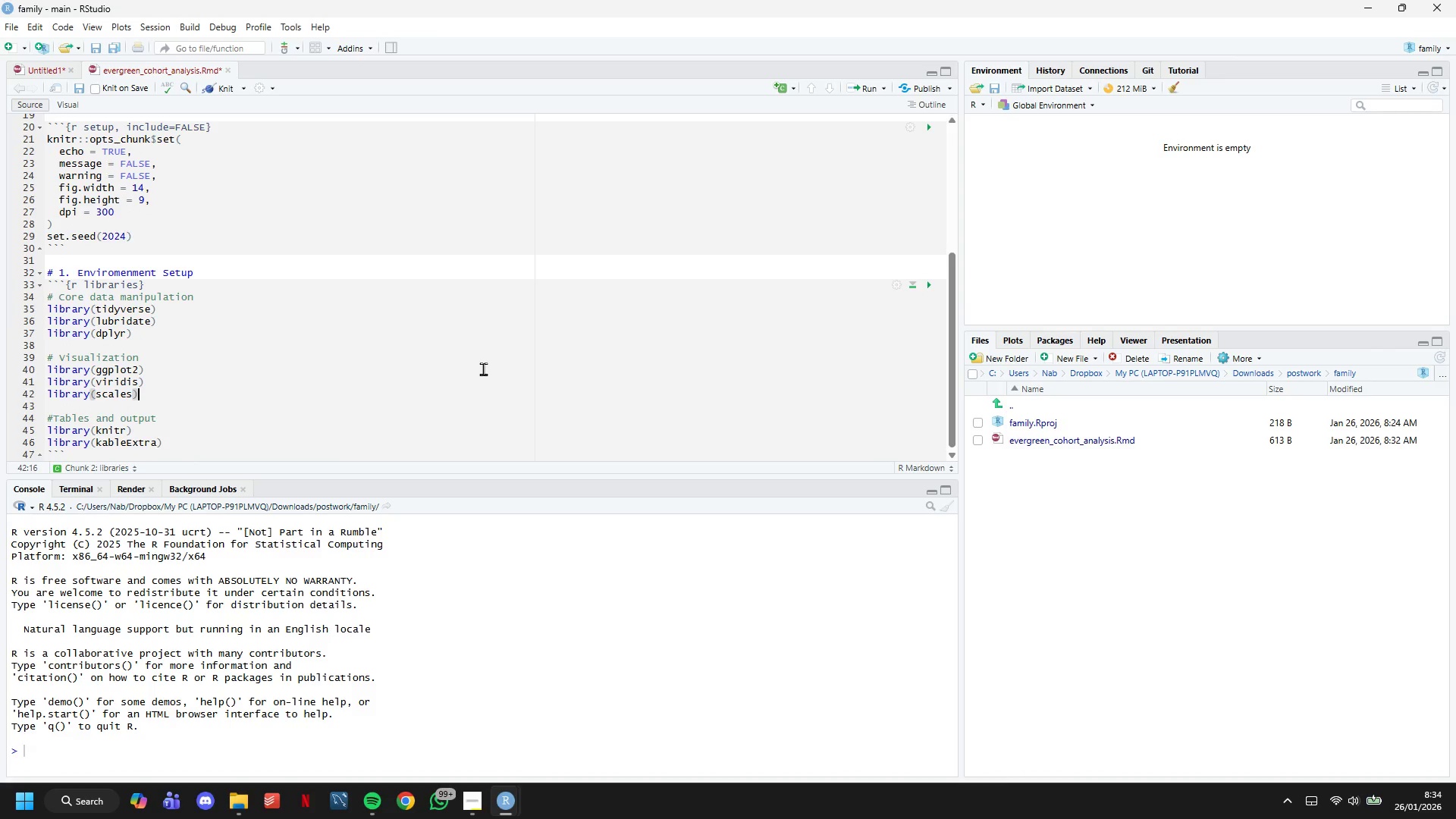 
key(Enter)
 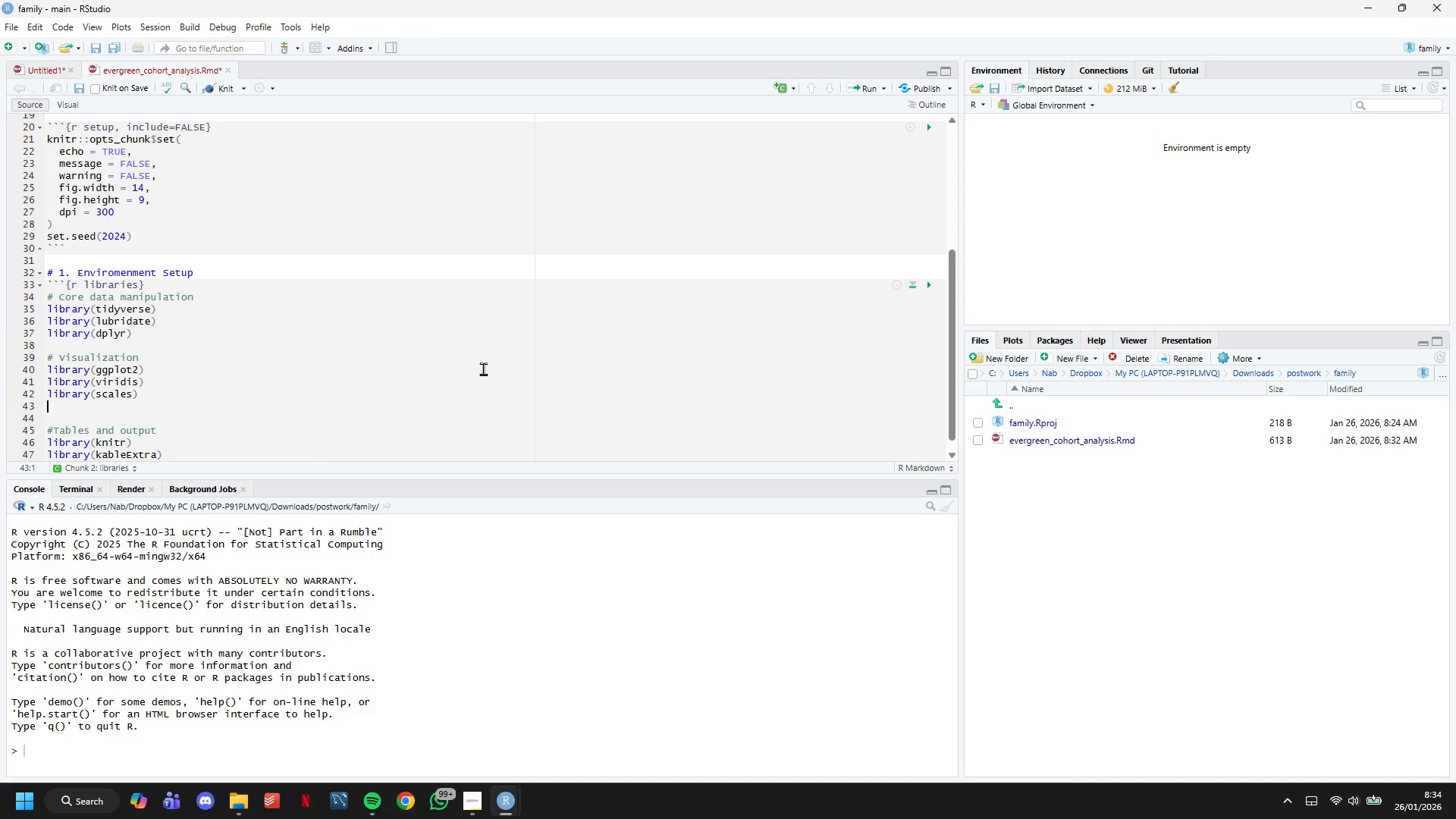 
type(library(path)
key(Tab)
 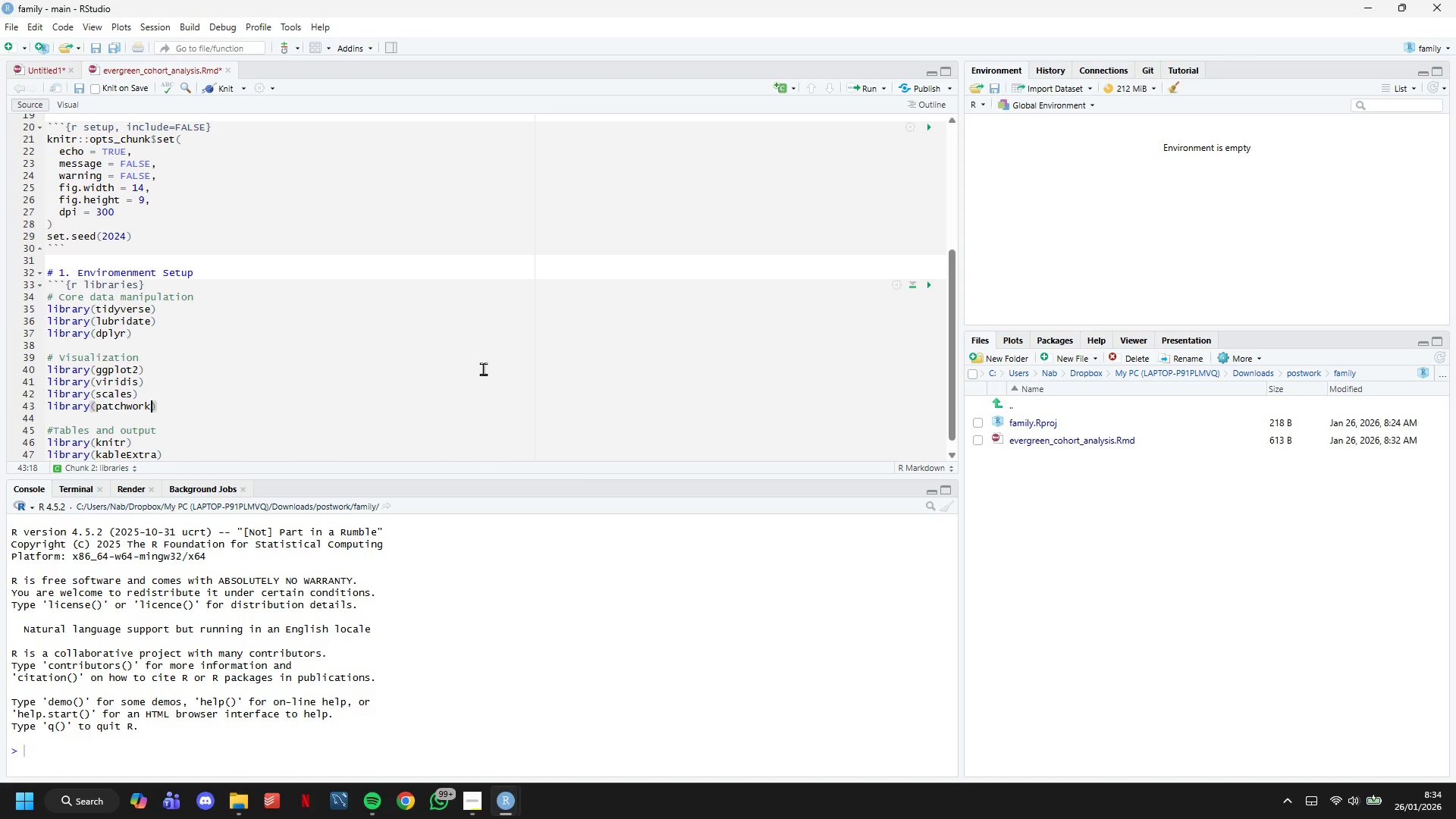 
key(ArrowDown)
 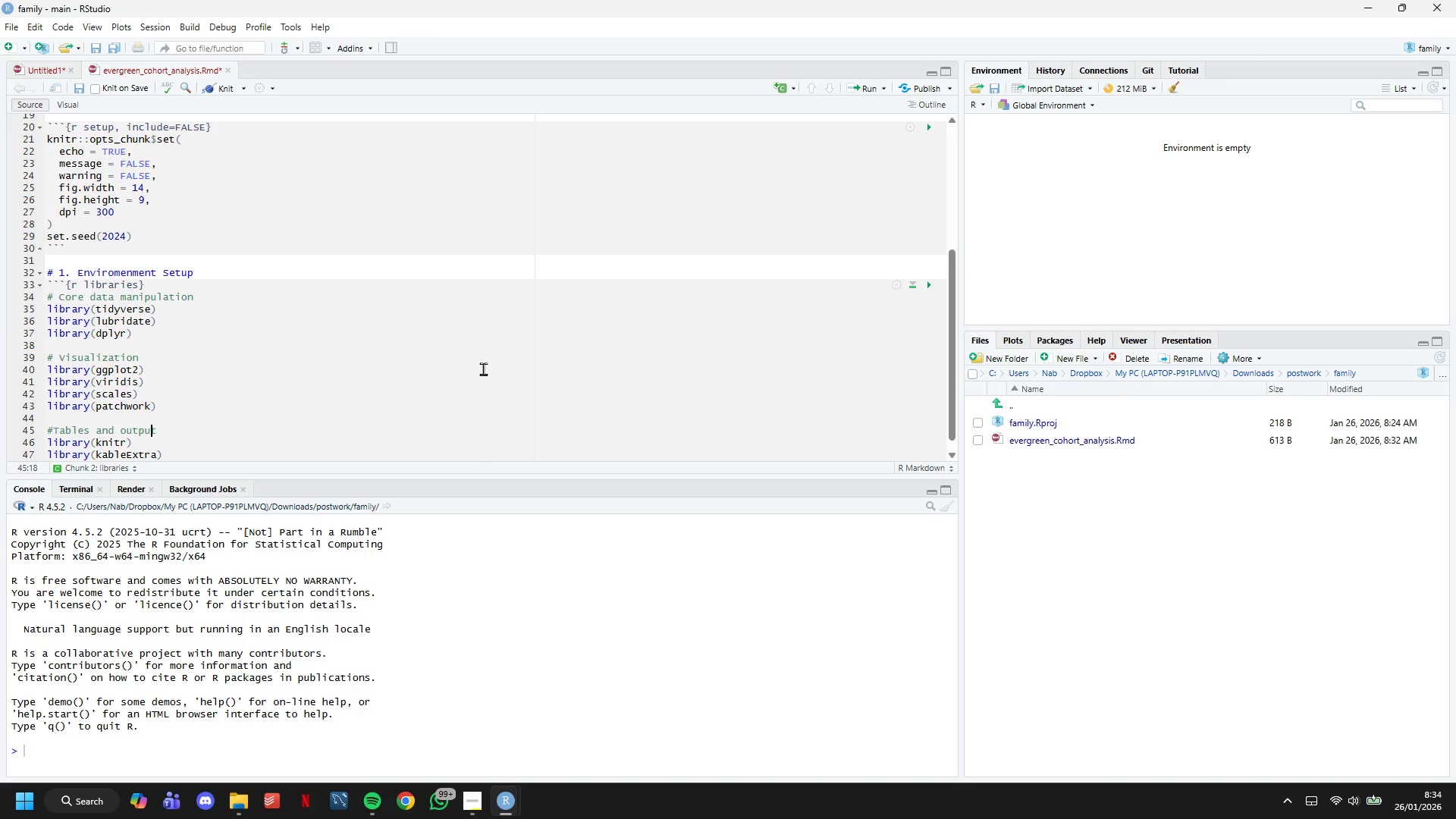 
key(ArrowDown)
 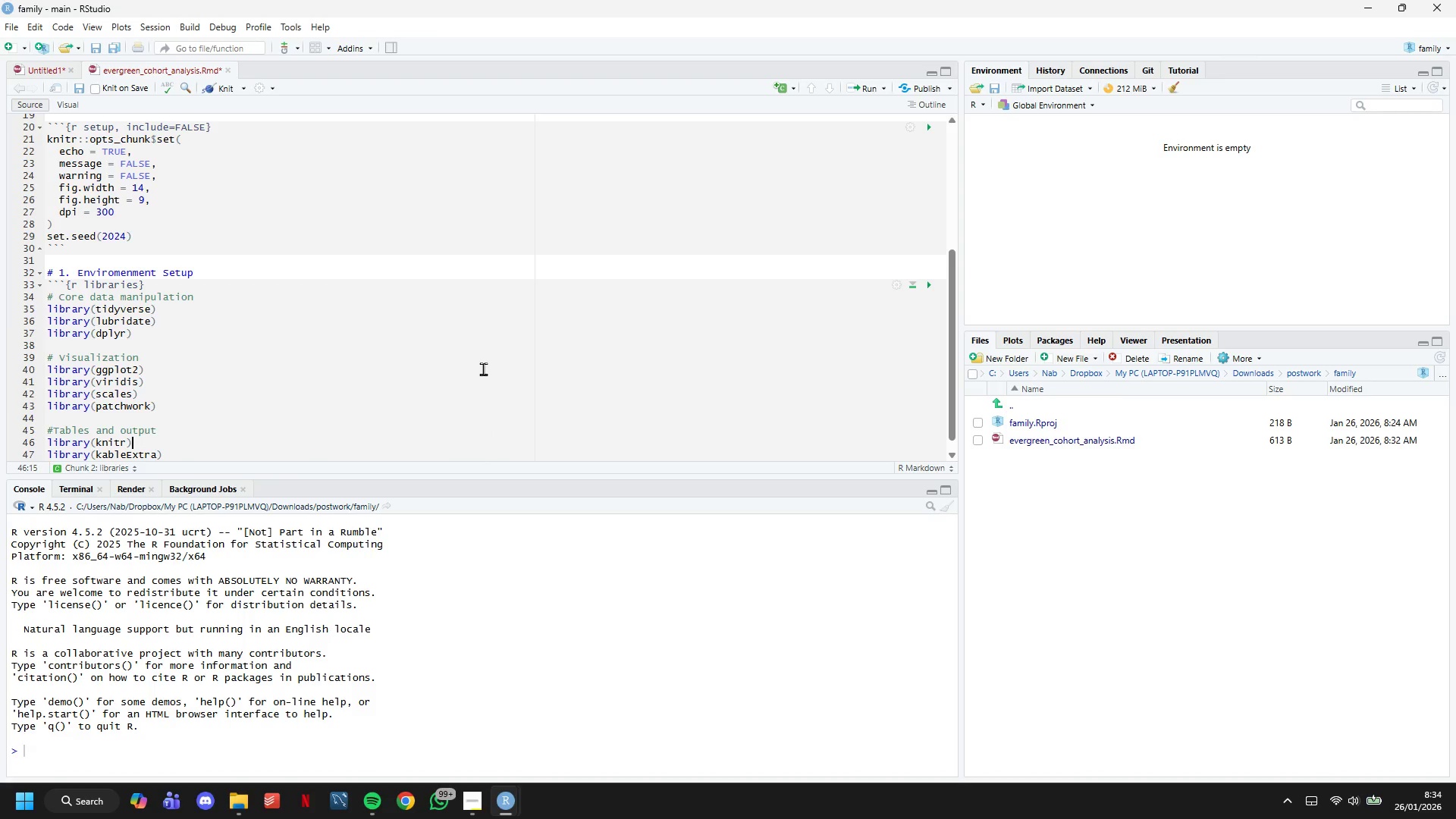 
key(ArrowDown)
 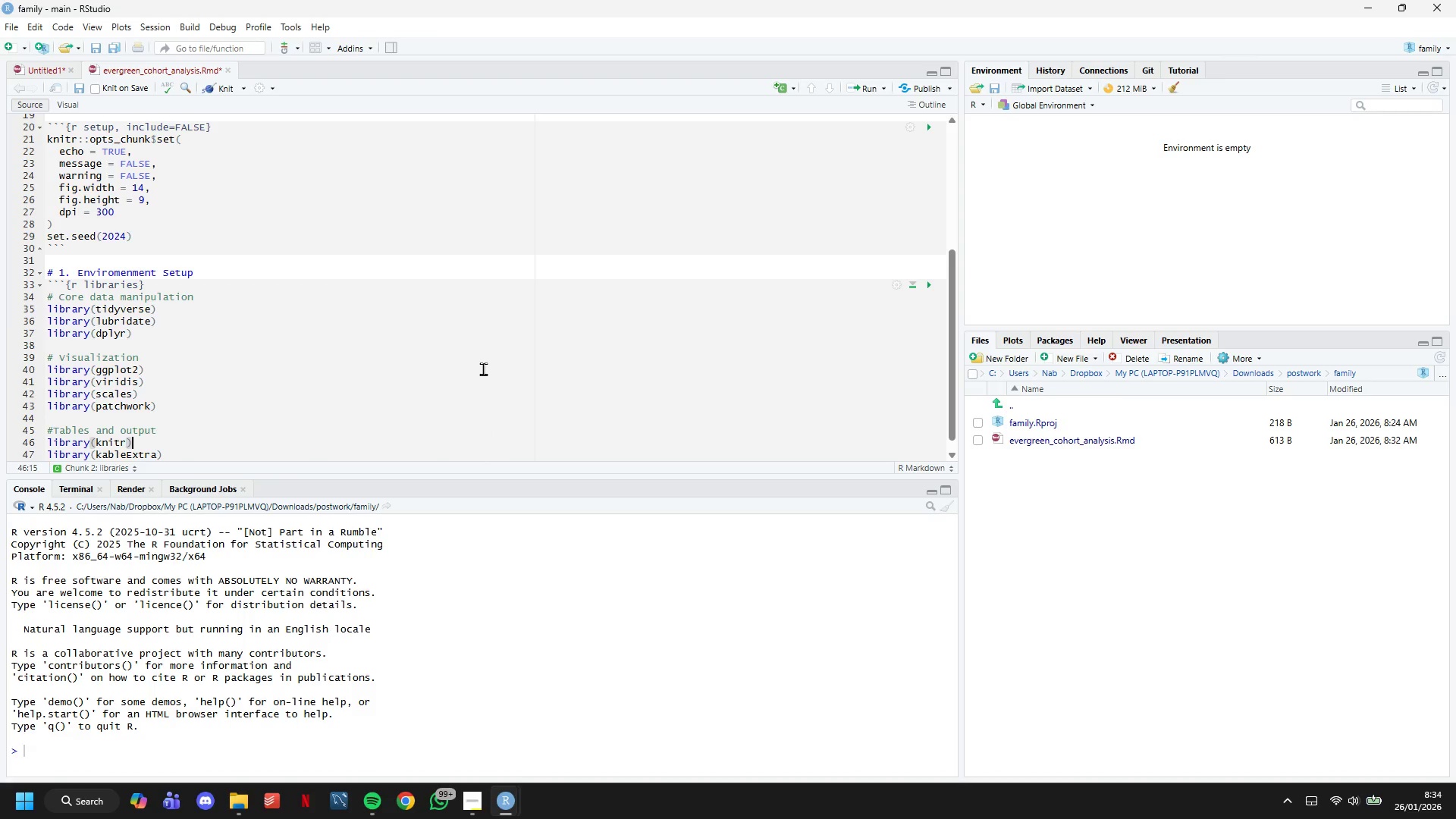 
key(ArrowDown)
 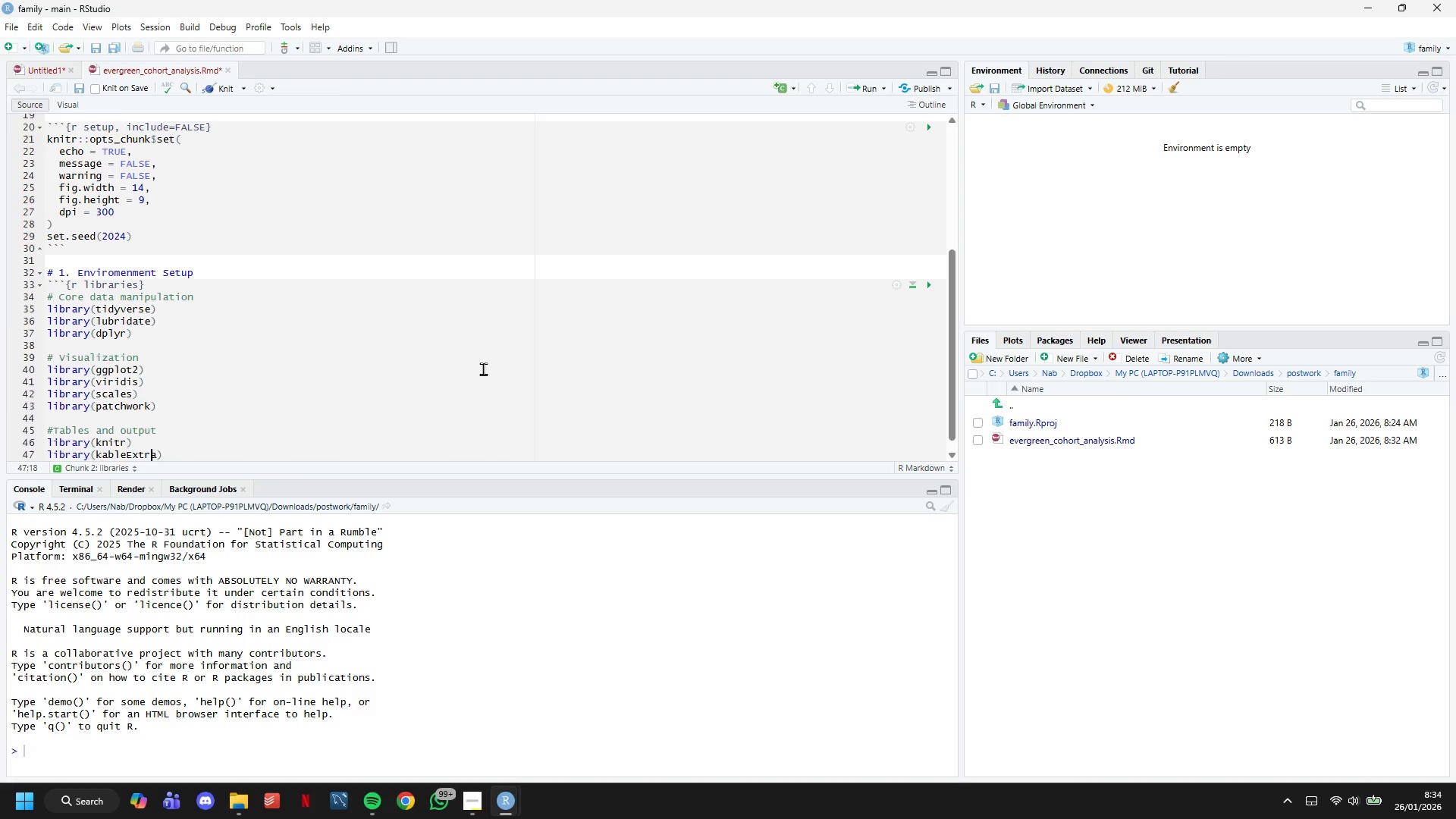 
key(ArrowDown)
 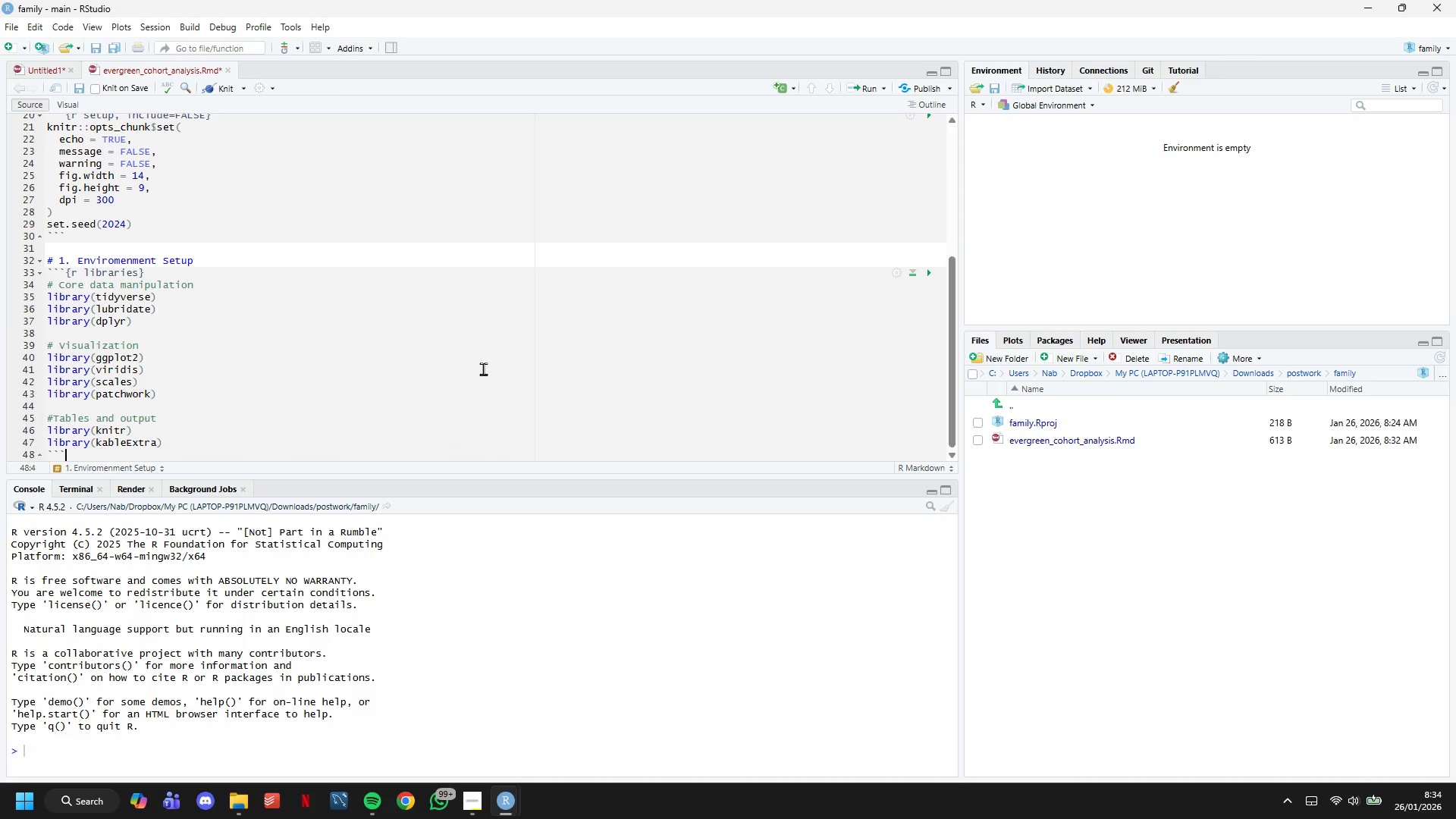 
key(ArrowDown)
 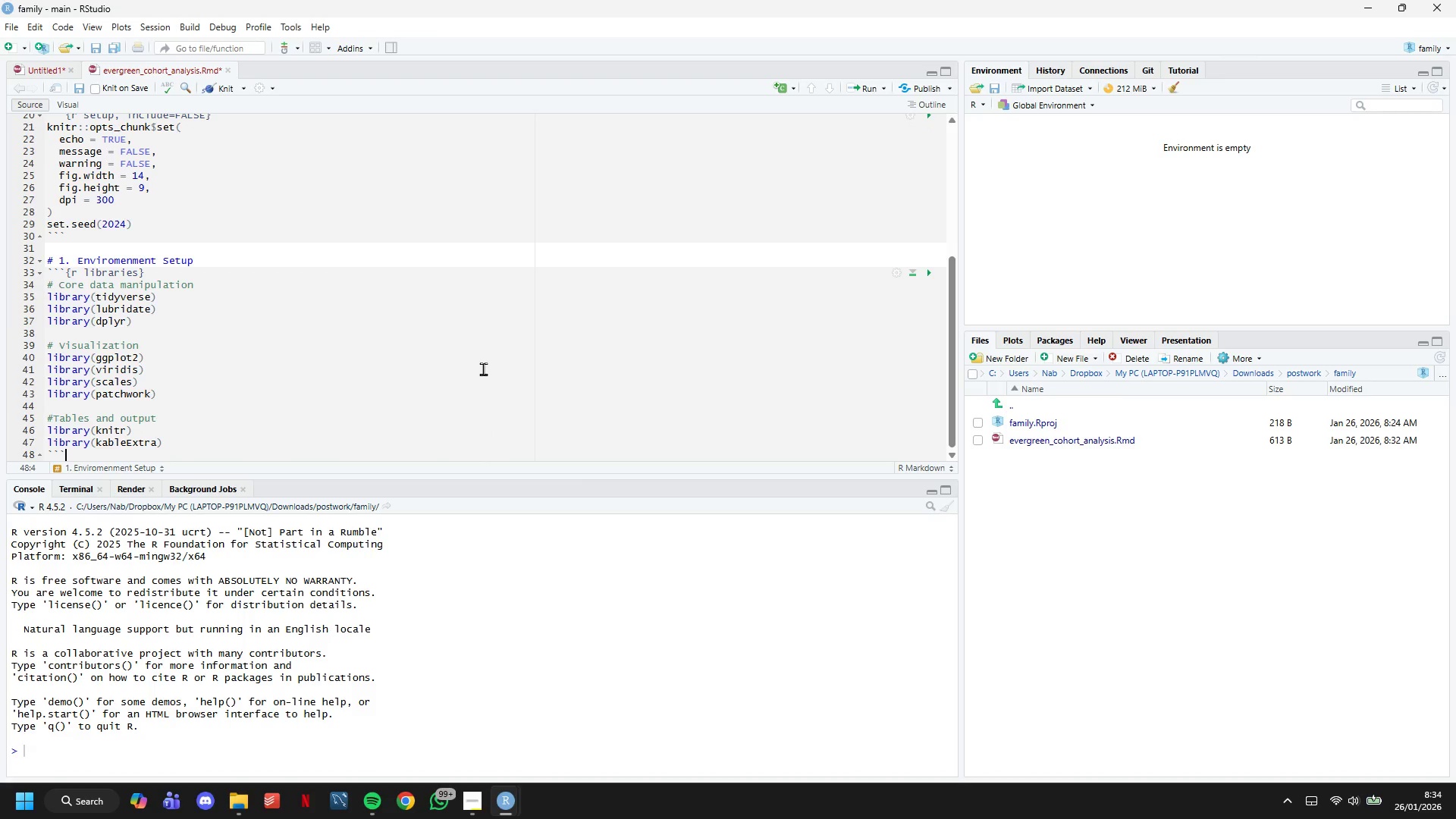 
key(ArrowDown)
 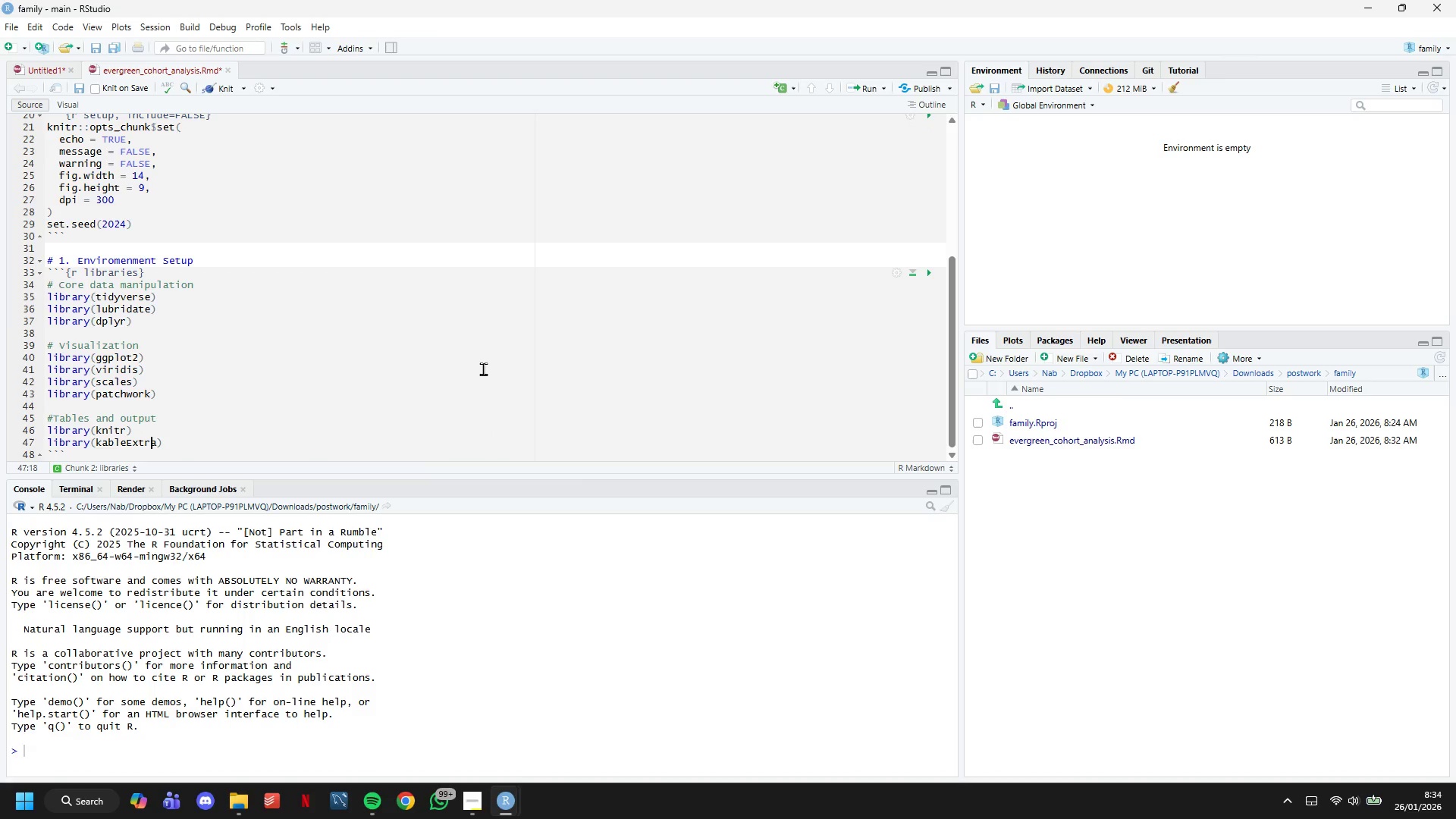 
hold_key(key=ArrowUp, duration=1.02)
 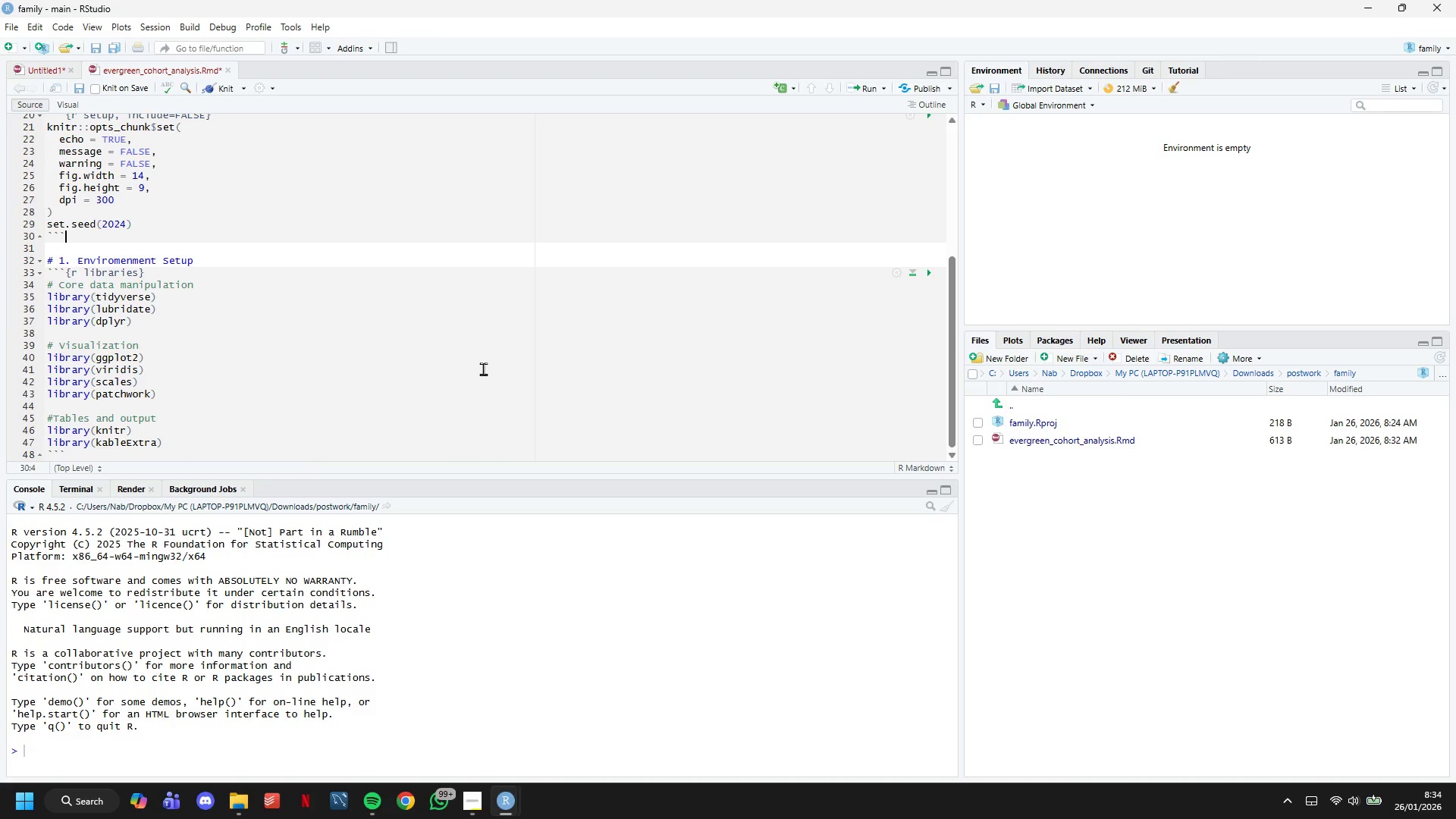 
key(ArrowUp)
 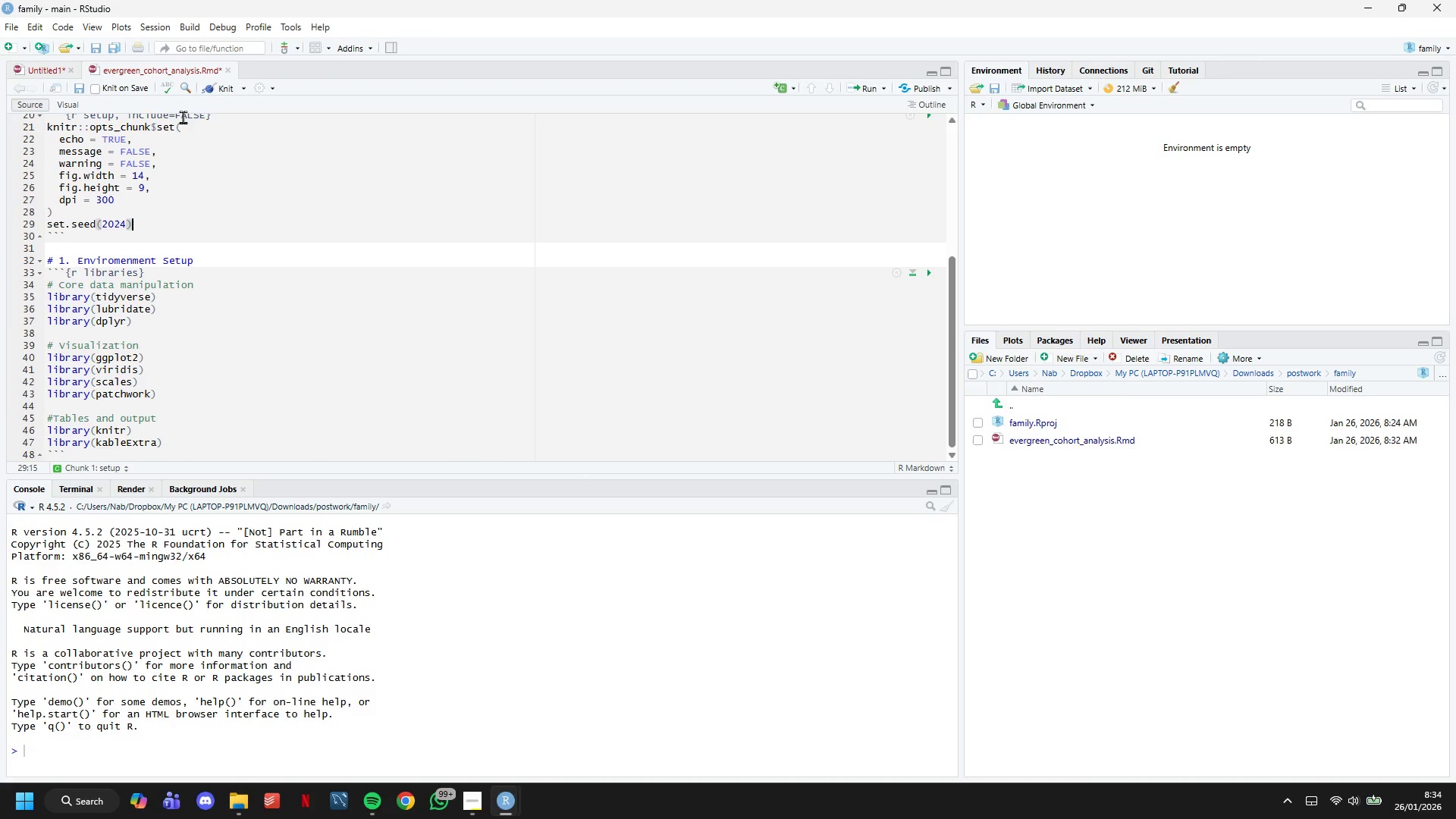 
scroll: coordinate [287, 262], scroll_direction: down, amount: 6.0
 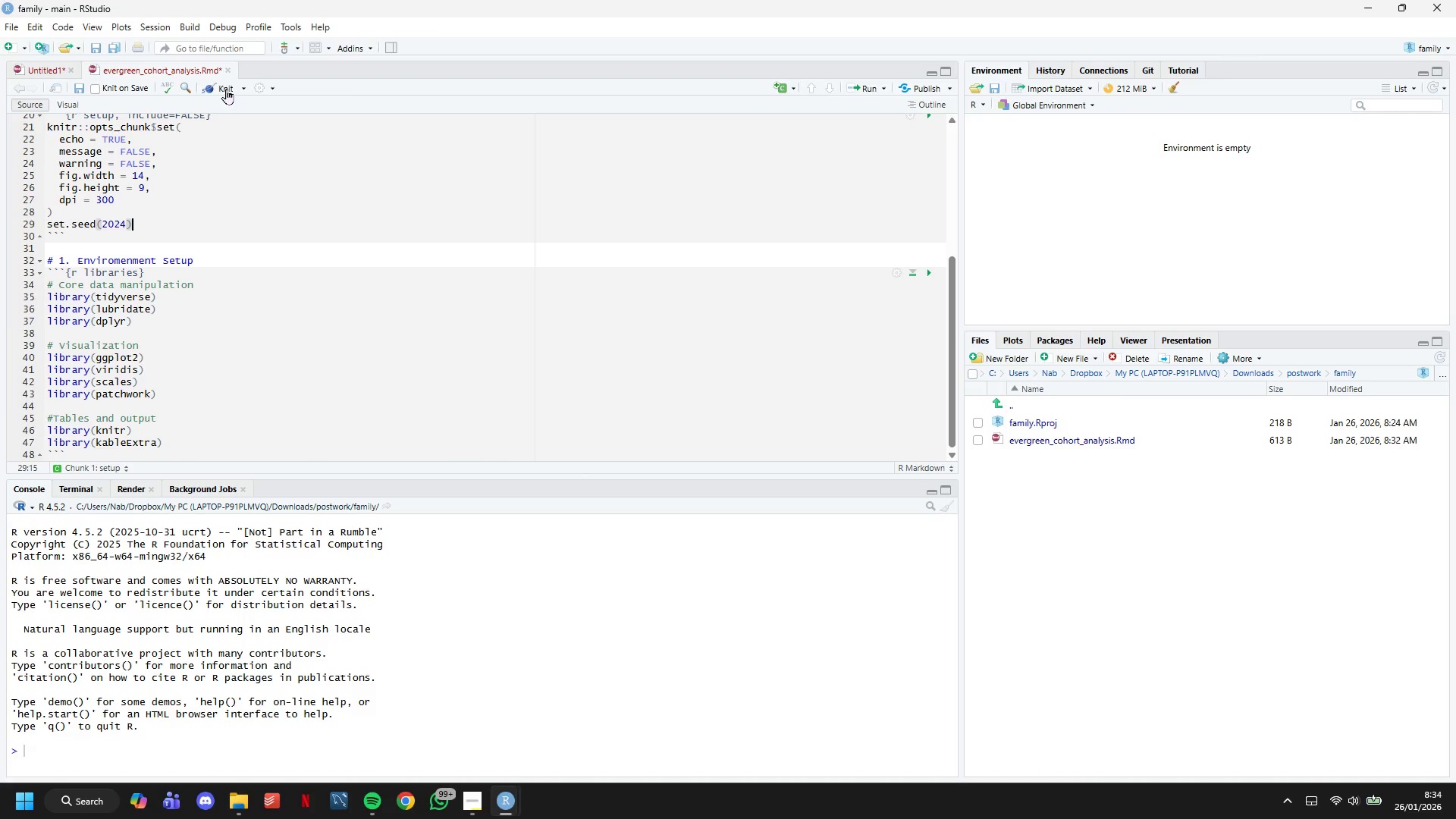 
left_click([226, 89])
 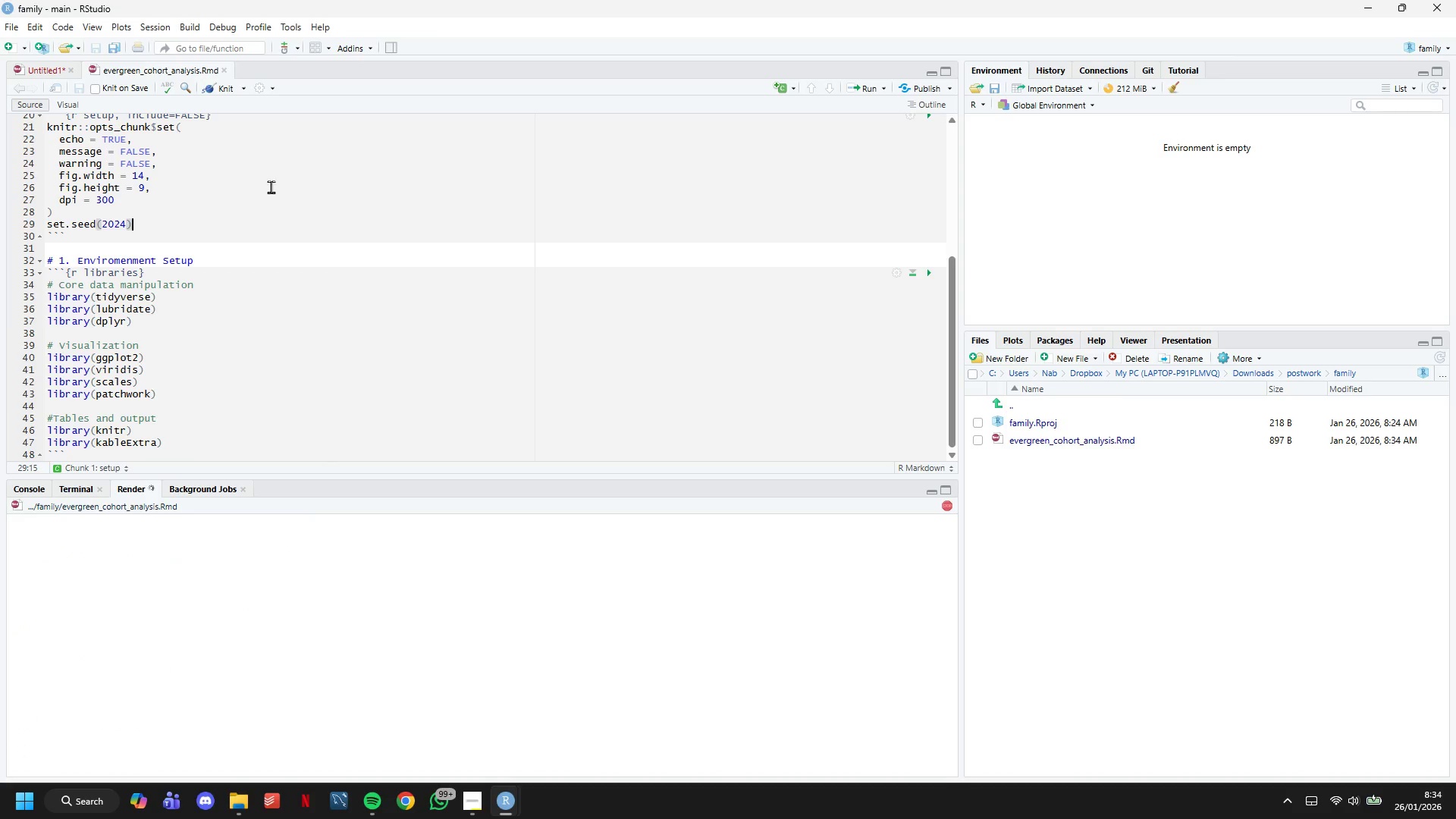 
scroll: coordinate [311, 260], scroll_direction: down, amount: 5.0
 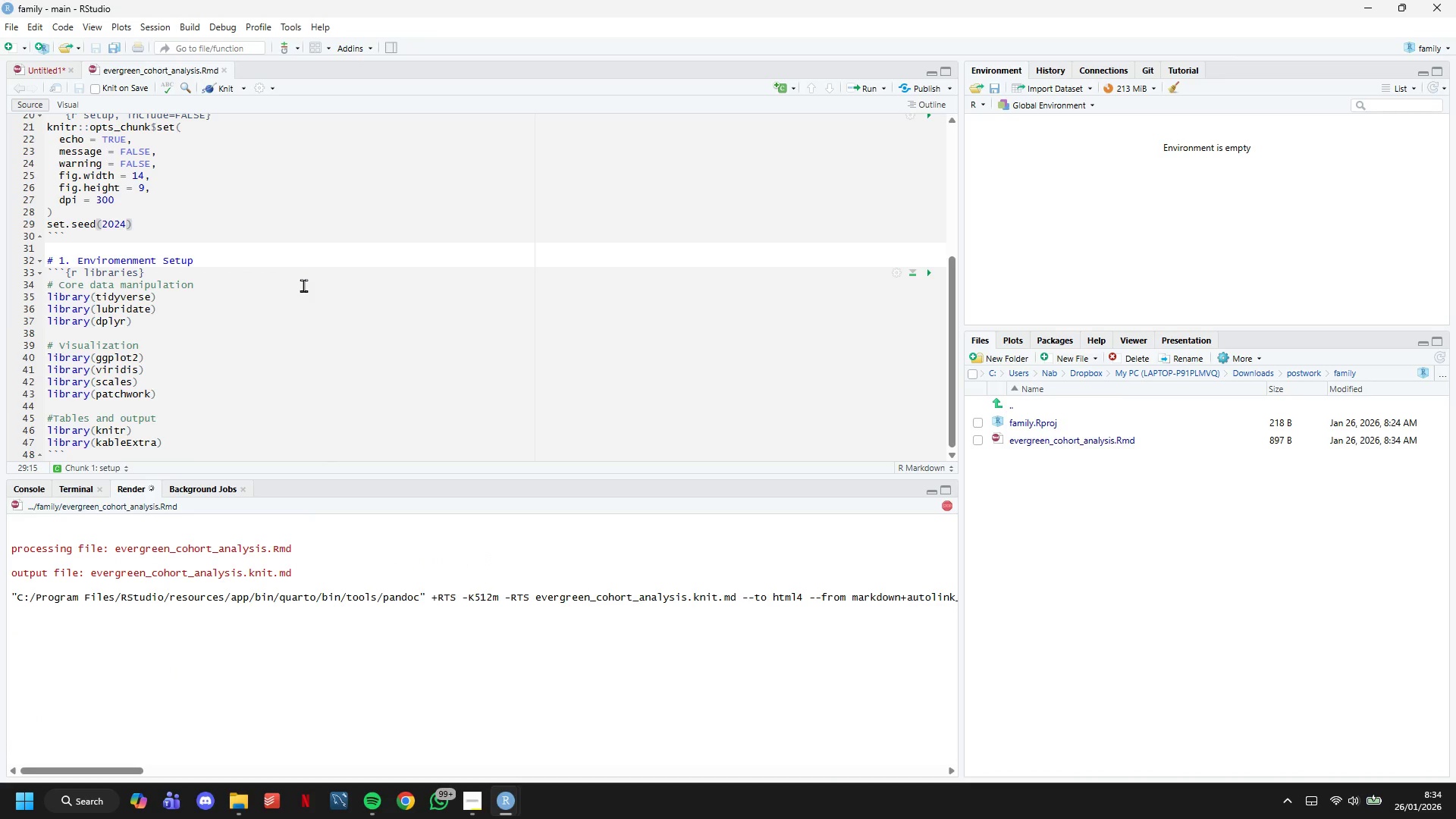 
wait(6.26)
 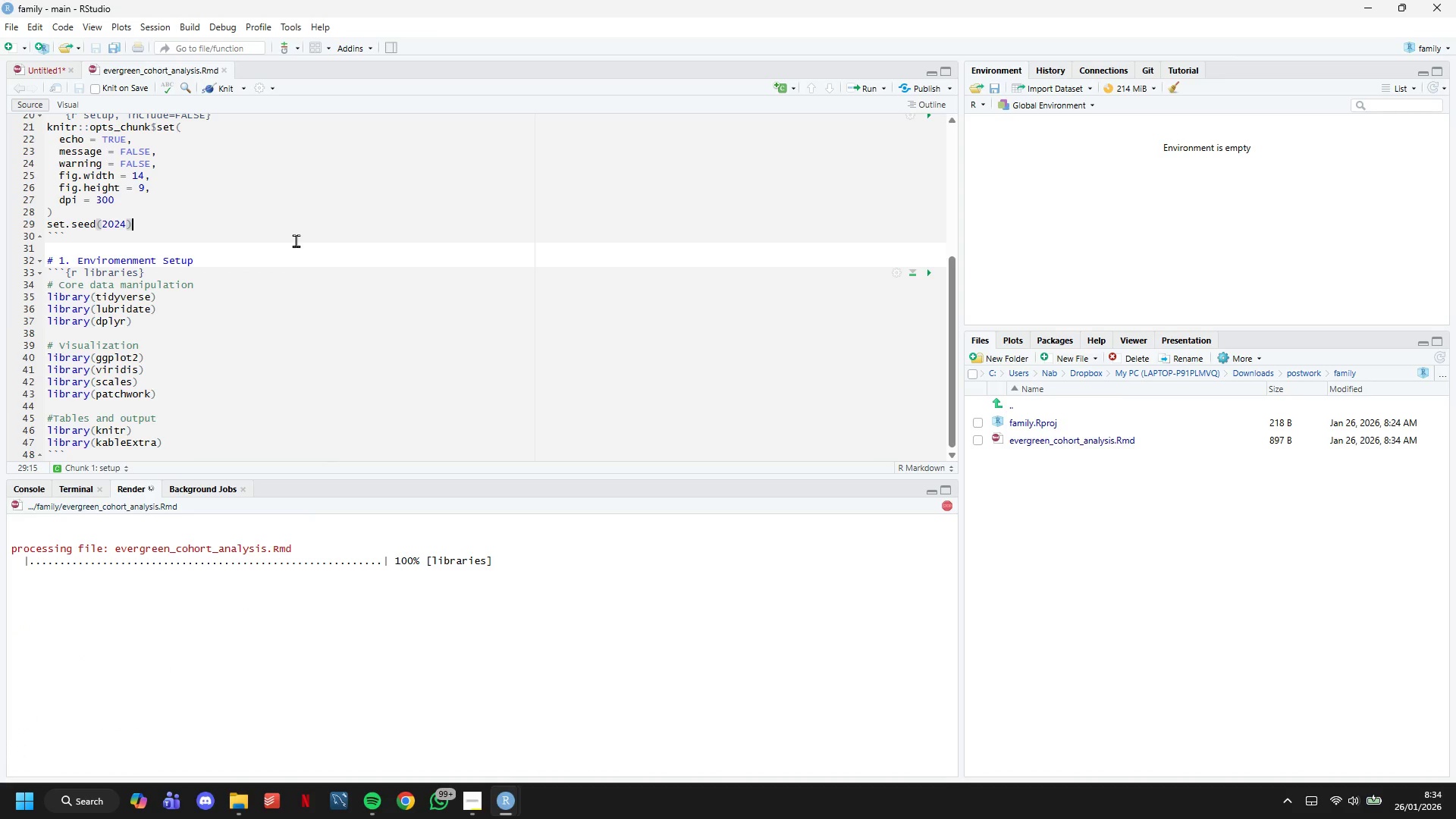 
scroll: coordinate [726, 341], scroll_direction: down, amount: 3.0
 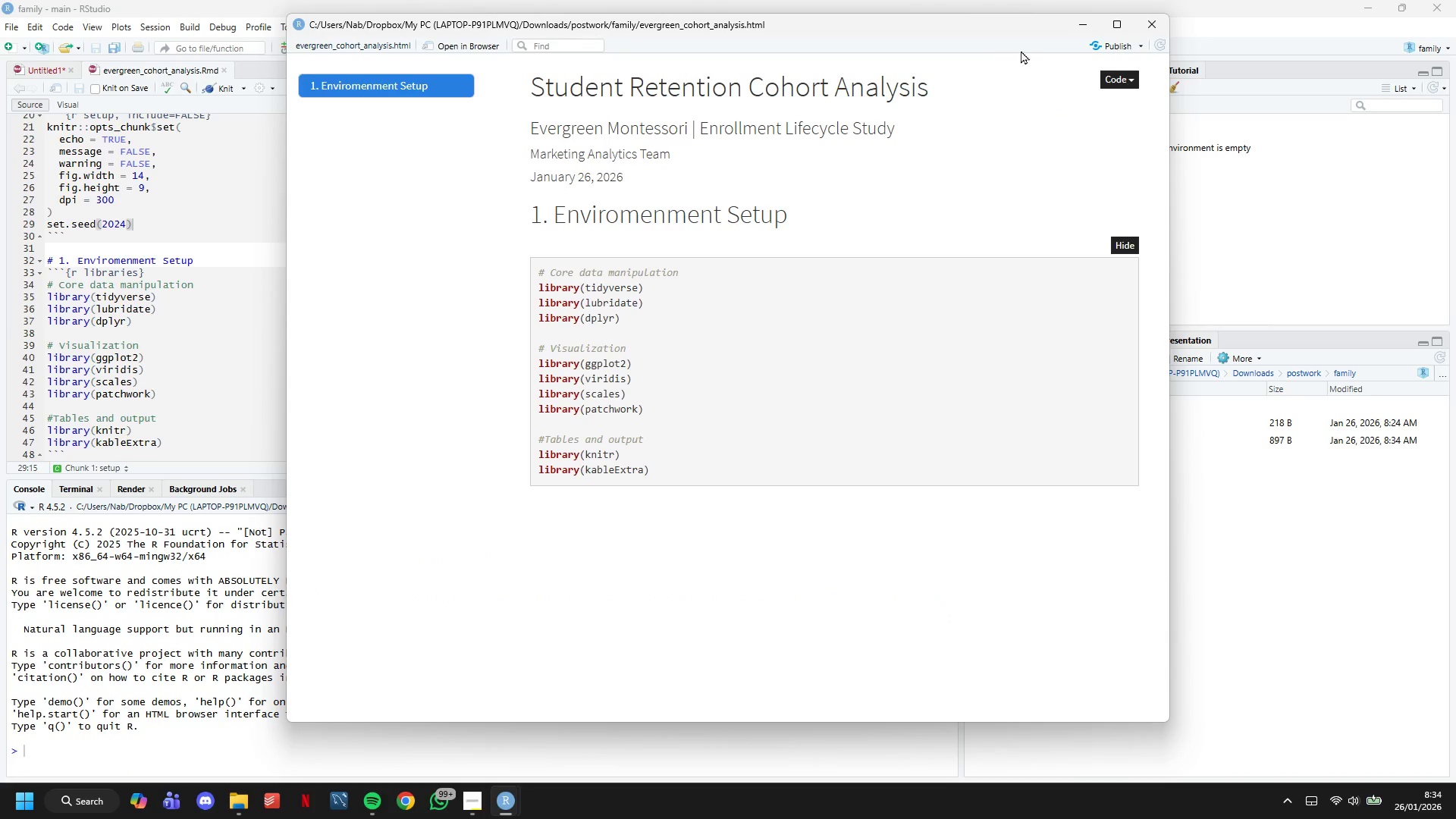 
left_click([1073, 24])
 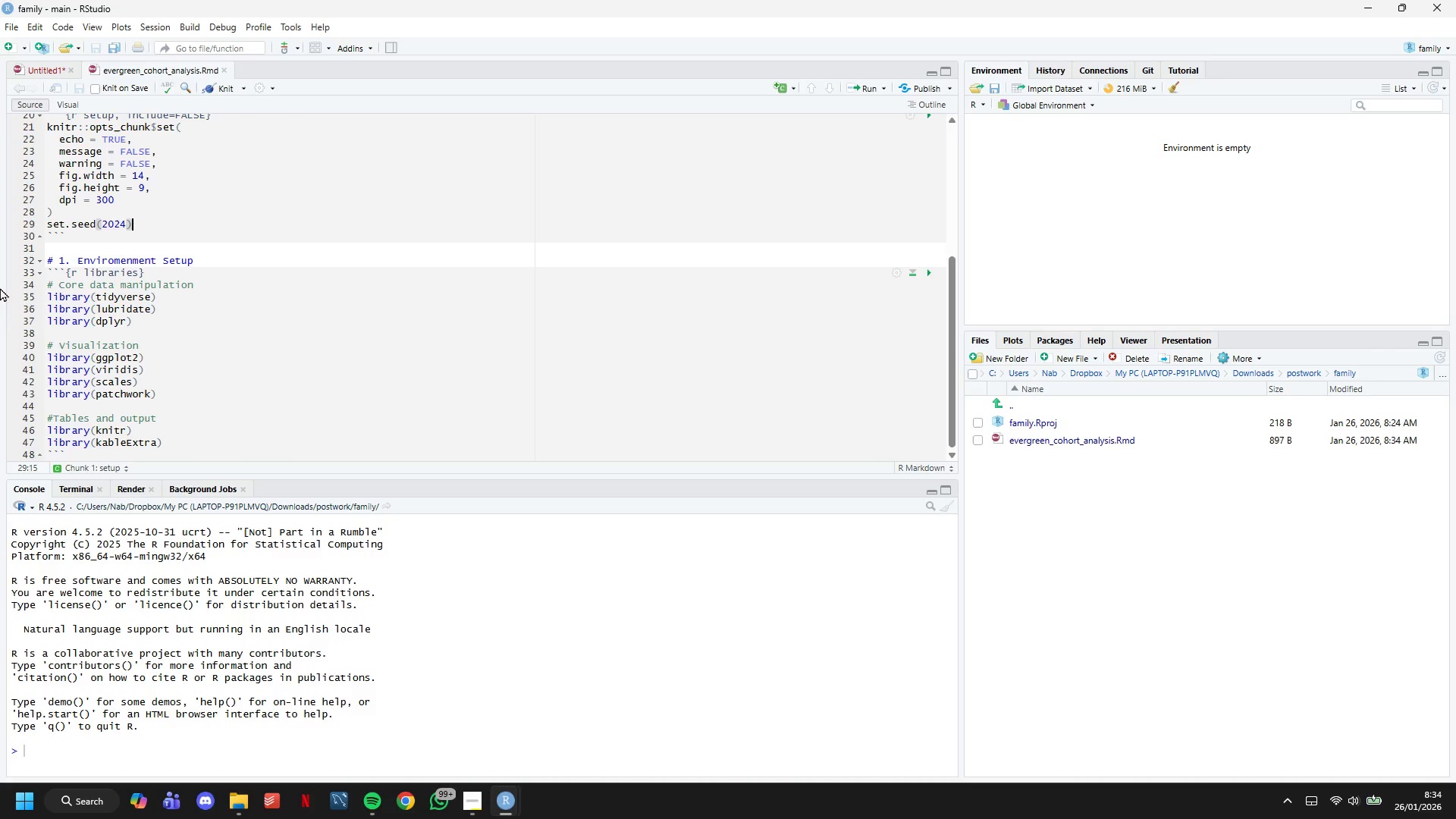 
scroll: coordinate [43, 291], scroll_direction: up, amount: 3.0
 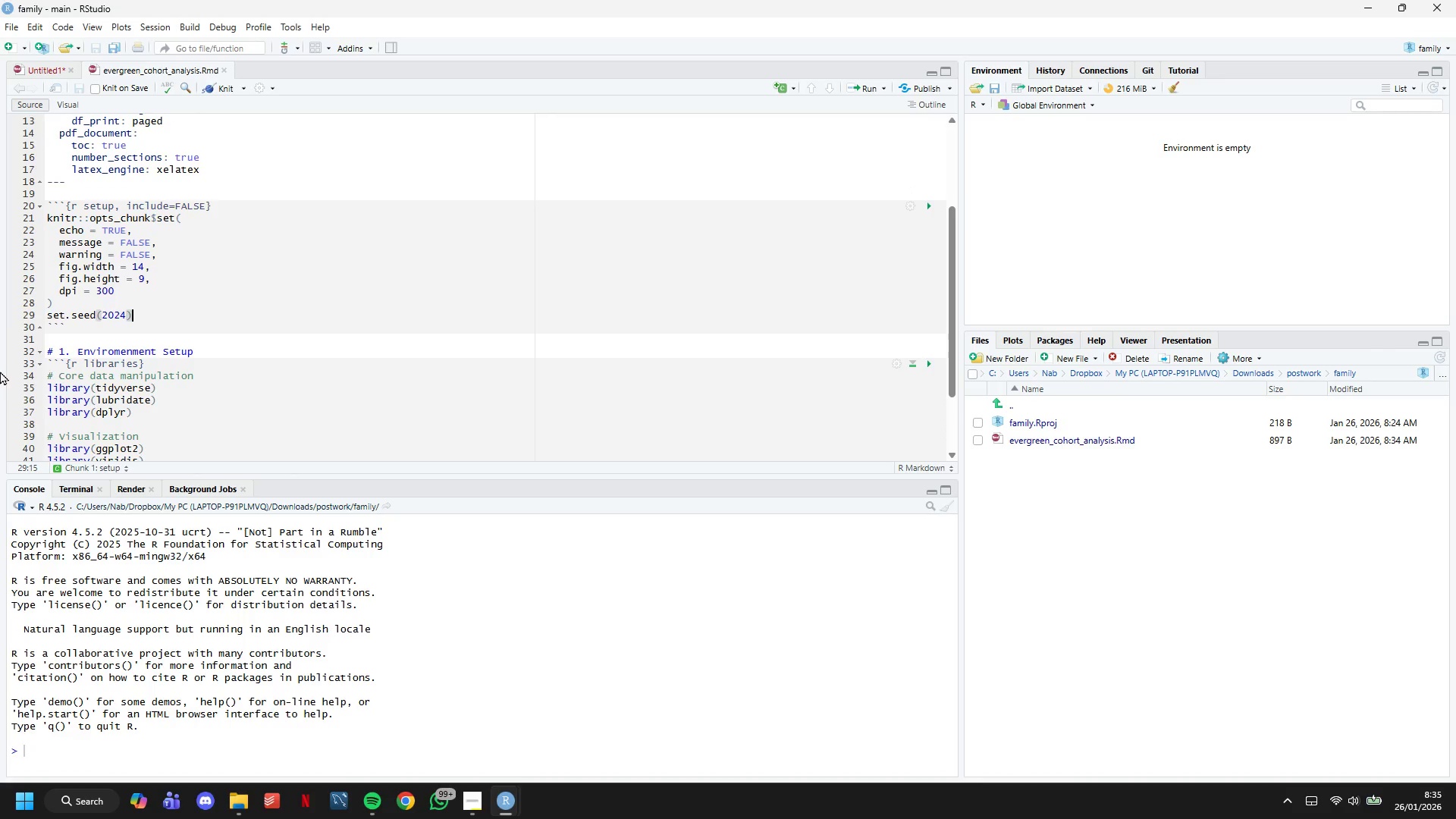 
key(ArrowDown)
 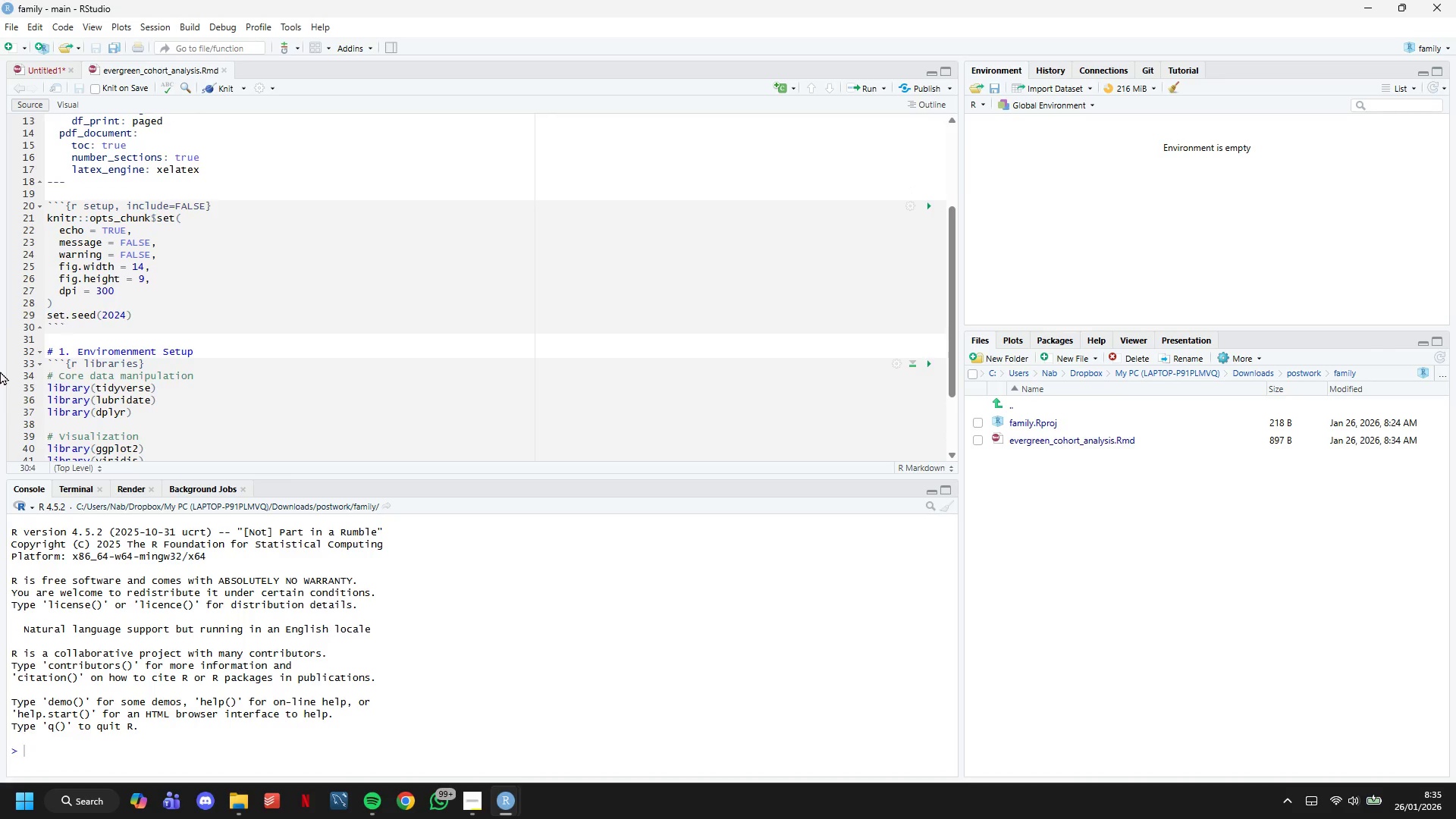 
key(Enter)
 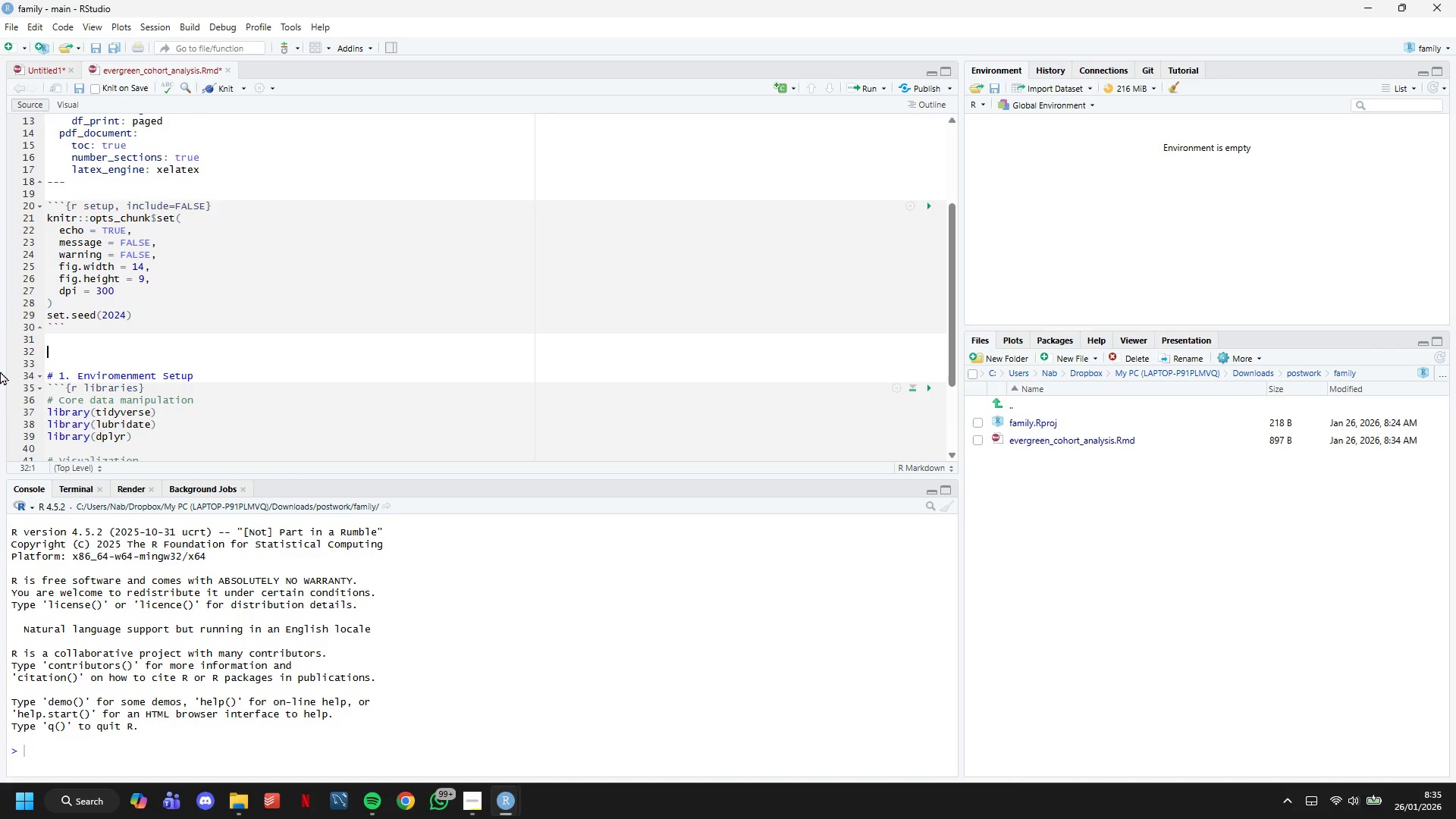 
key(Enter)
 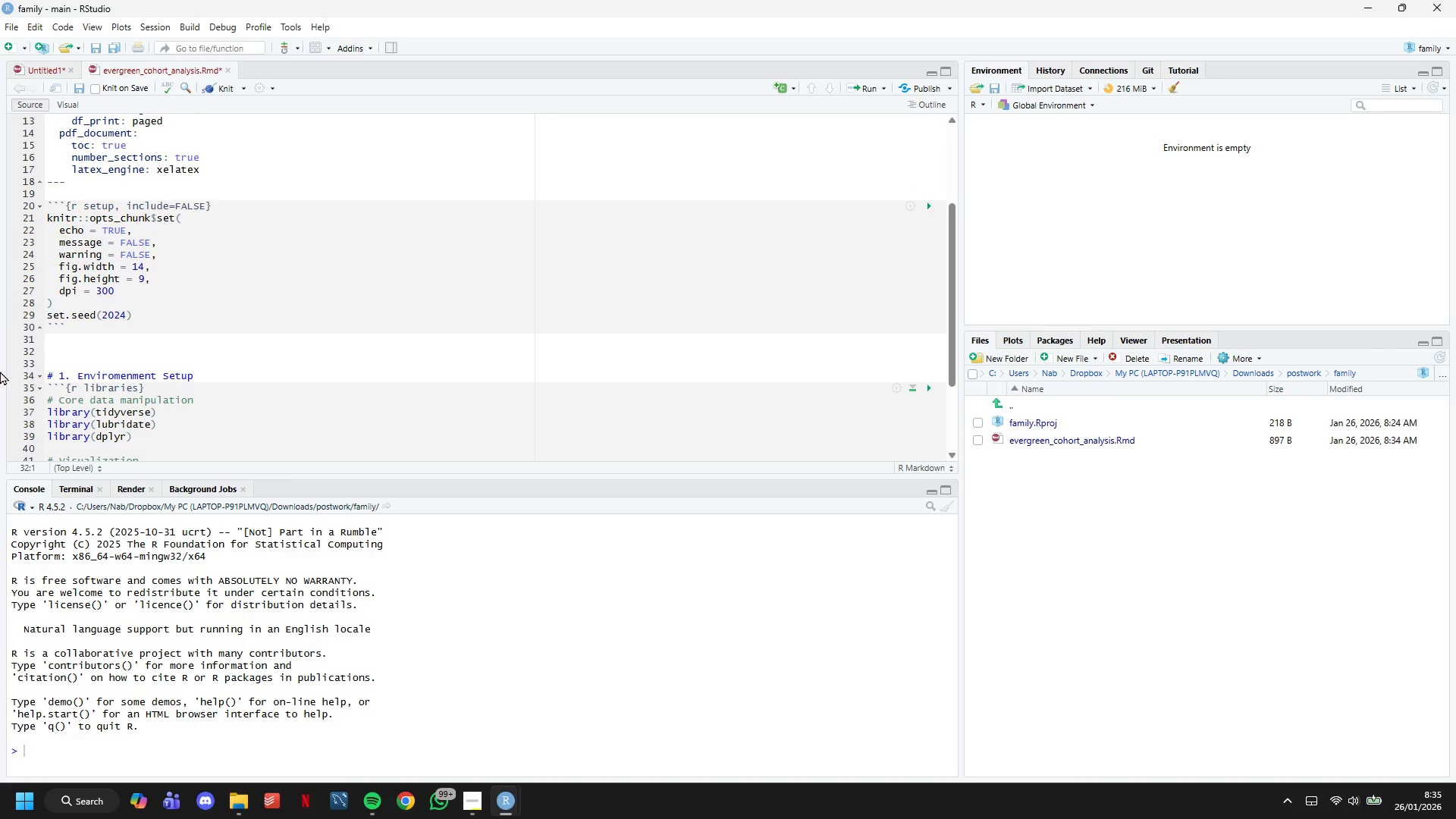 
wait(6.42)
 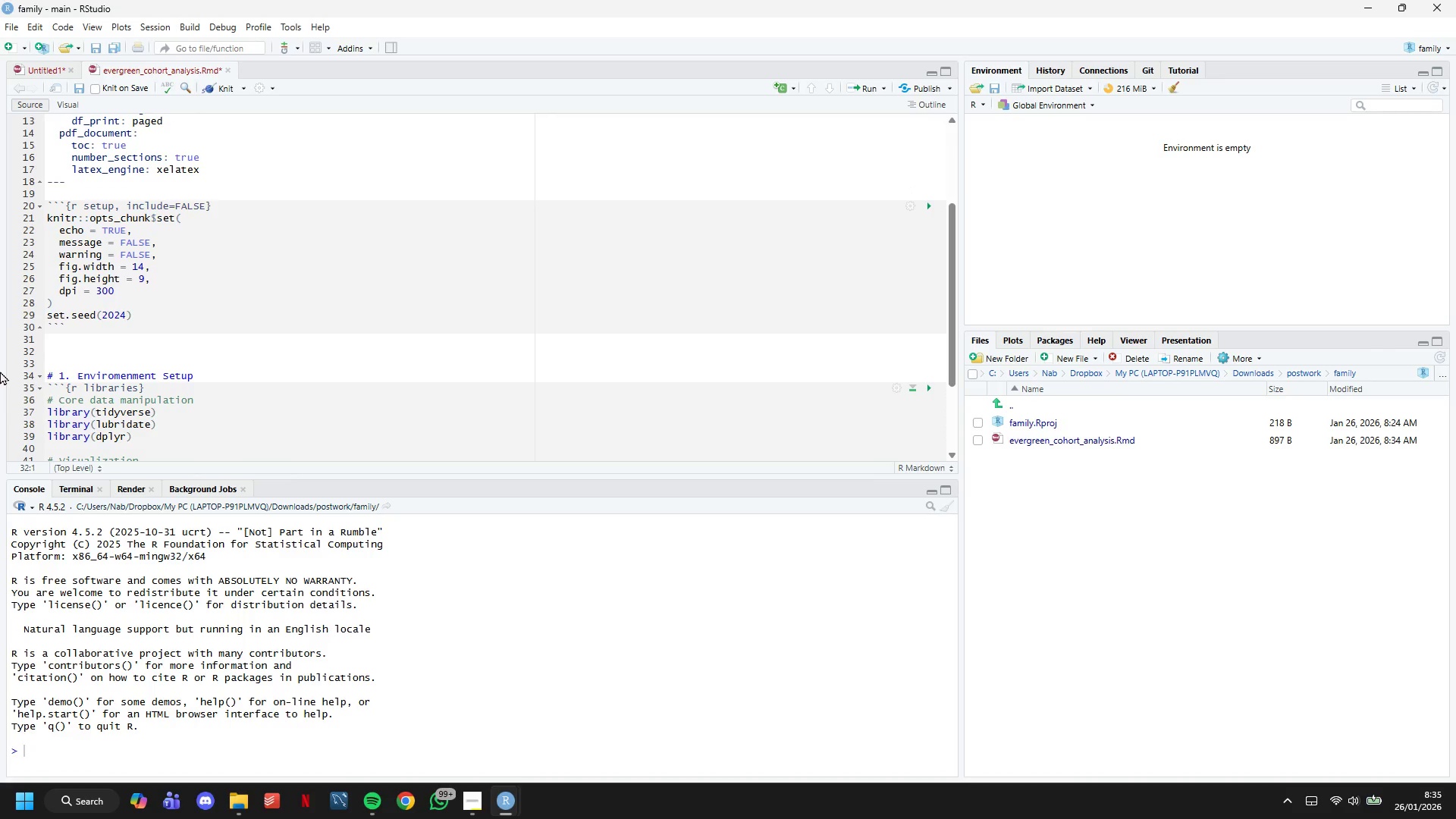 
key(Enter)
 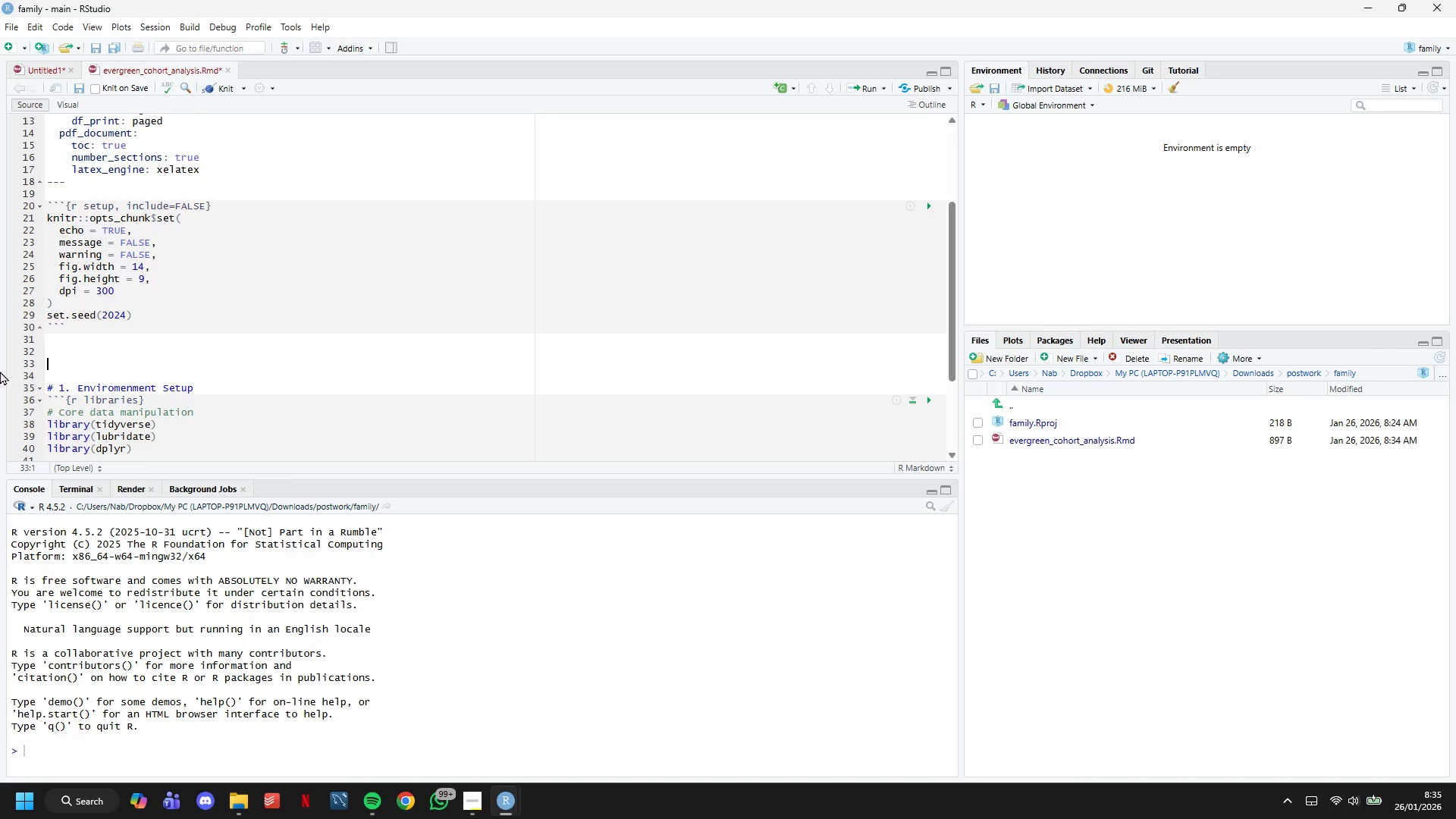 
key(ArrowUp)
 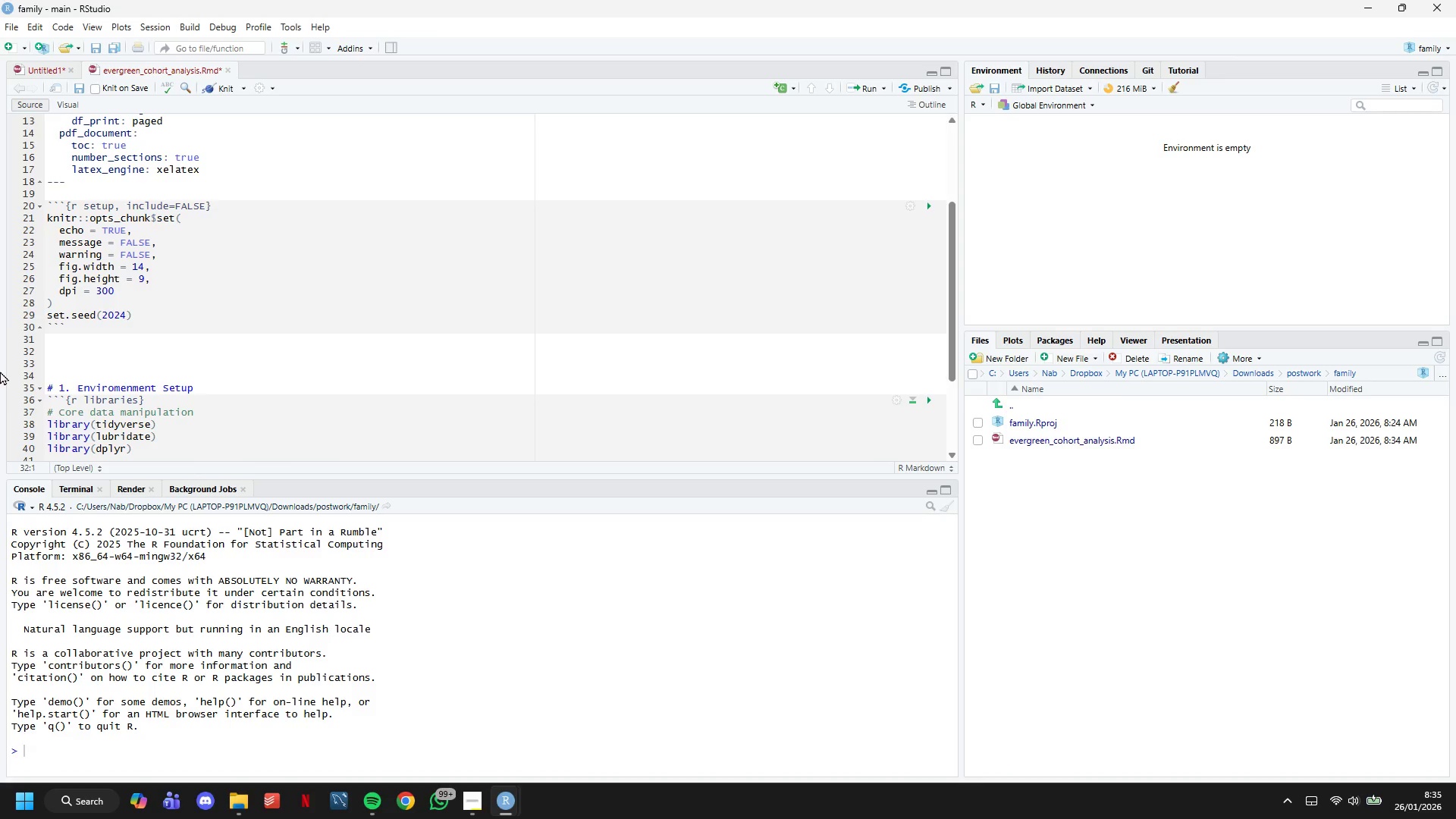 
type(<style>)
 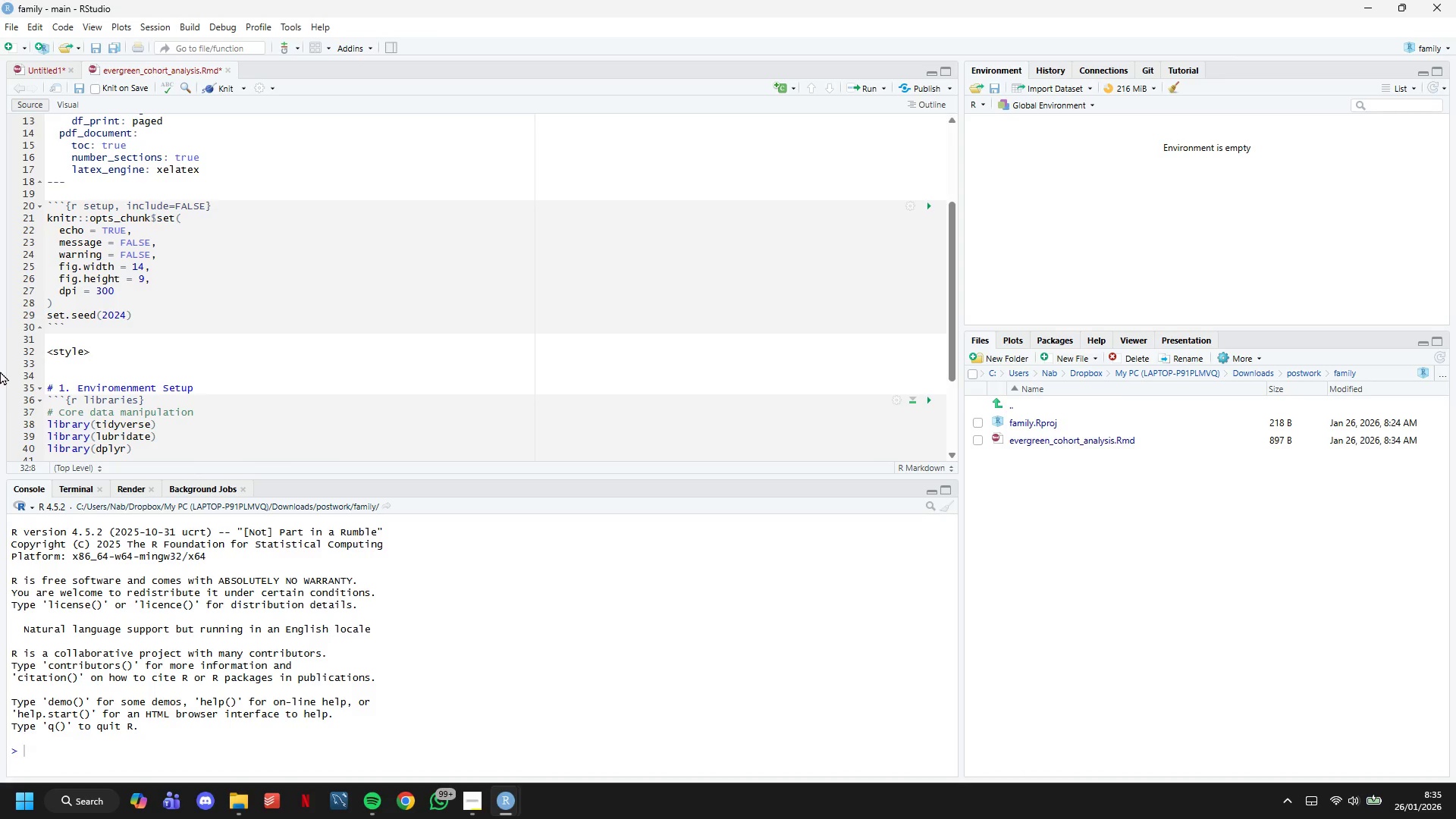 
key(Enter)
 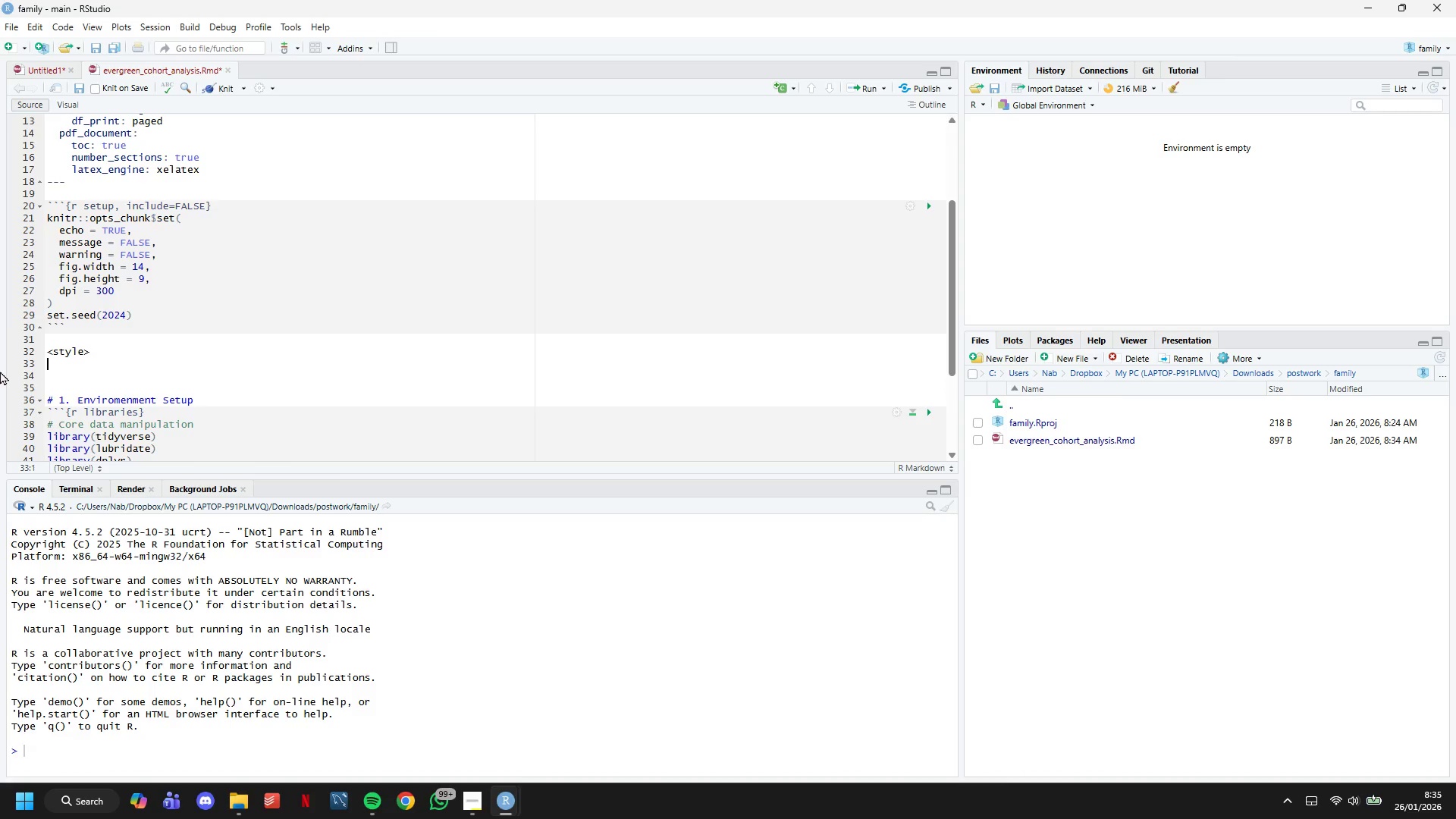 
type(body {)
 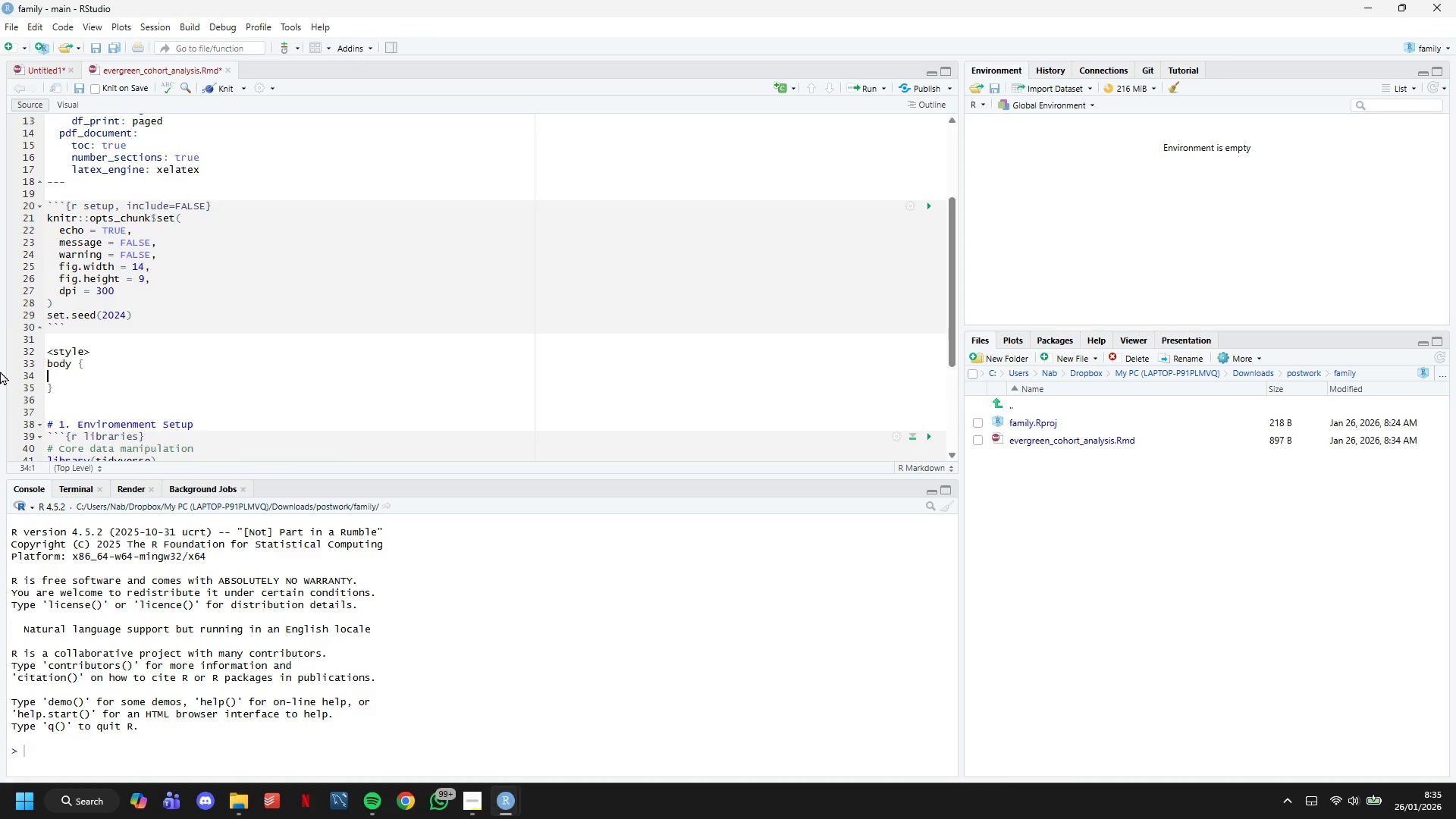 
 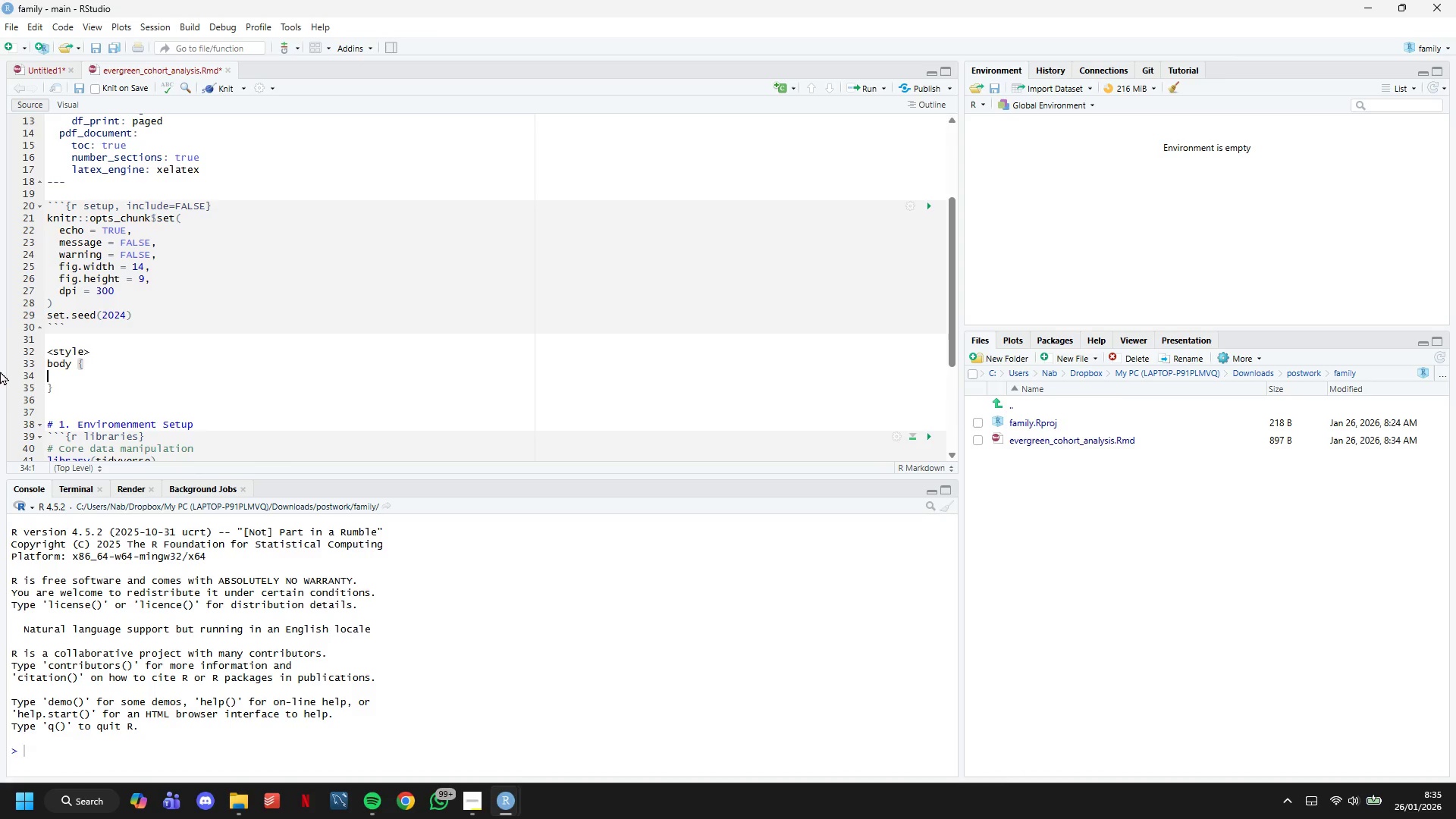 
key(Enter)
 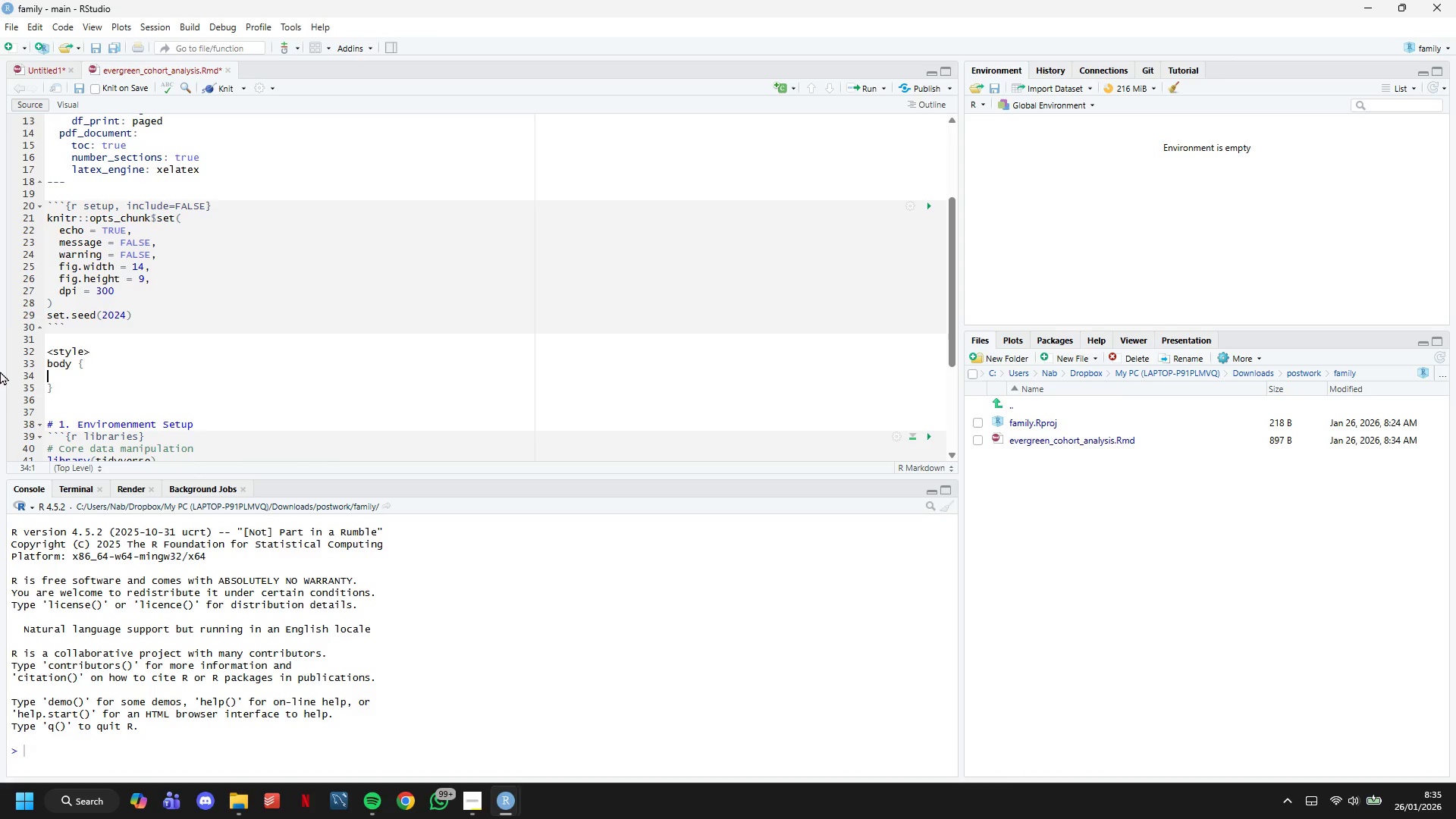 
key(Tab)
type(font-family: 'Segoe UI;)
key(Backspace)
type(', )
 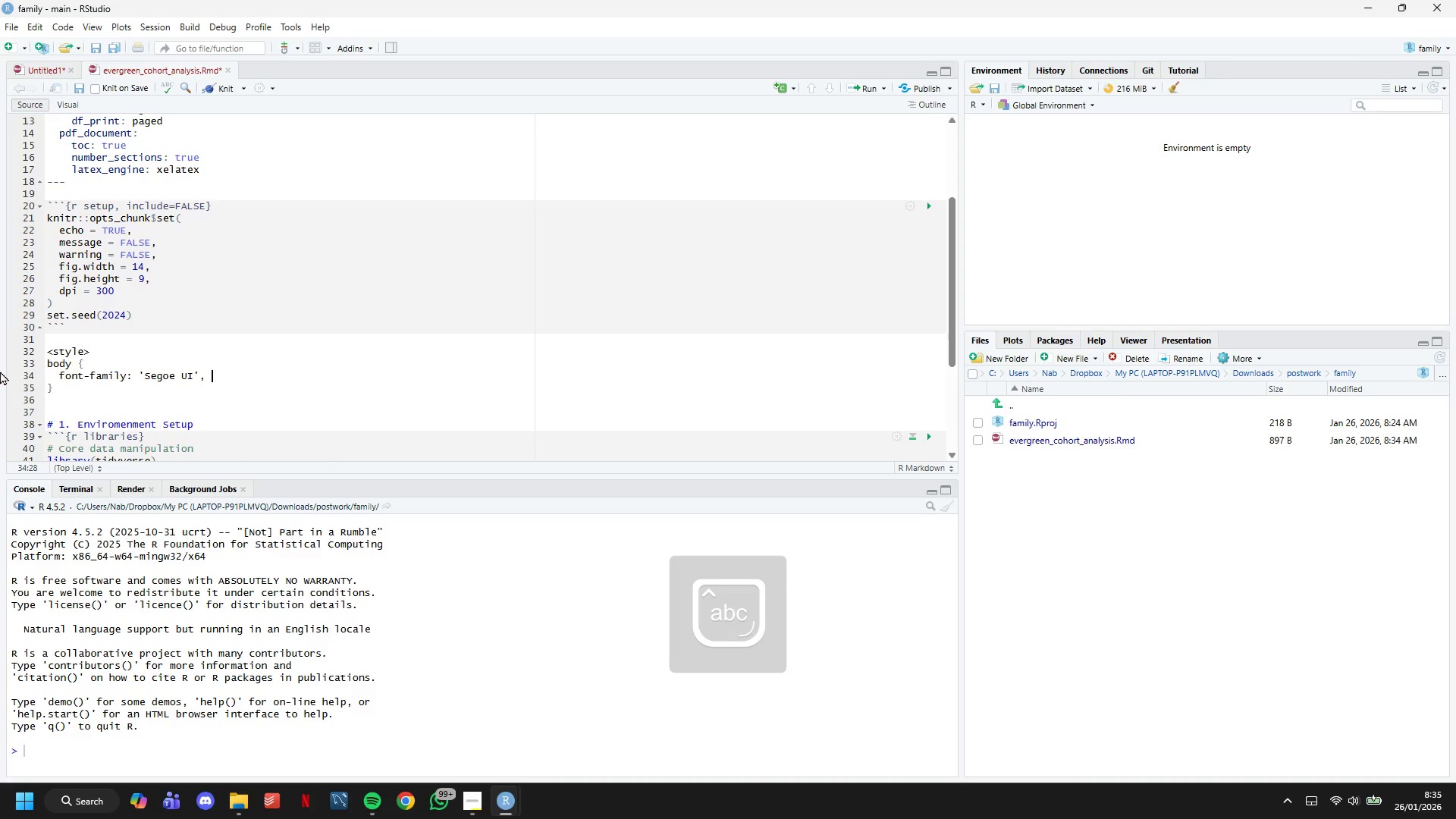 
hold_key(key=ArrowLeft, duration=0.59)
 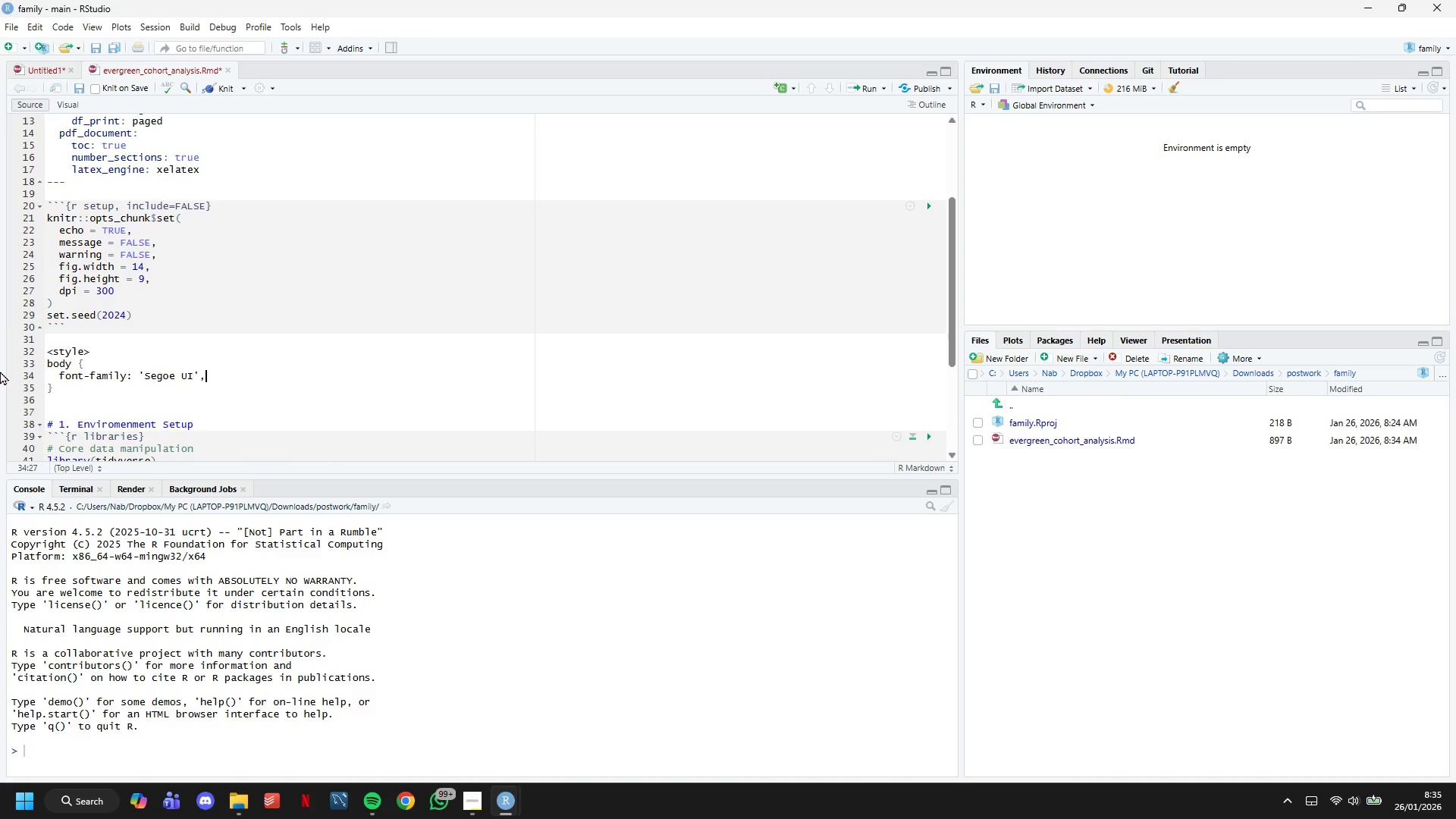 
key(ArrowRight)
 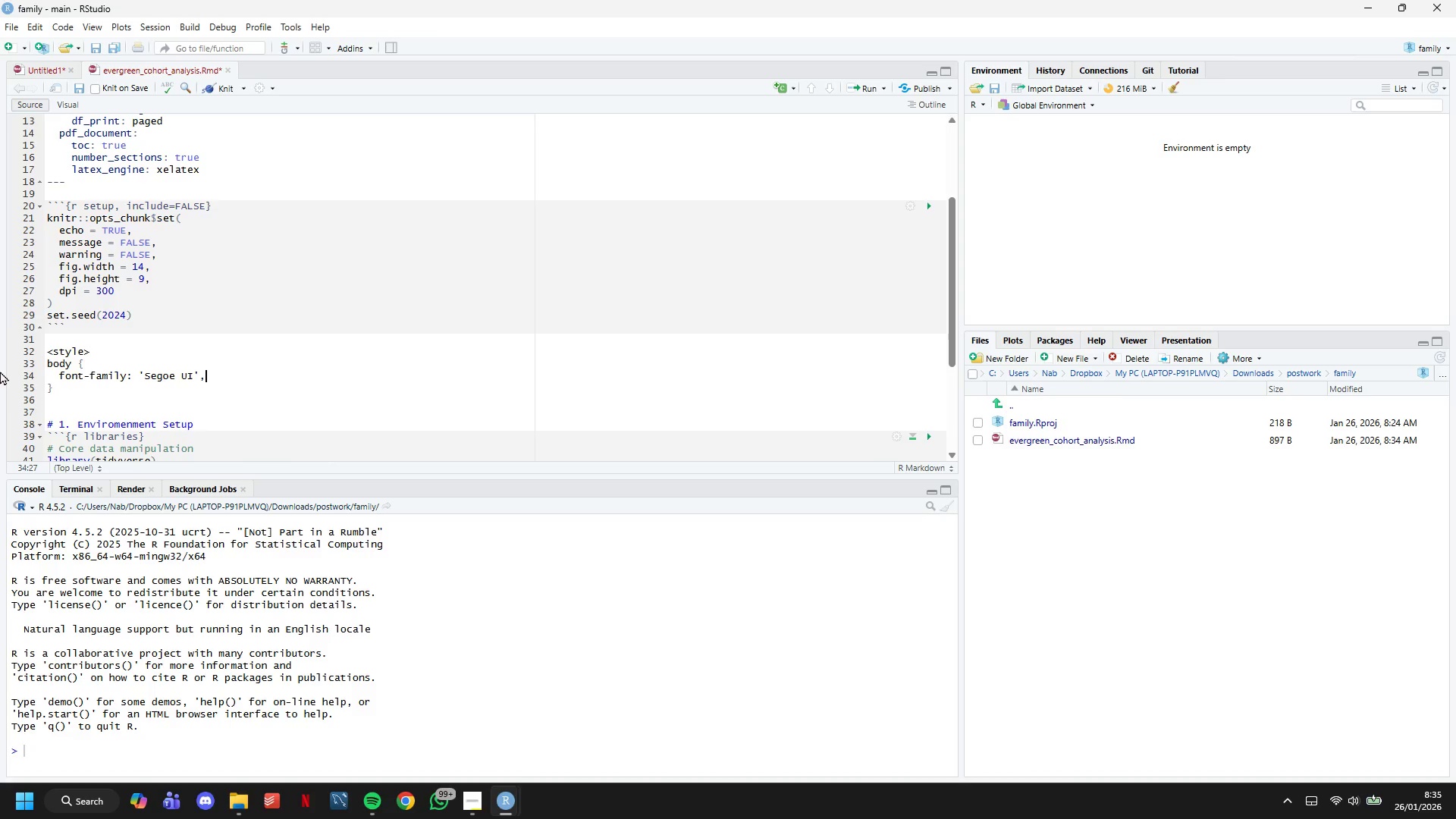 
key(ArrowRight)
 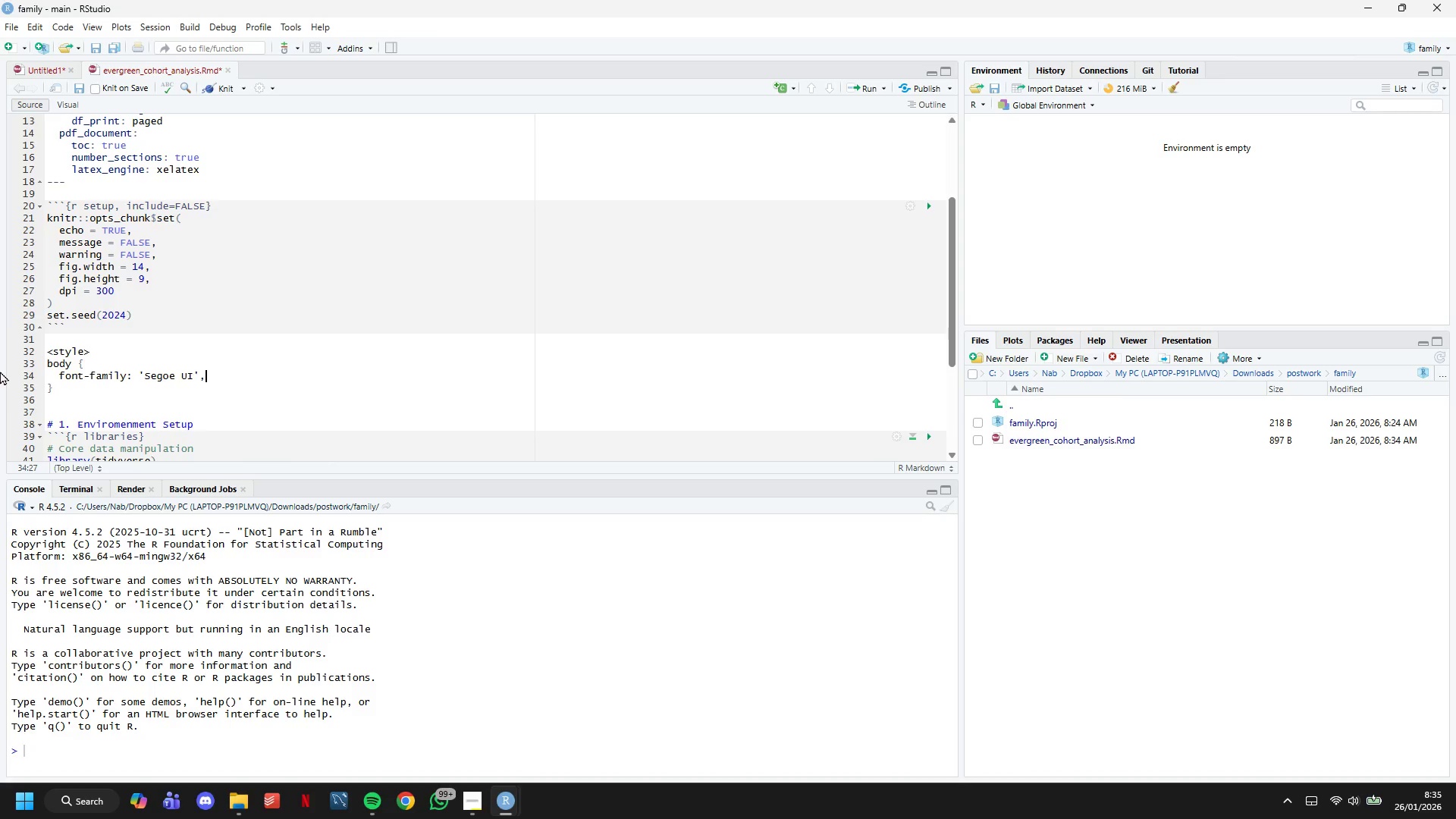 
key(ArrowRight)
 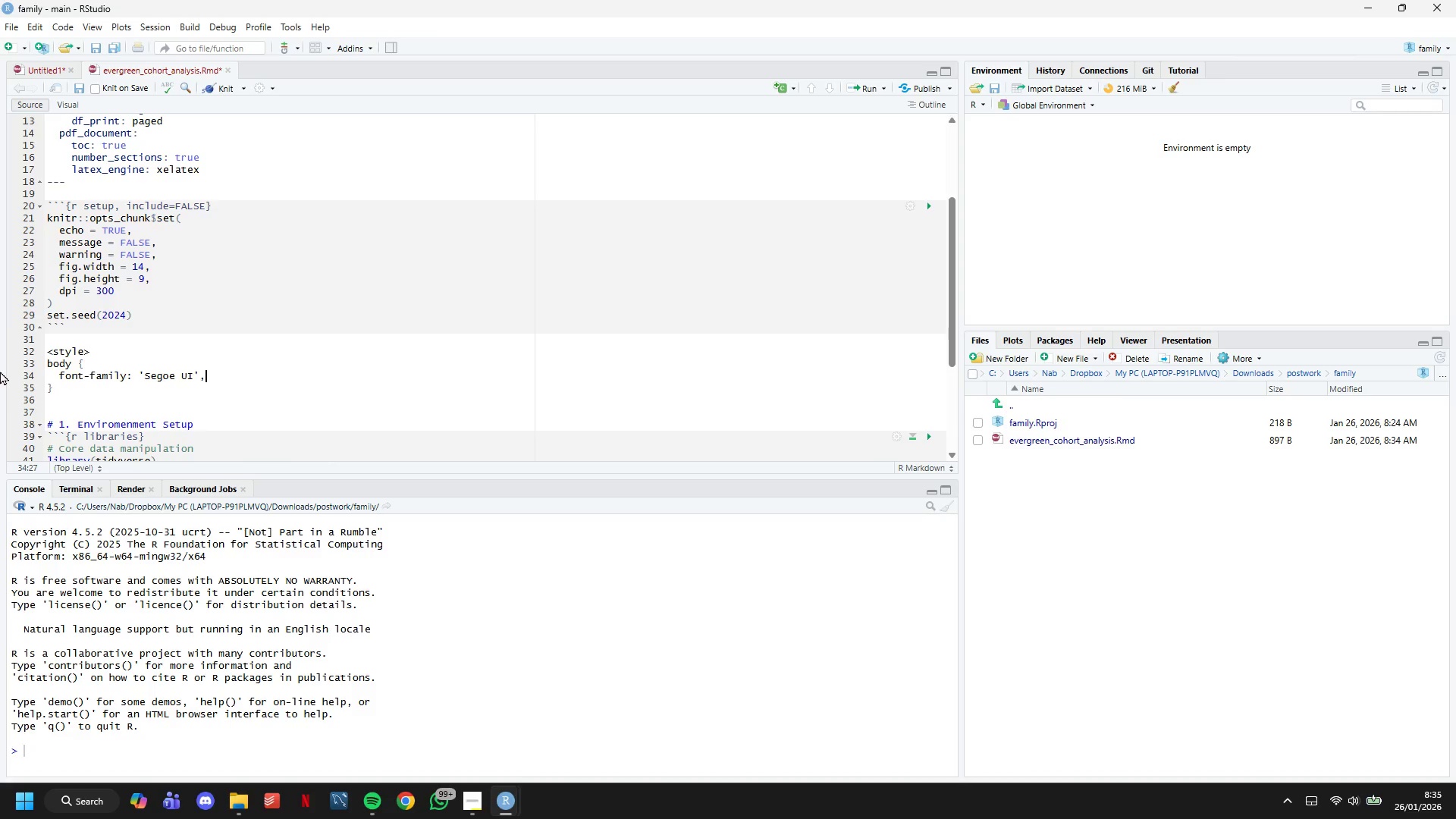 
key(ArrowRight)
 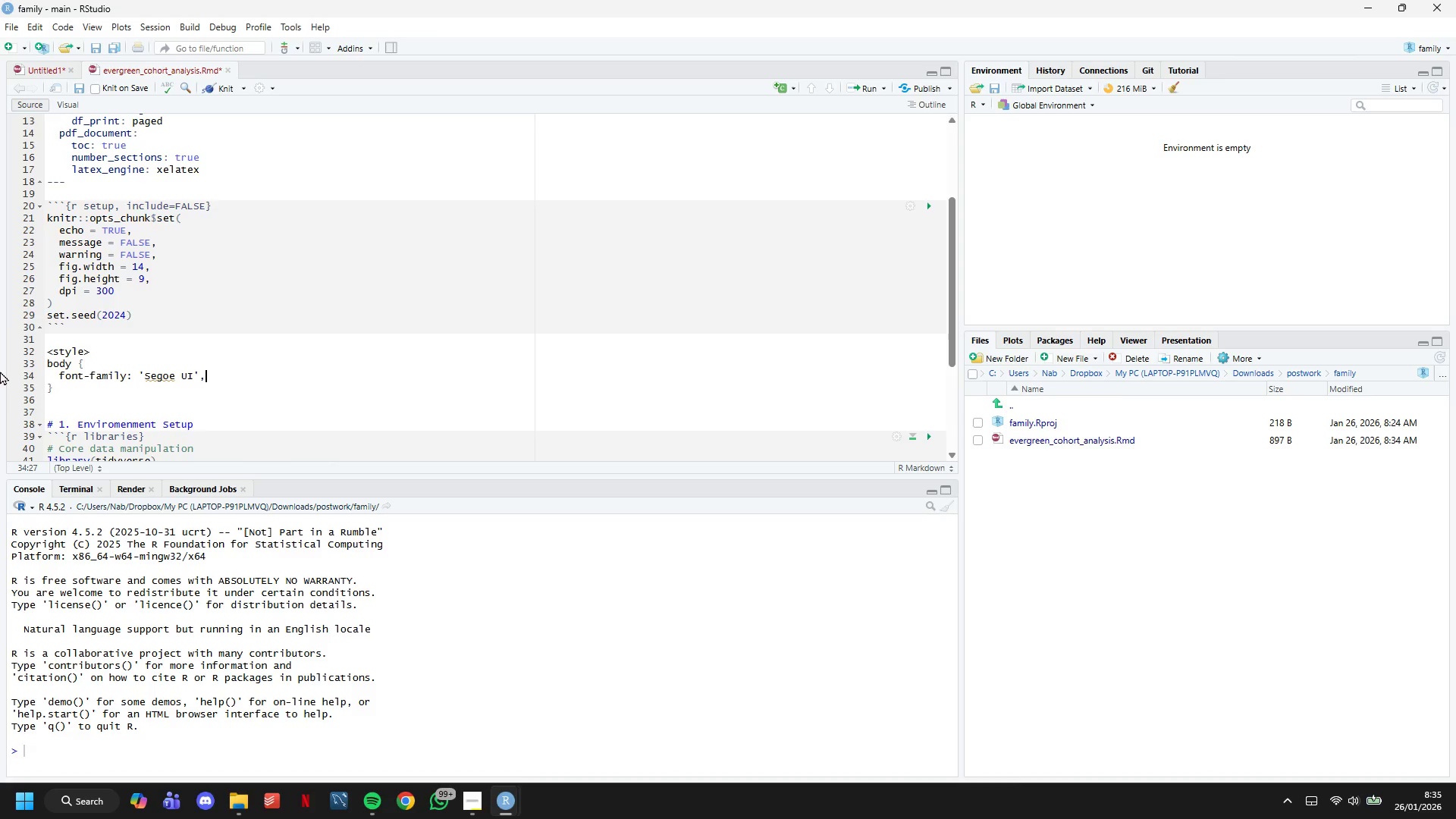 
type( Tahoma, Geneva, Verdana, sans-serif;)
 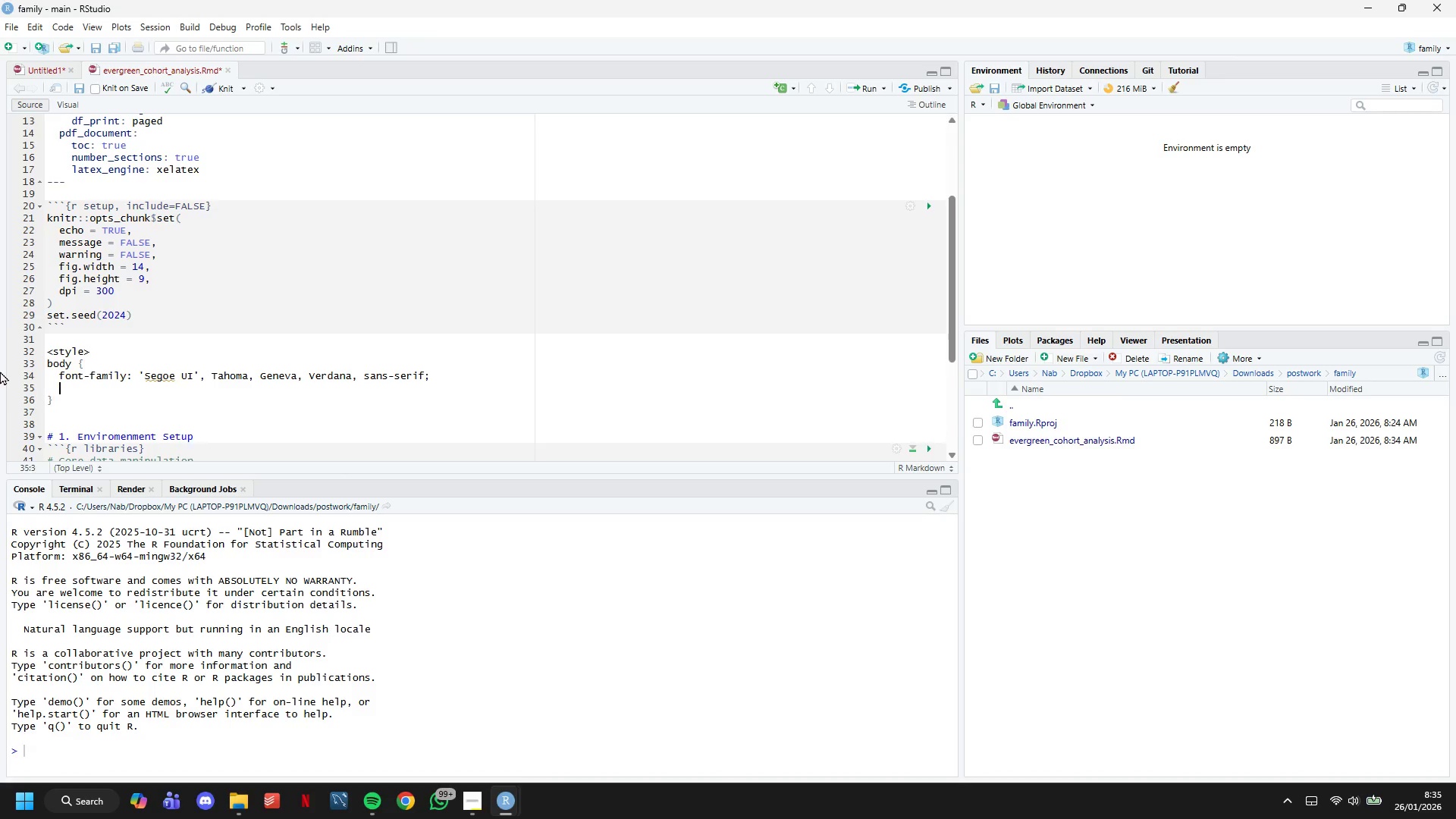 
key(Enter)
 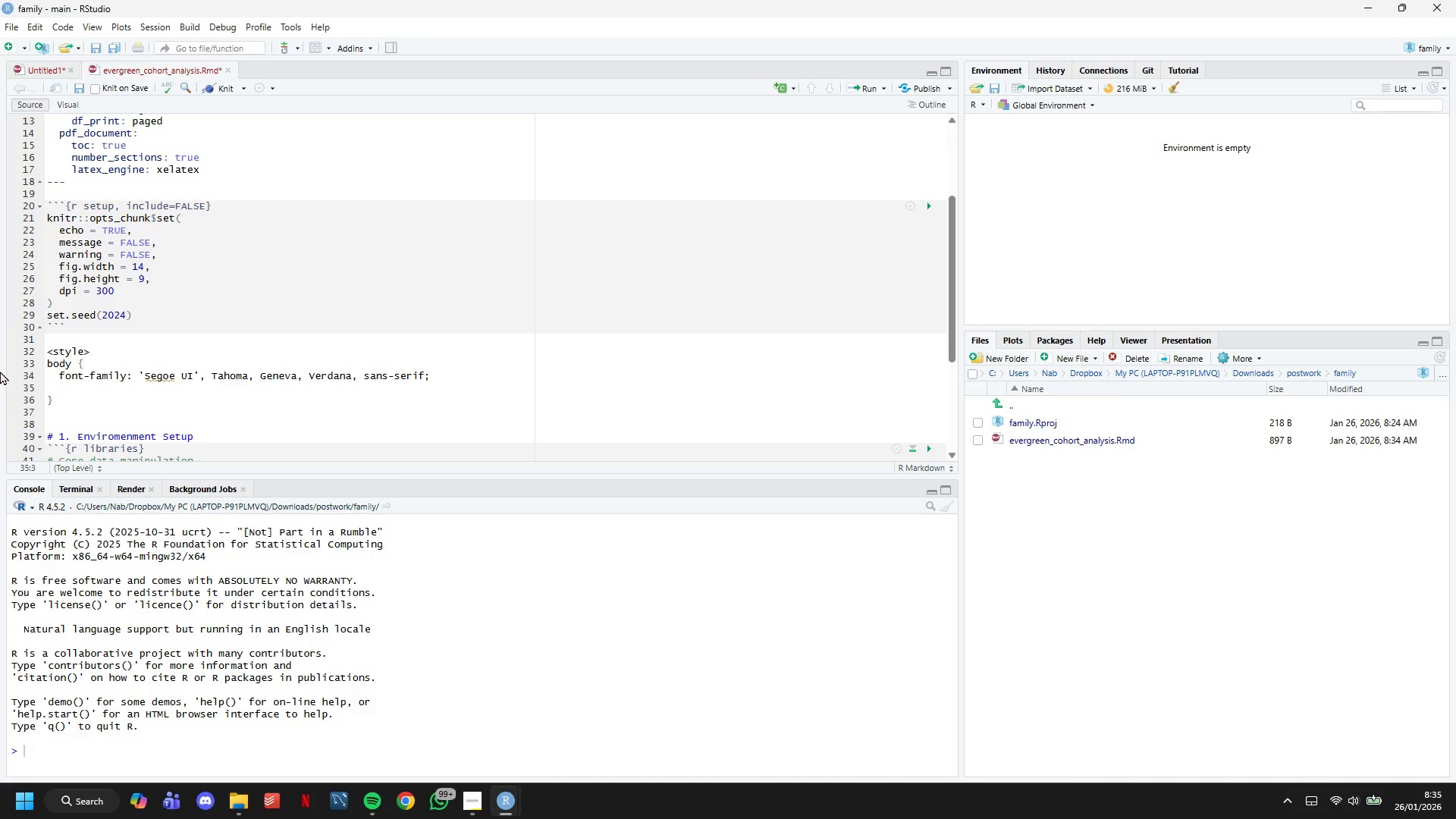 
type(line-height: 1.7;)
 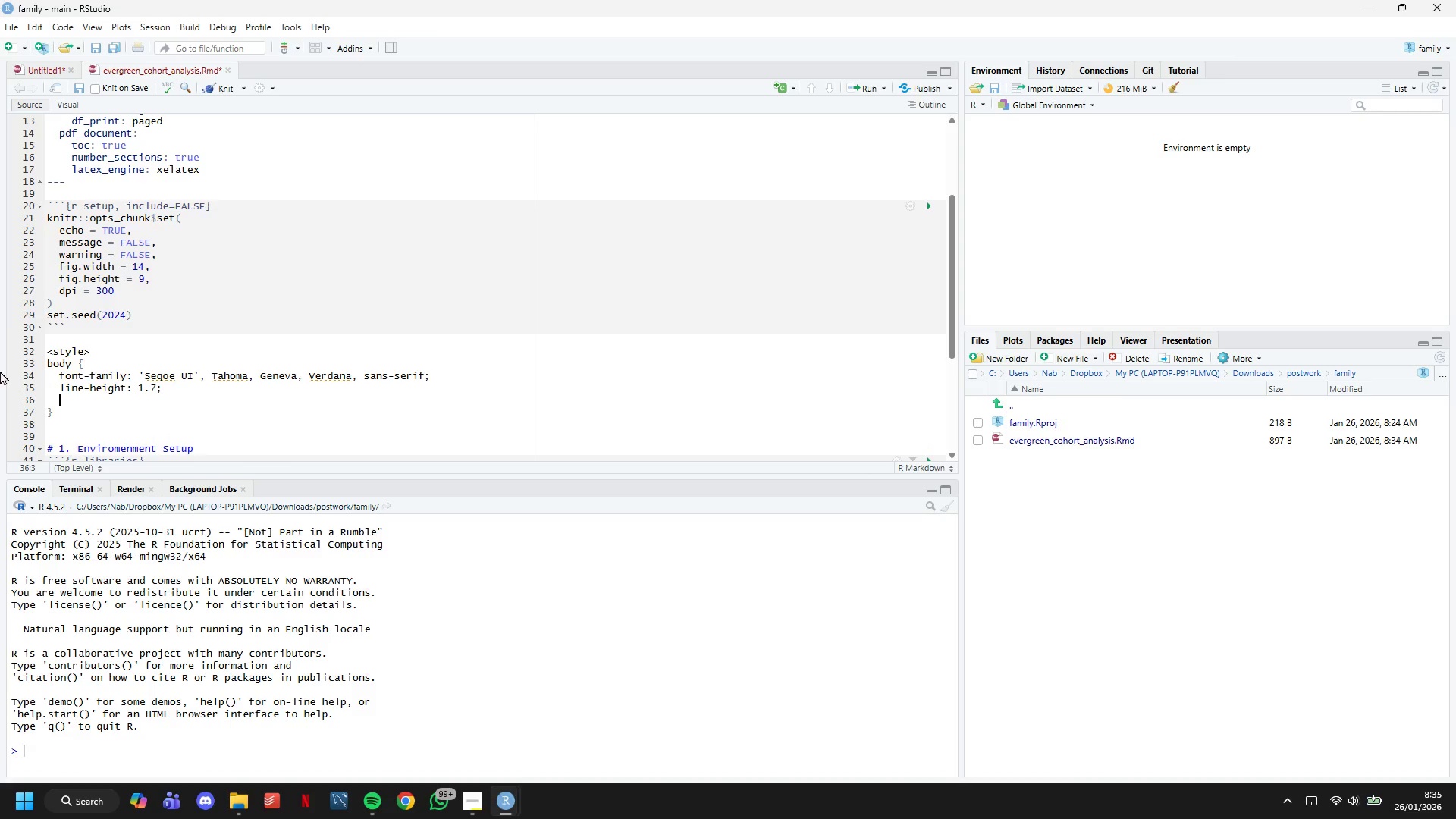 
 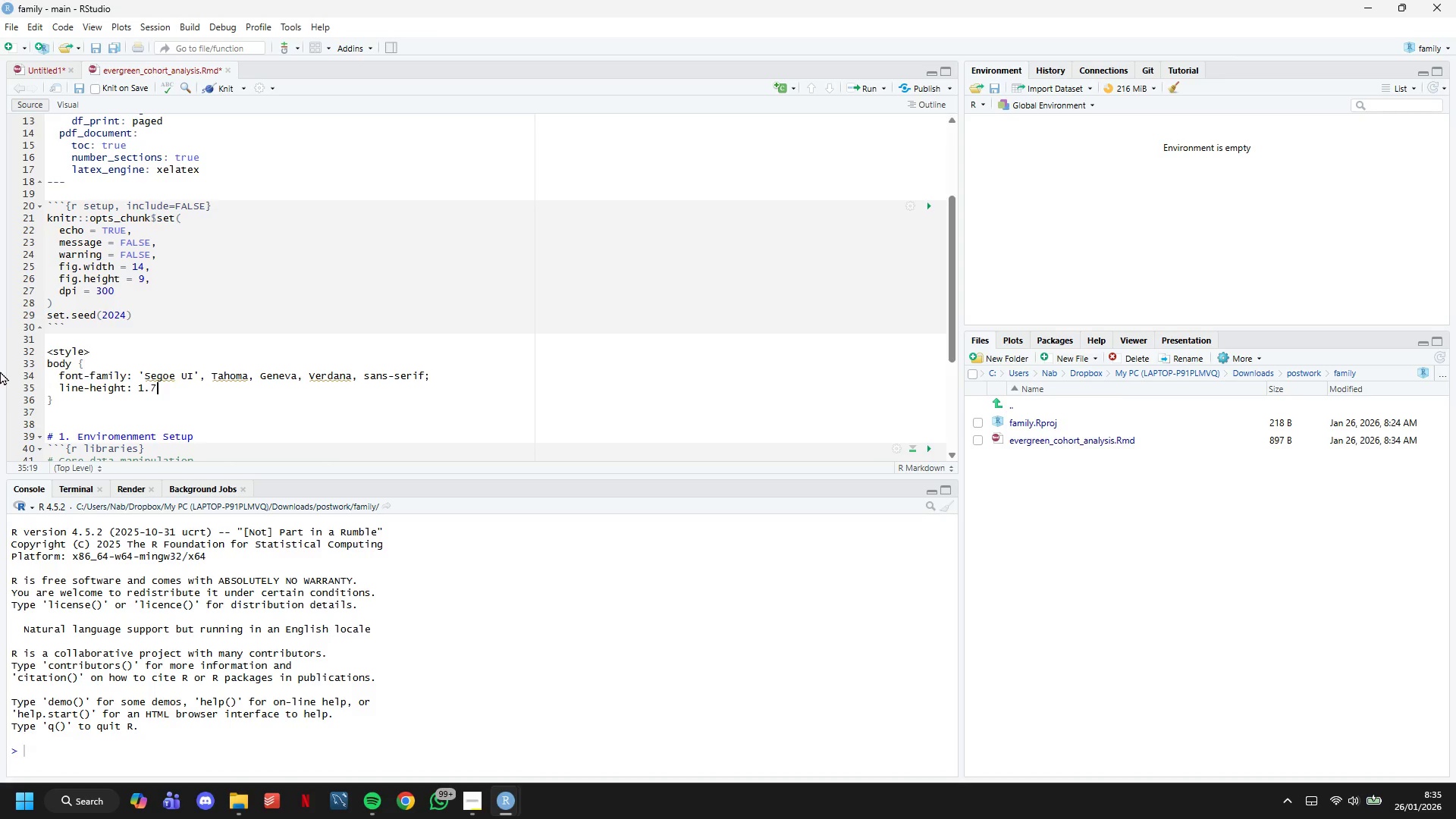 
key(Enter)
 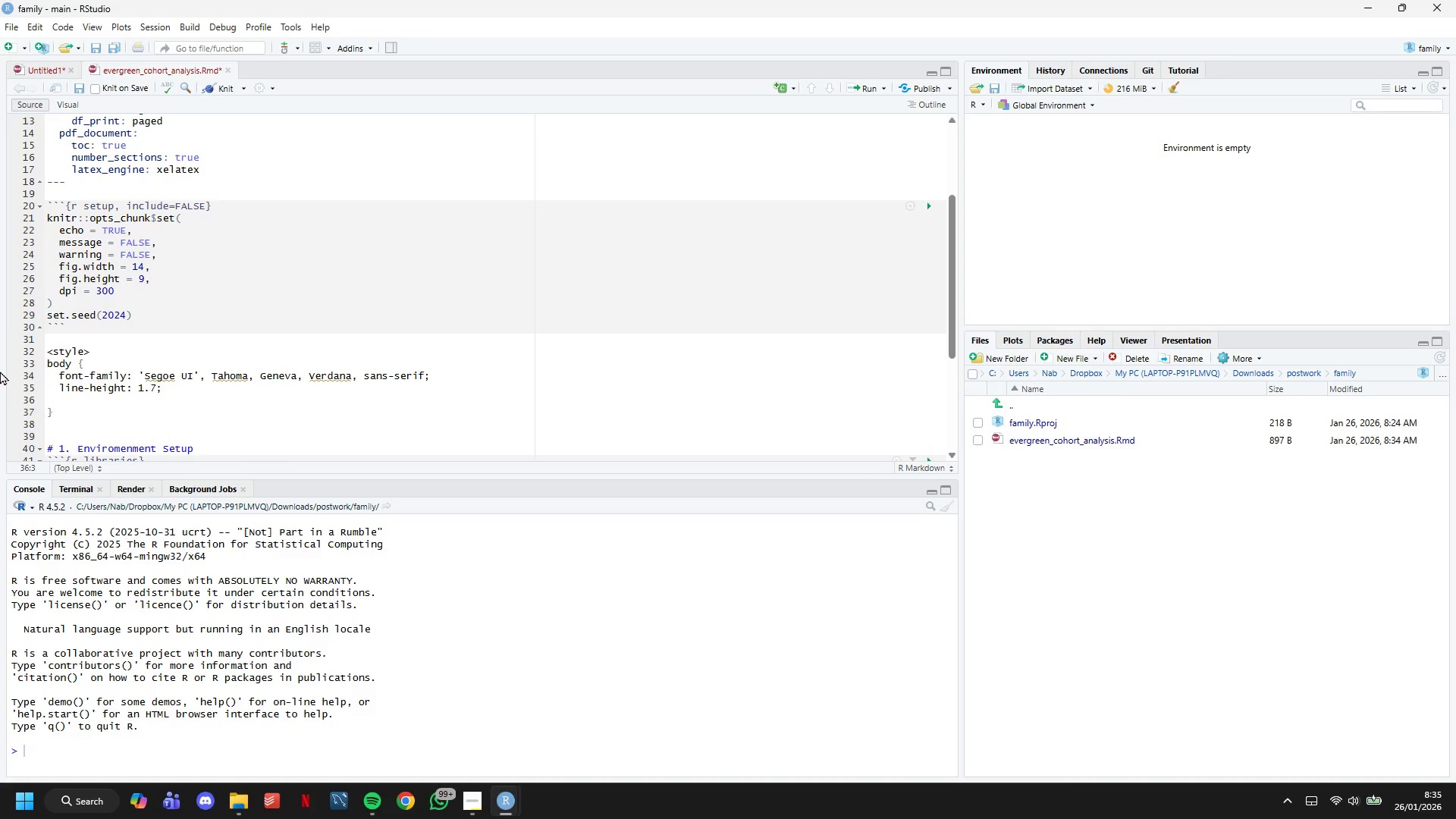 
type(color: #2c3e50;)
 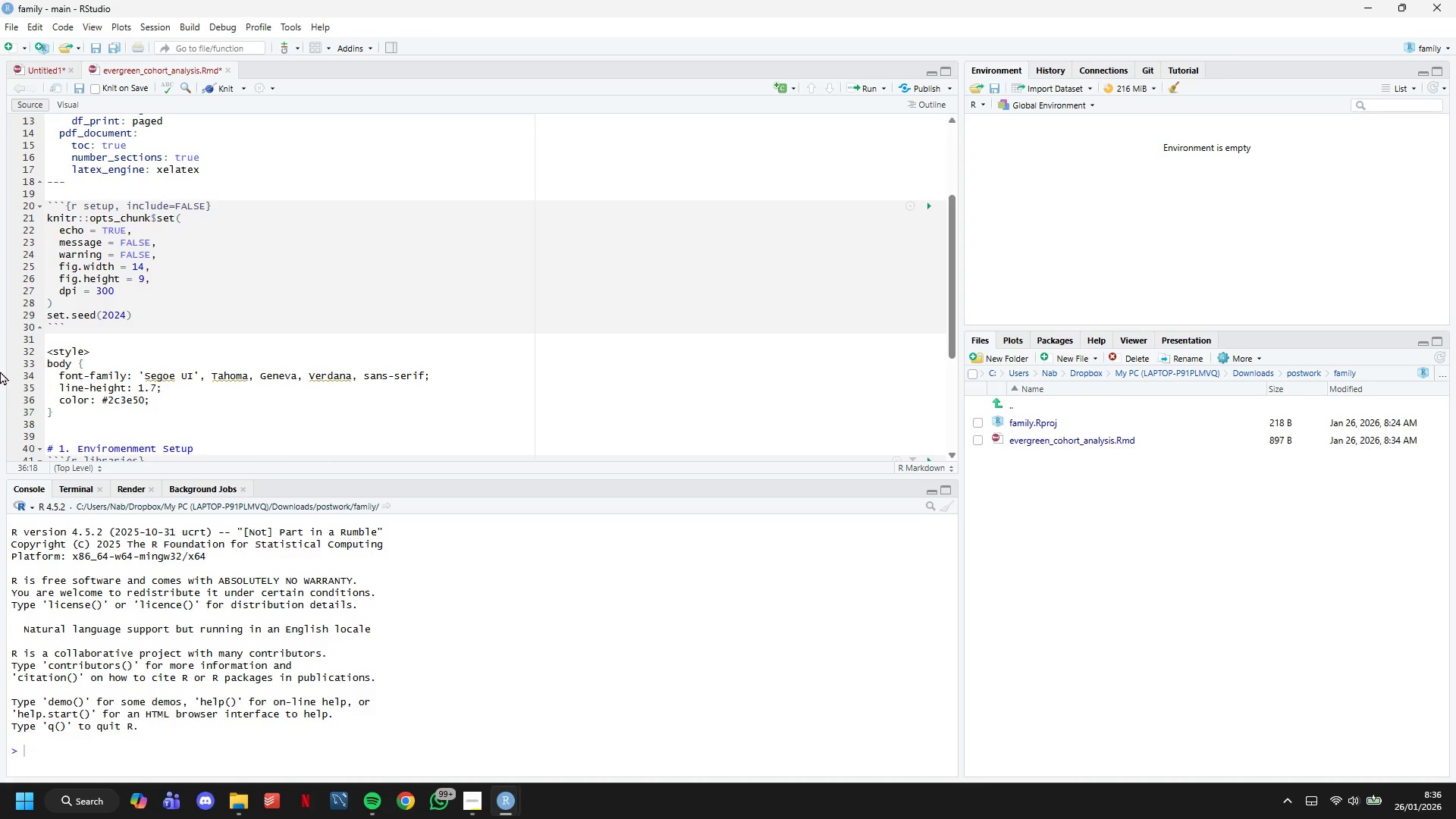 
key(Enter)
 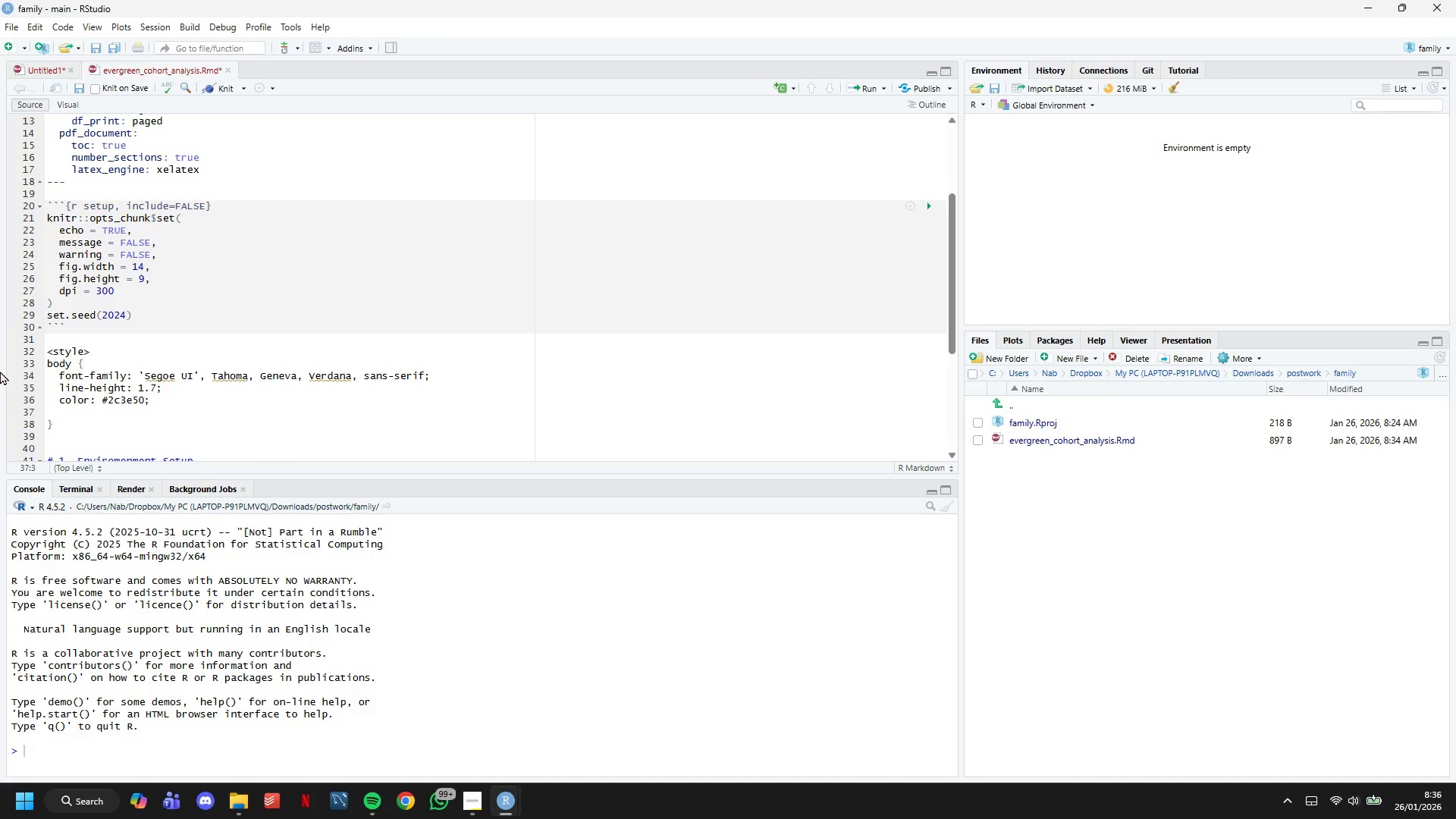 
key(Backspace)
 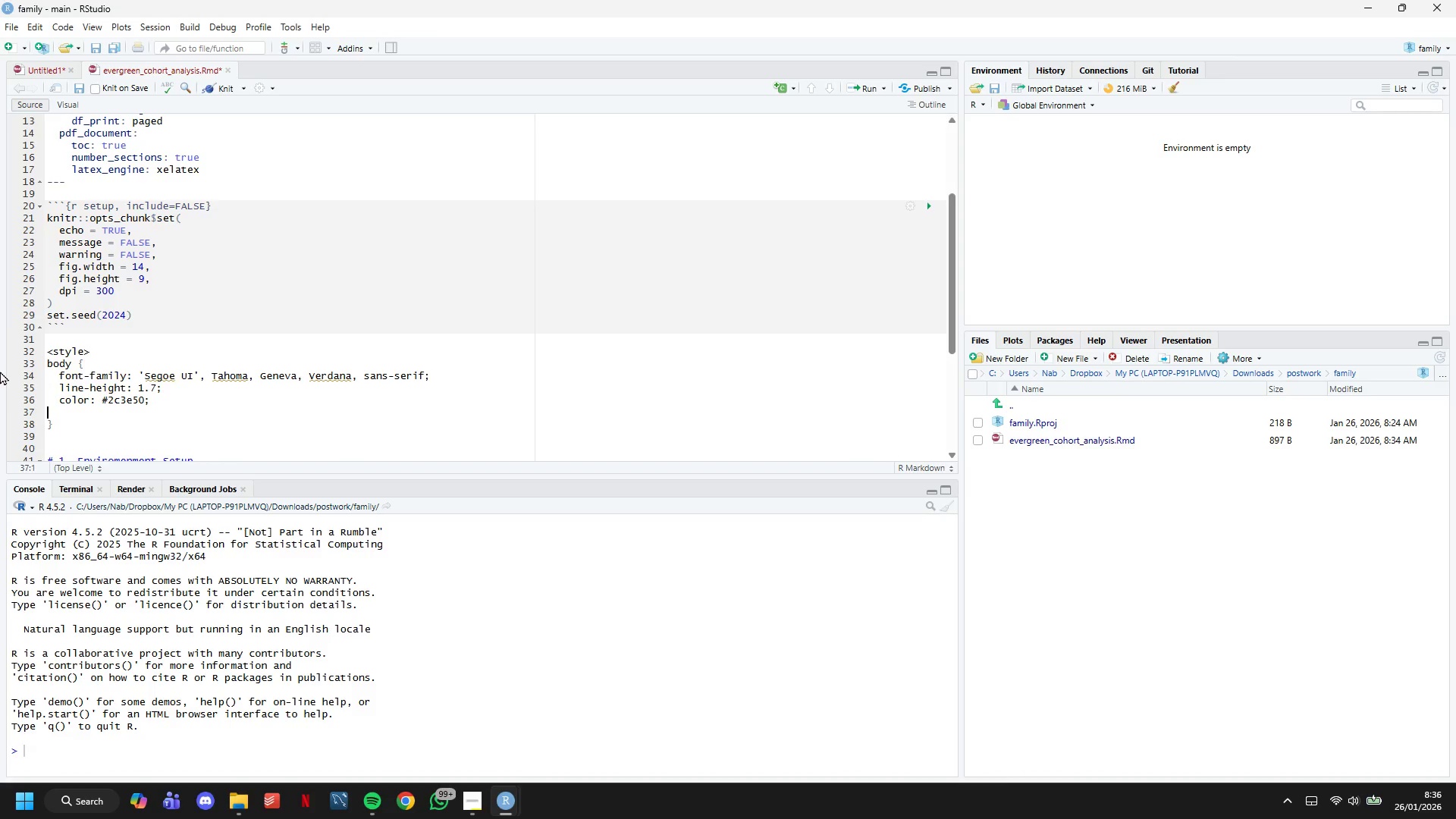 
key(Backspace)
 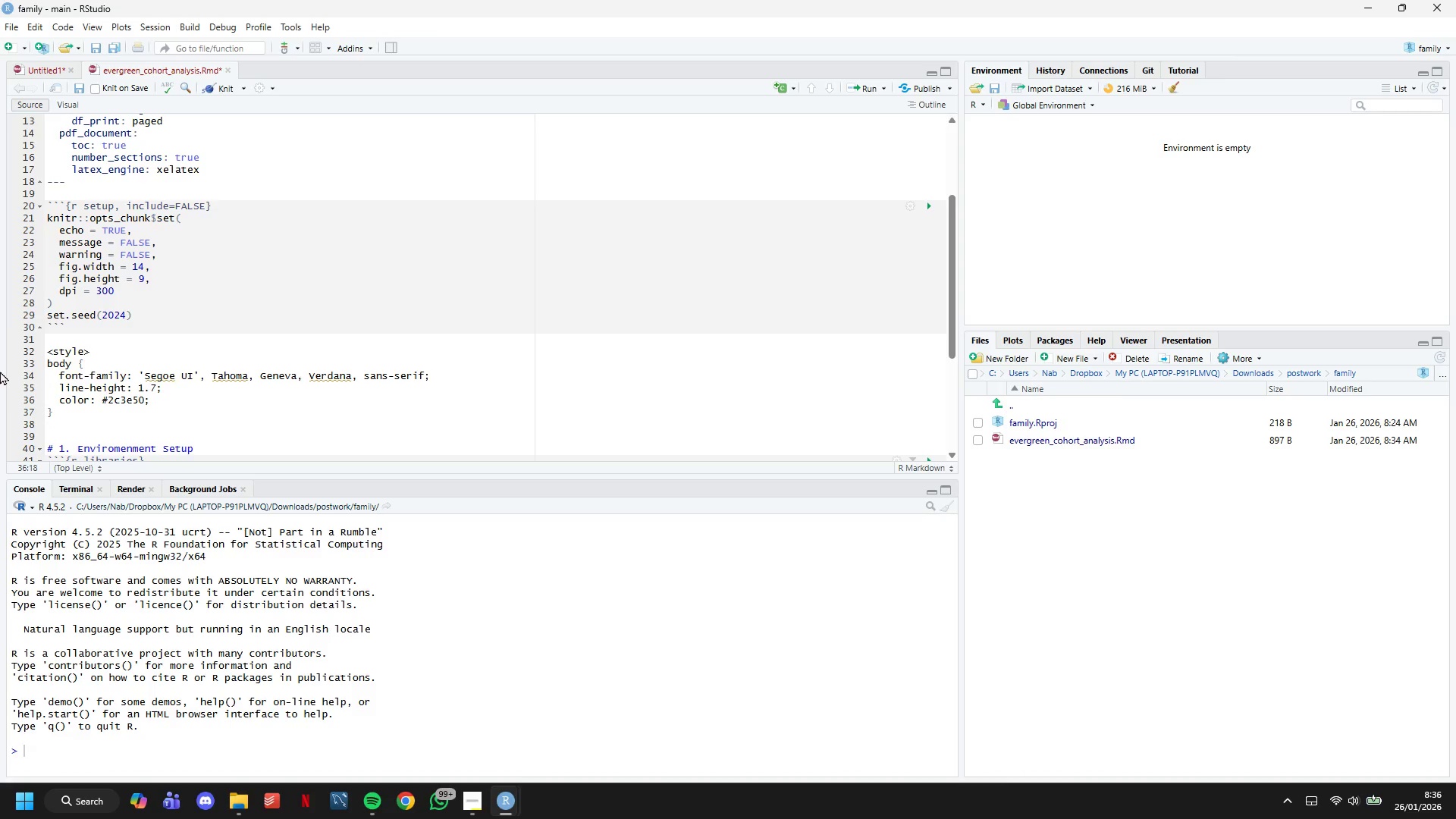 
key(ArrowDown)
 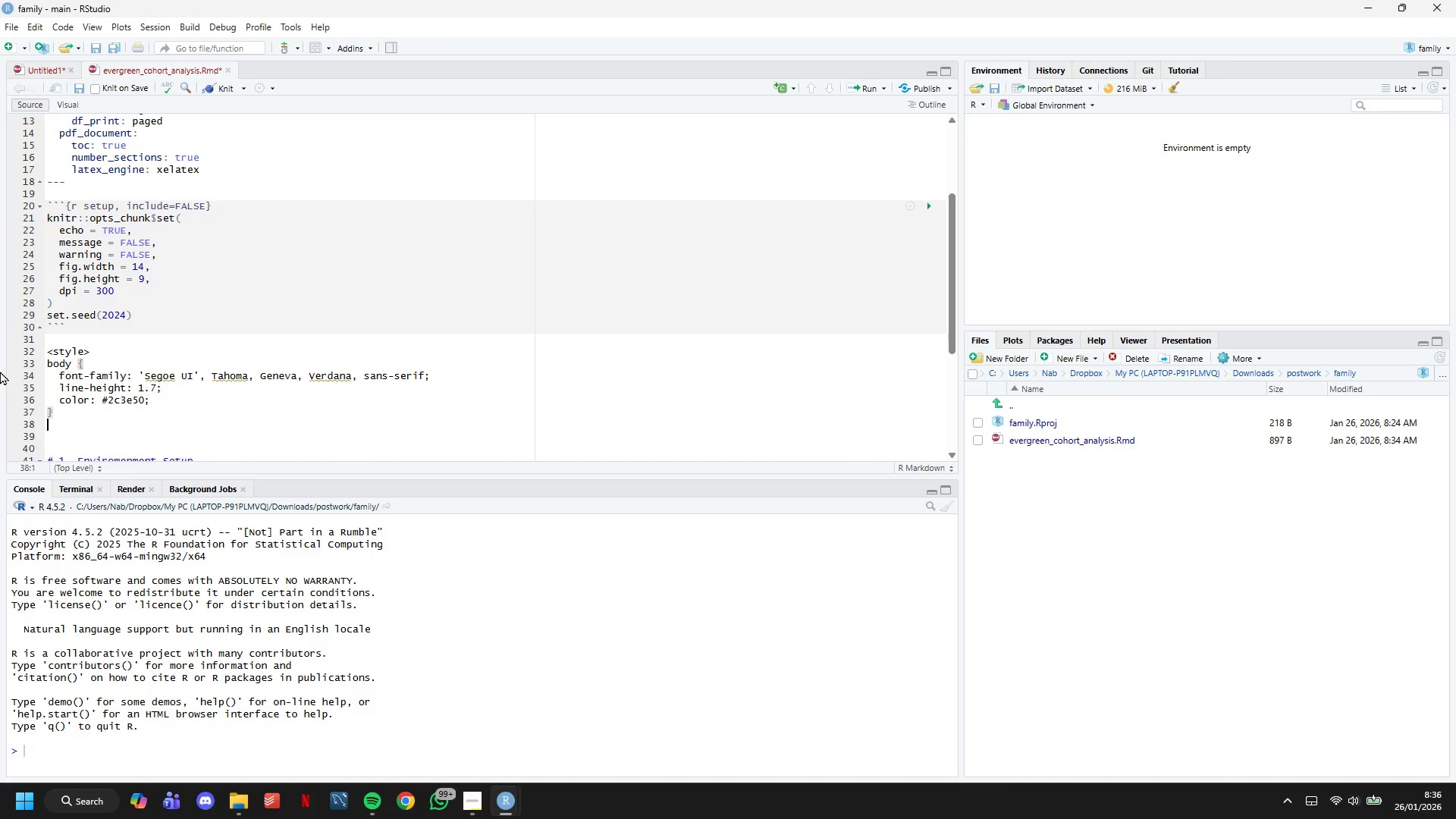 
key(Enter)
 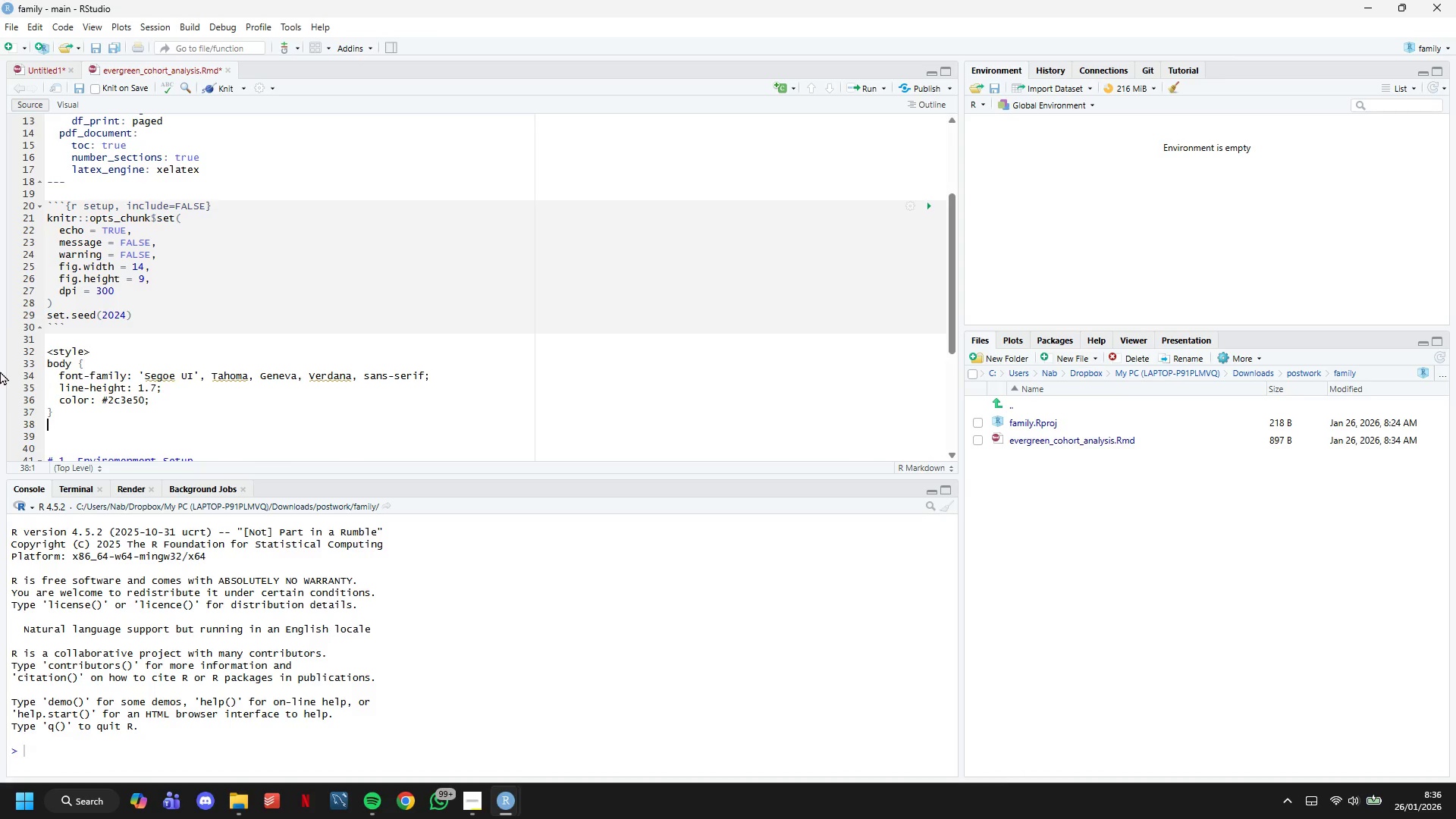 
key(Shift+BracketLeft)
 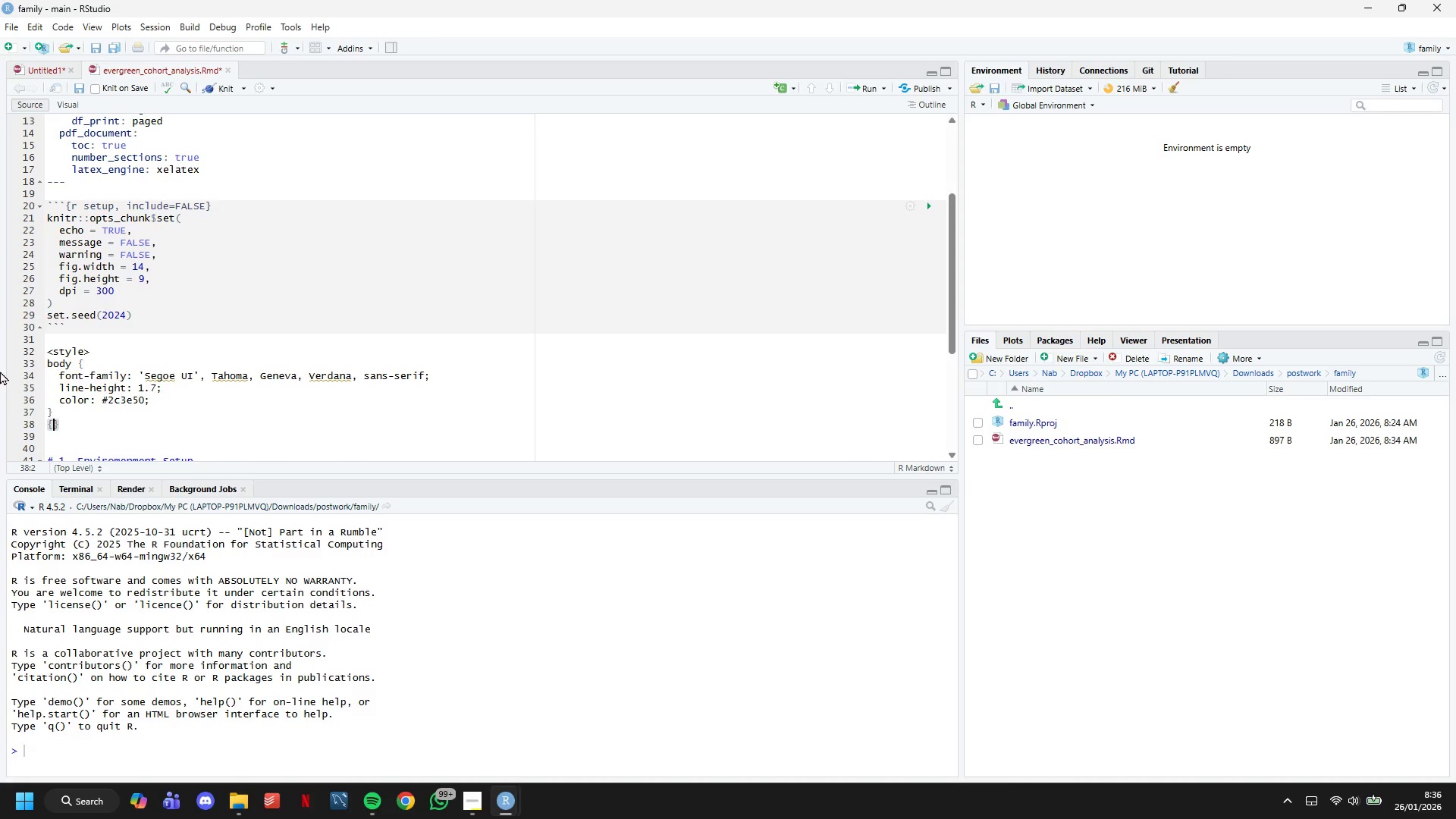 
key(ArrowRight)
 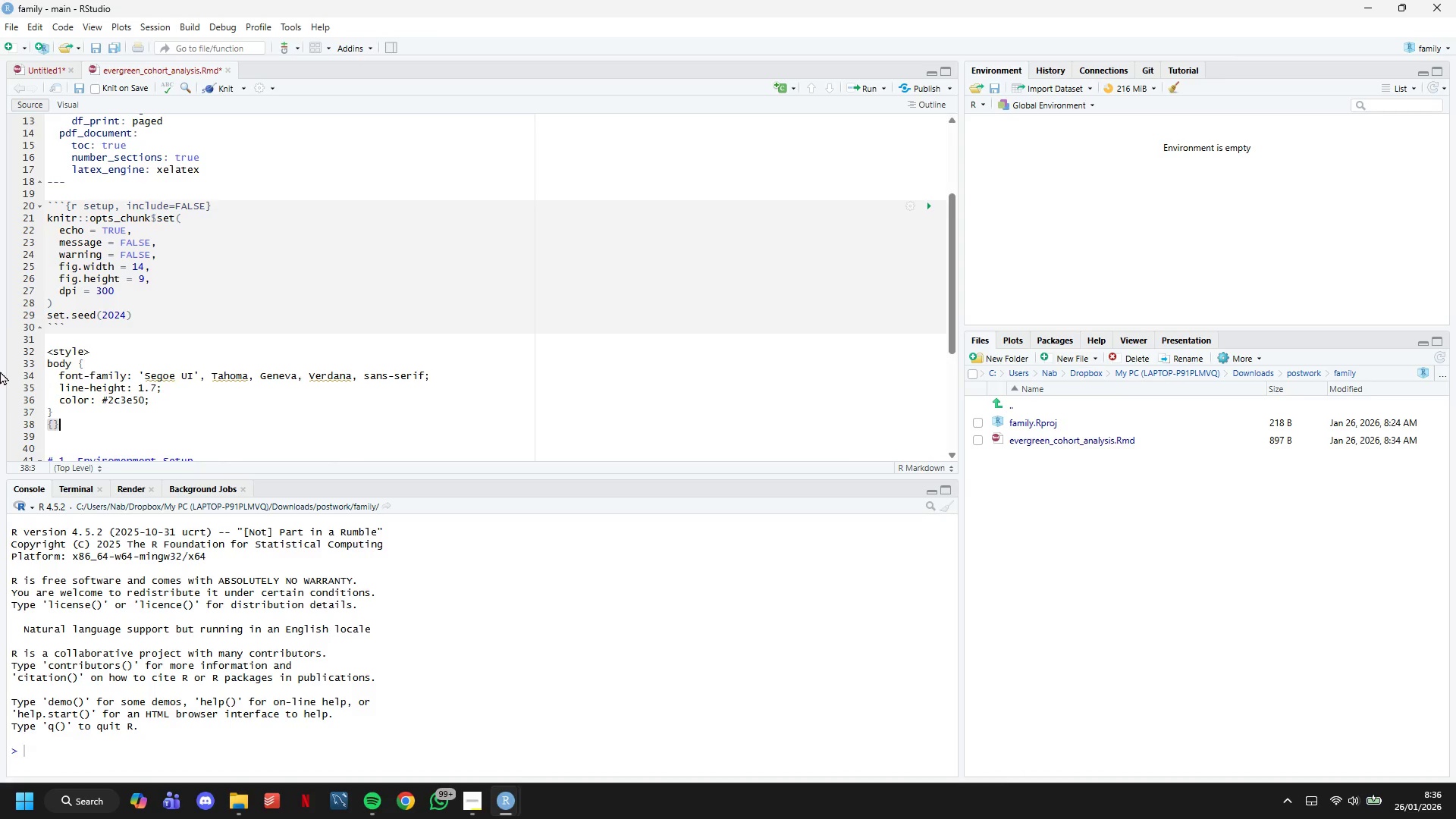 
key(Backspace)
 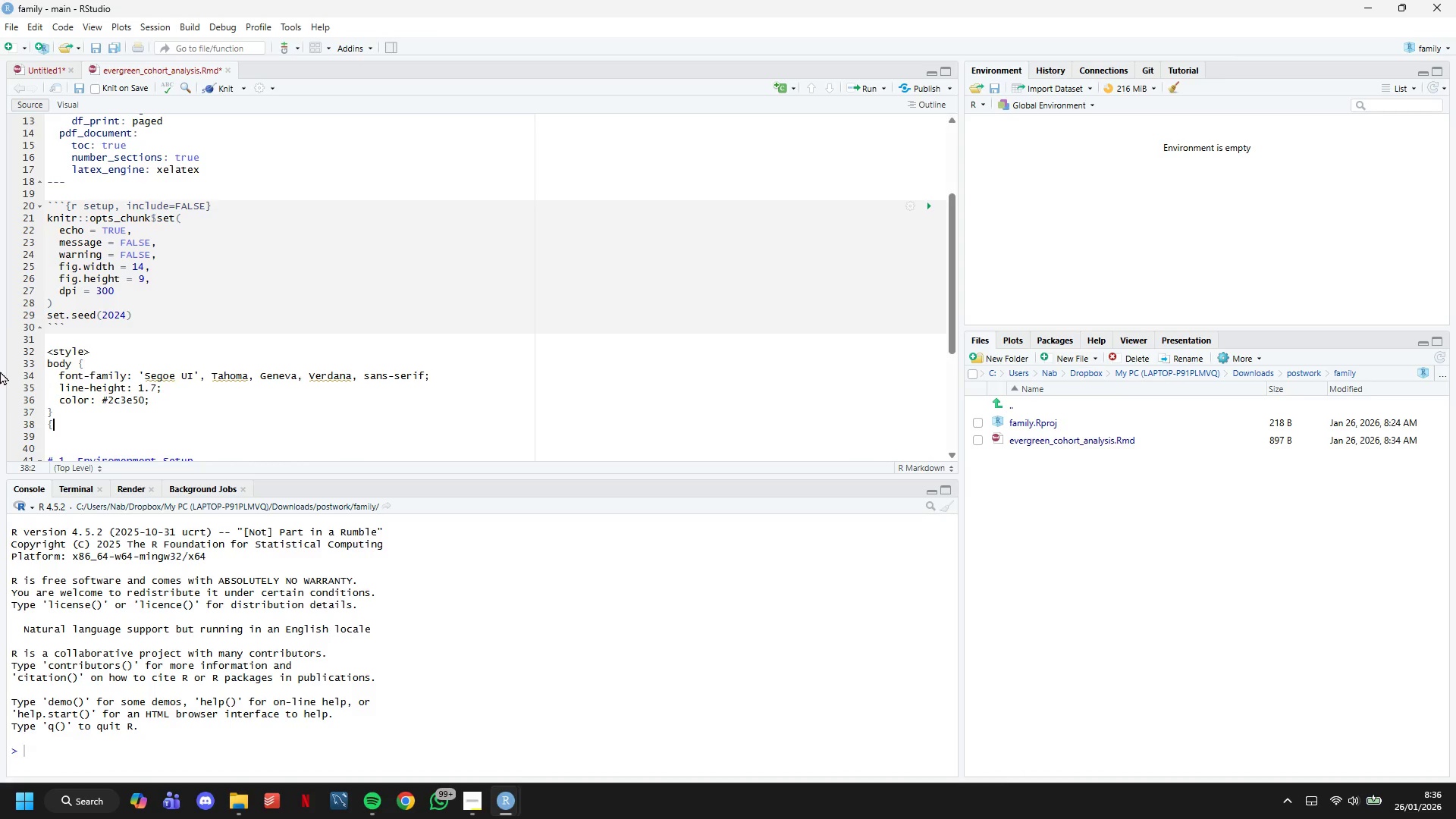 
key(Backspace)
 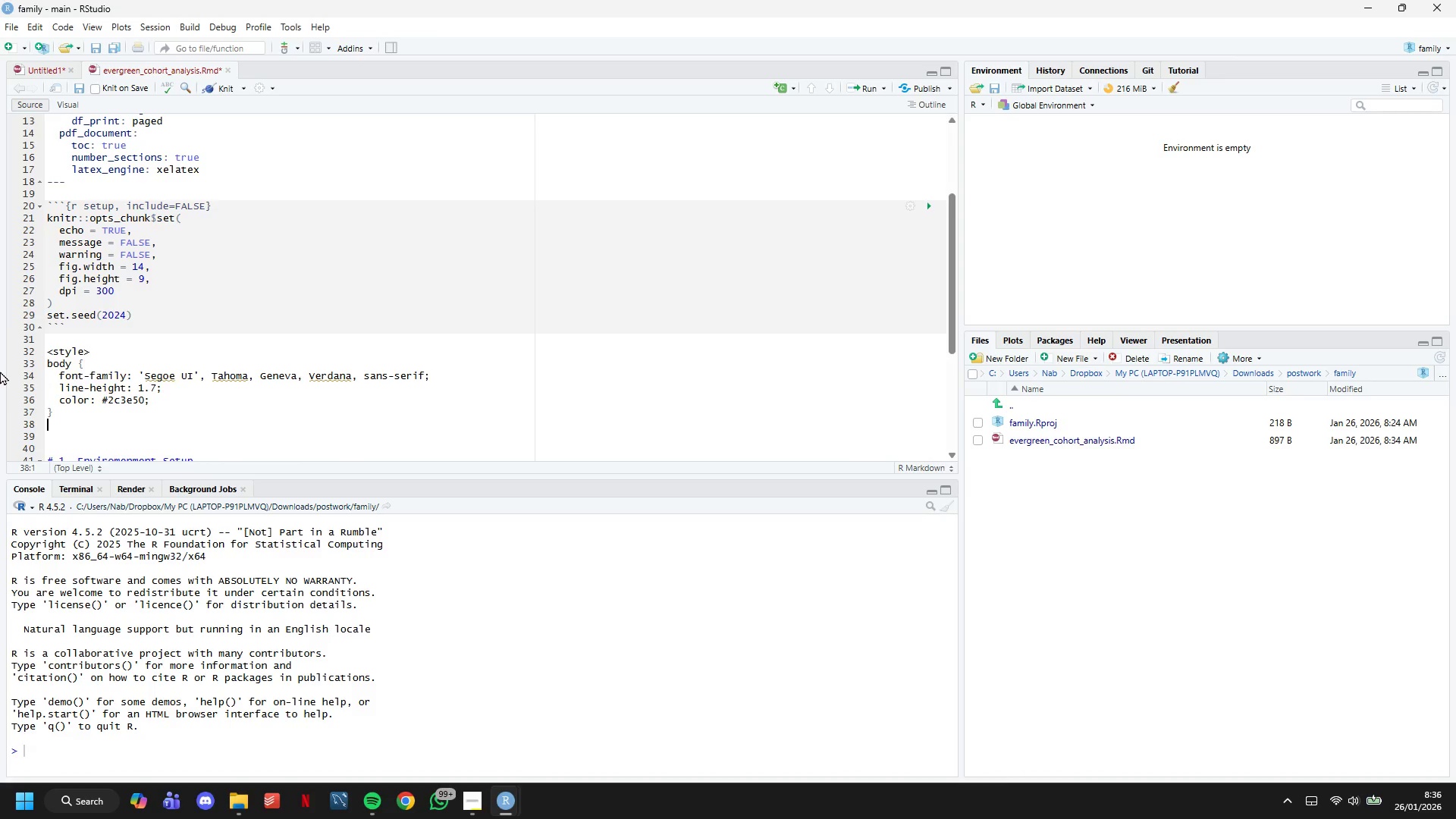 
key(Backspace)
 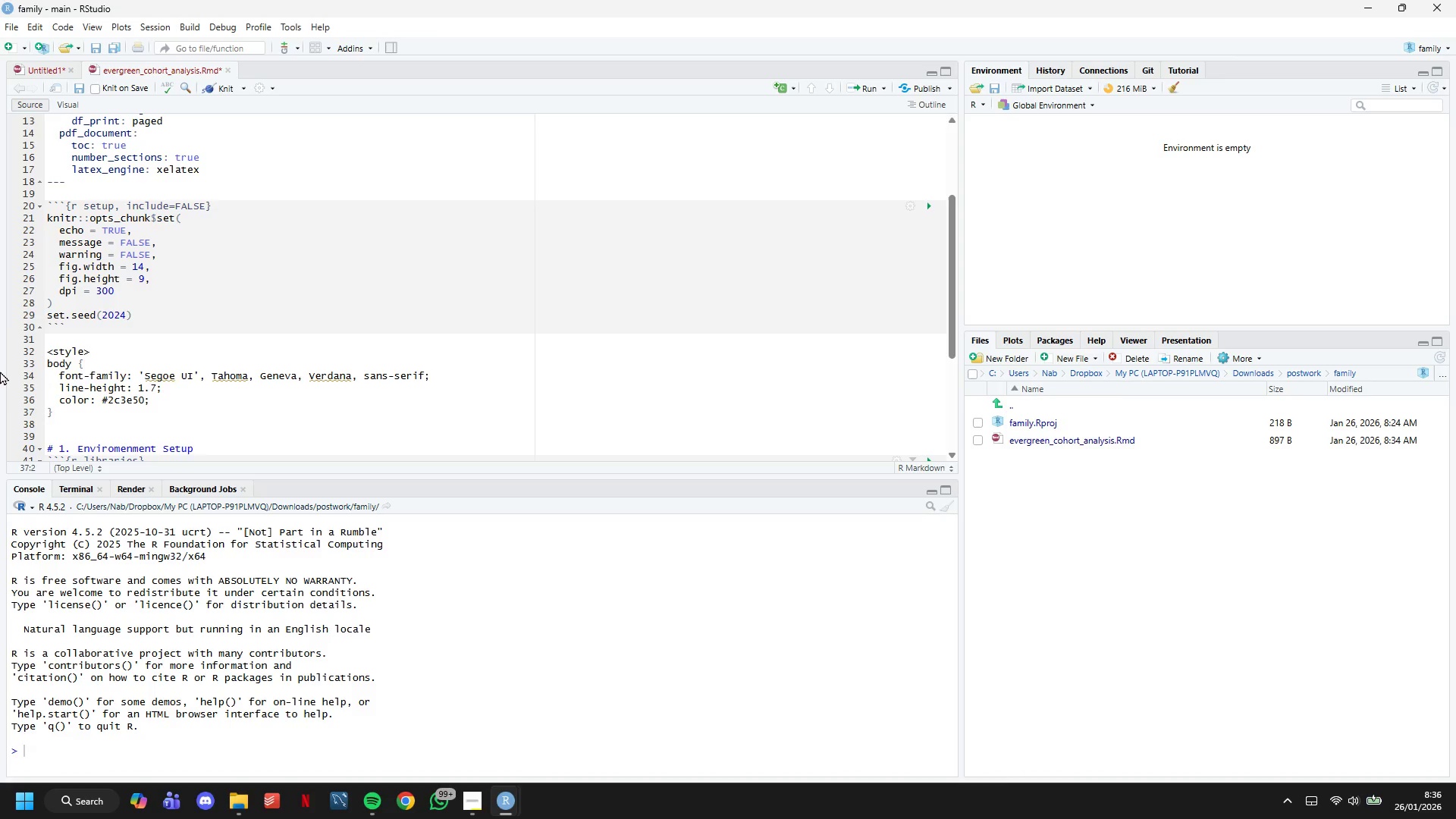 
key(Space)
 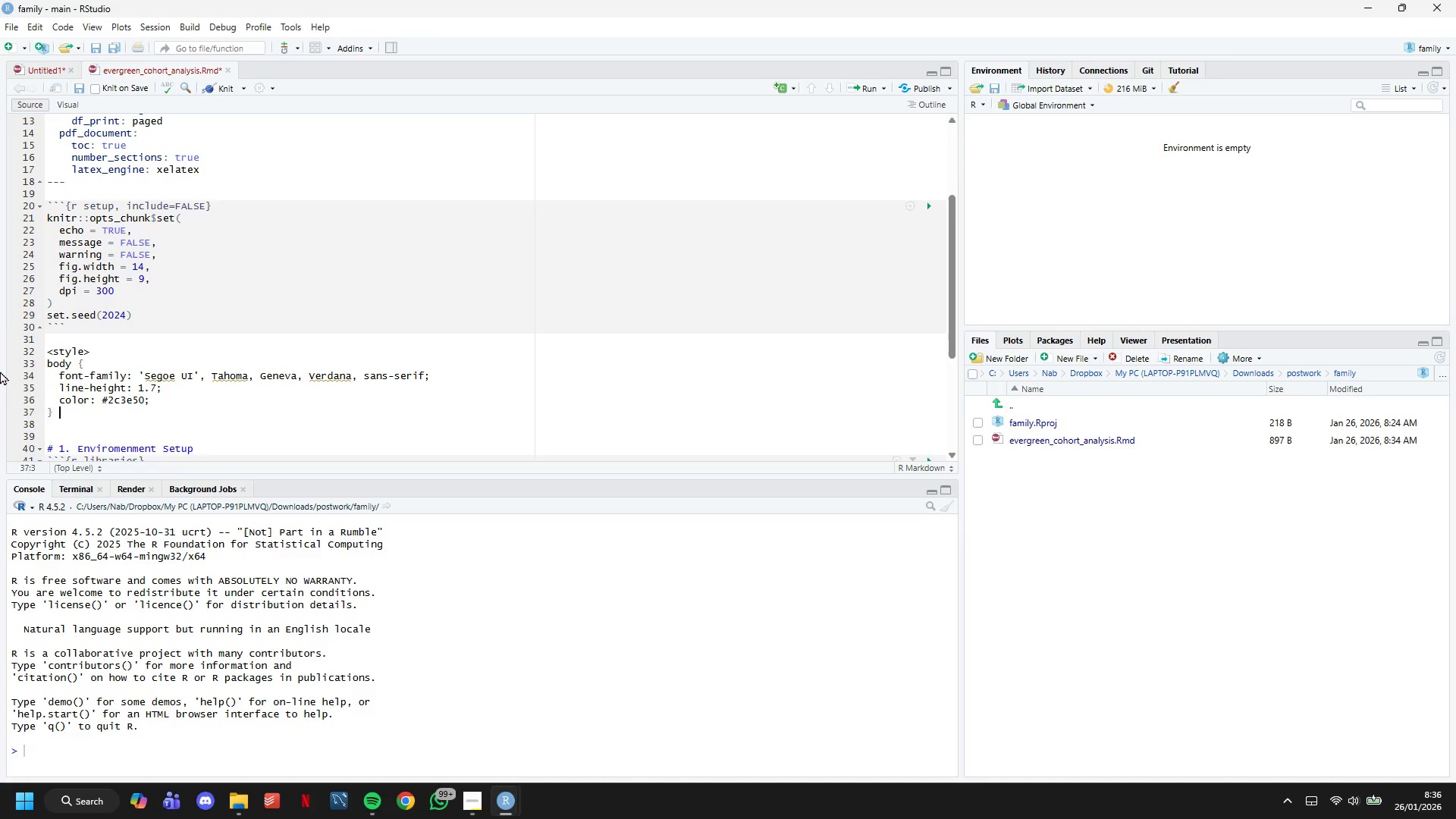 
key(Enter)
 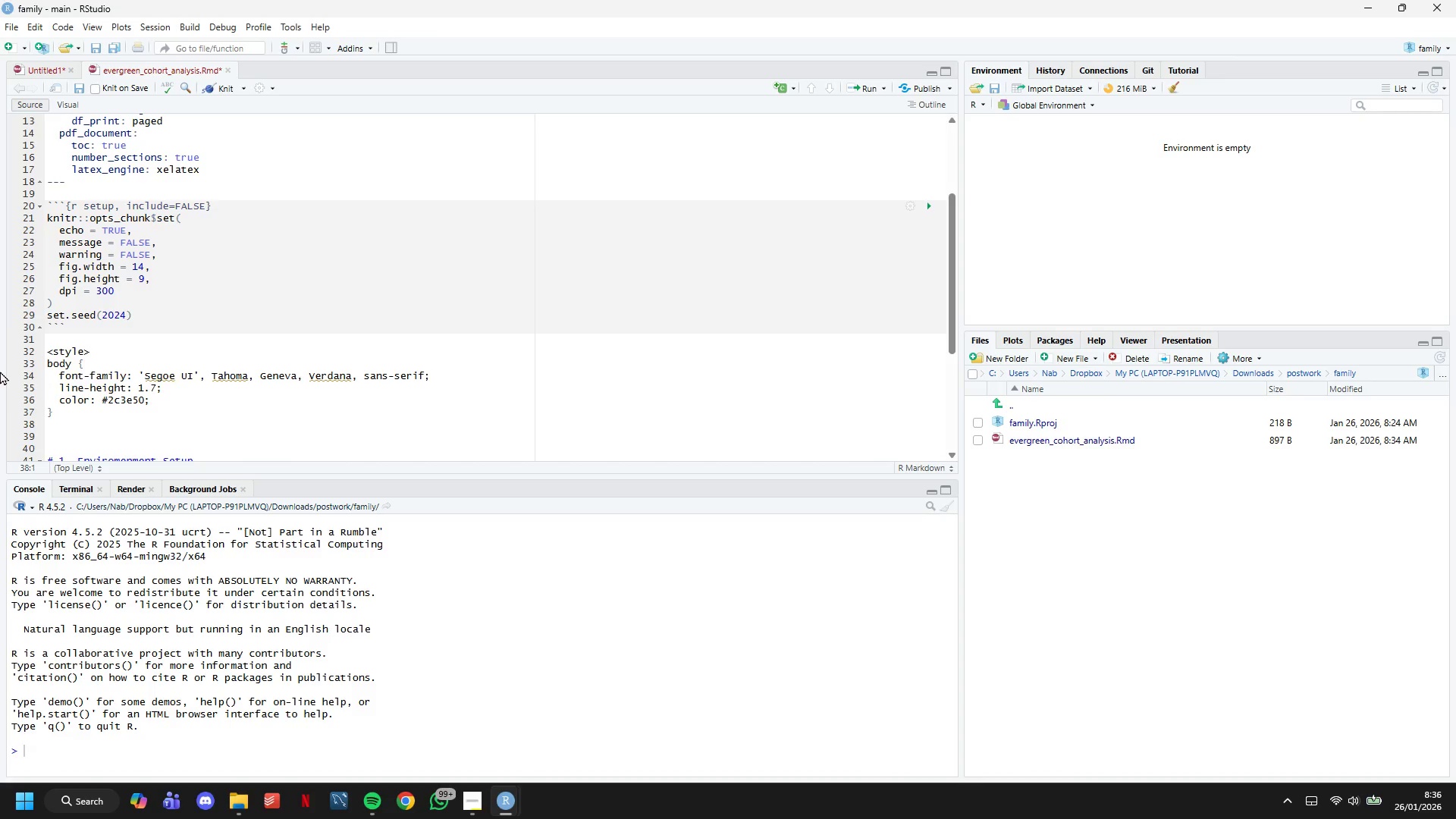 
type(h1, h2, h2)
key(Backspace)
type(3 { color: #16a)
 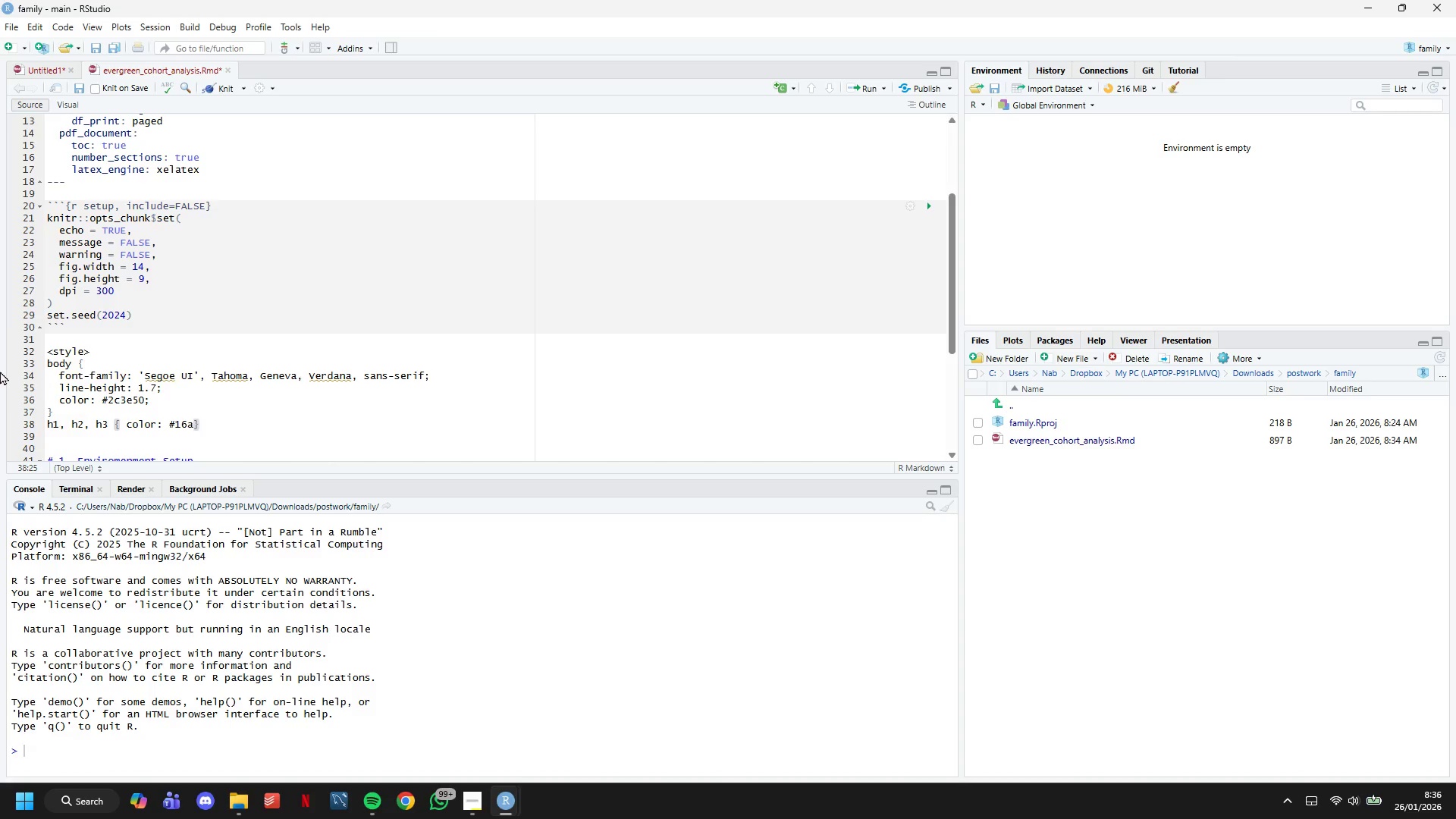 
type(085; font-weight: bold; )
 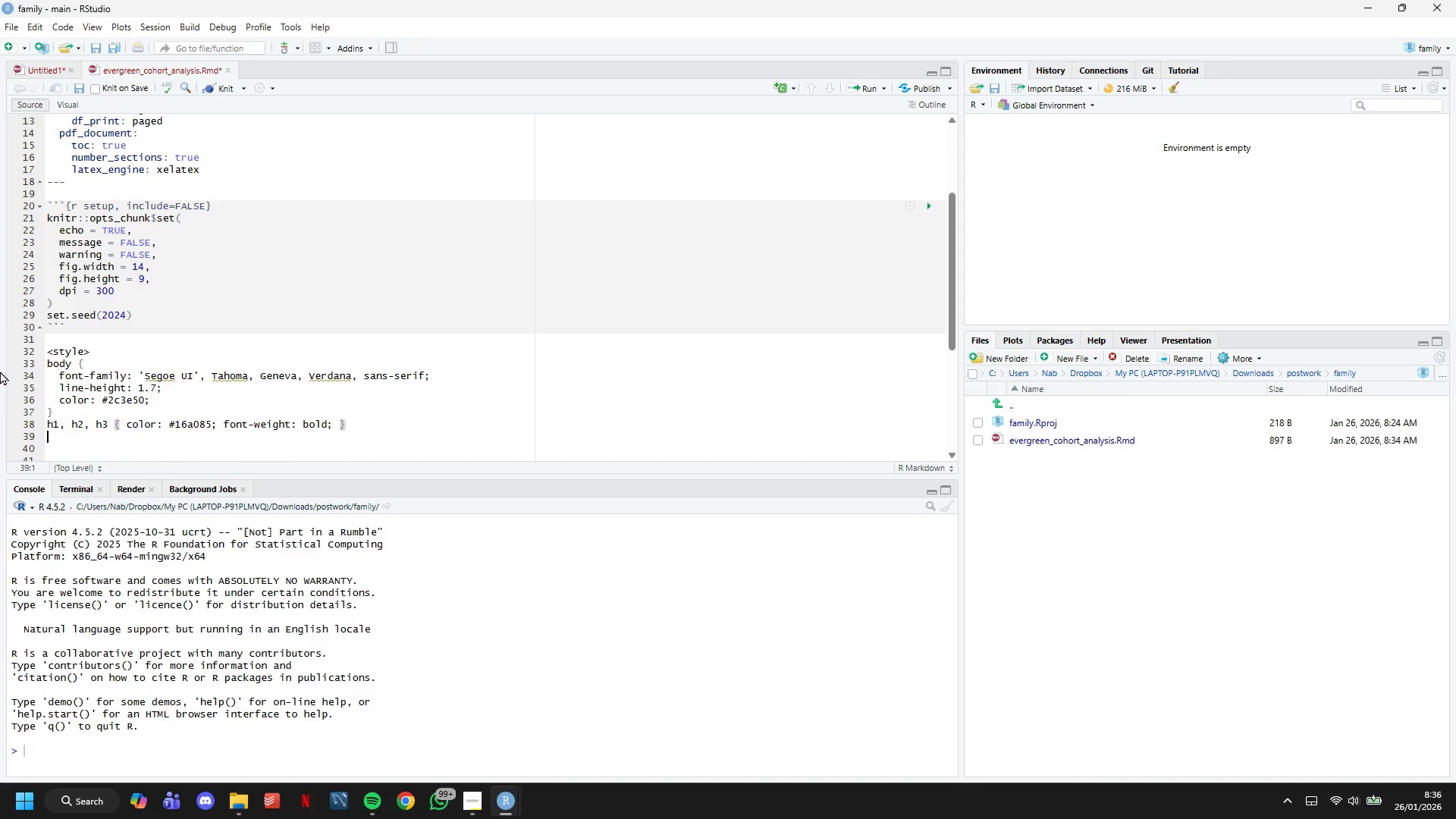 
 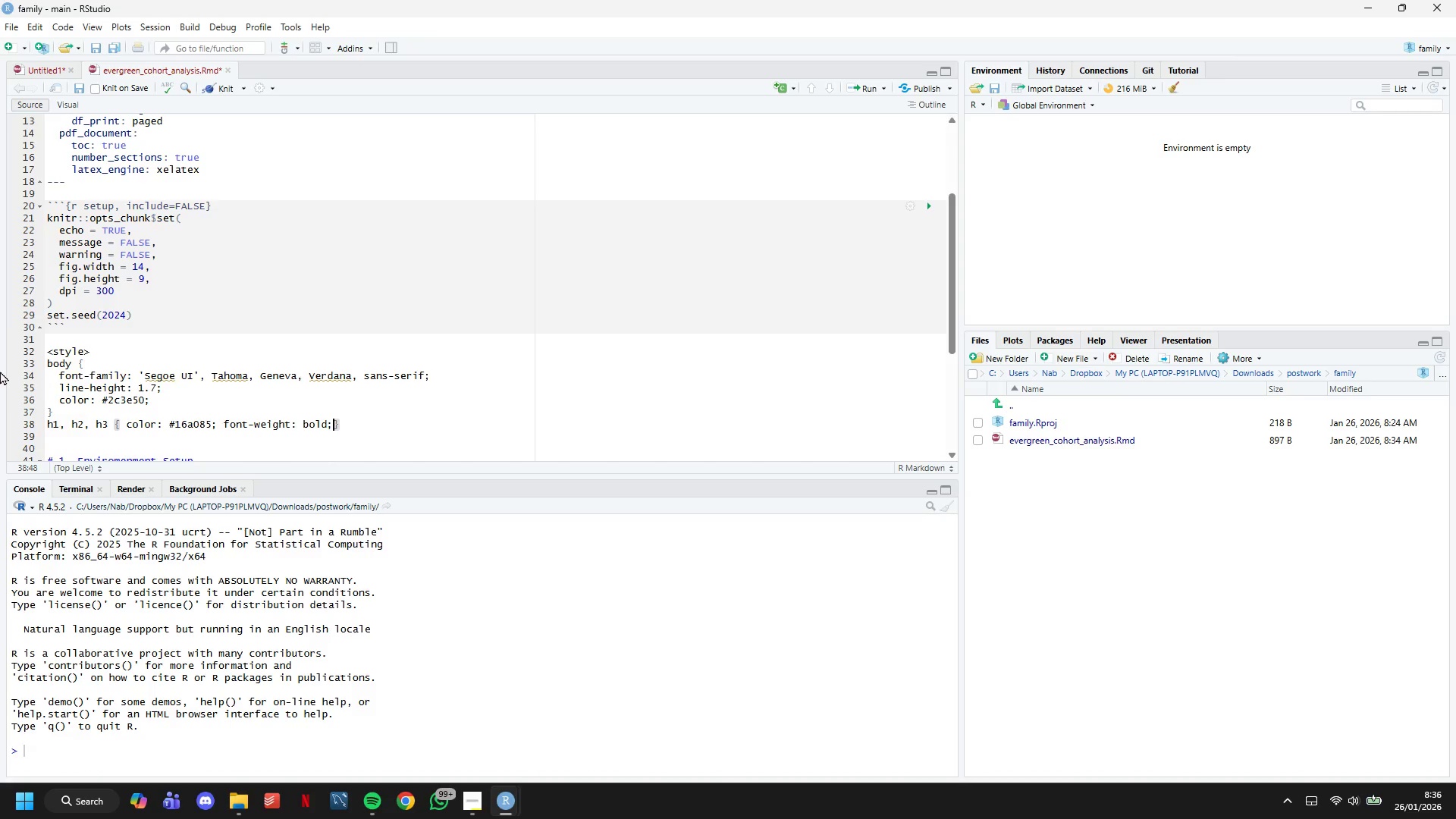 
key(ArrowRight)
 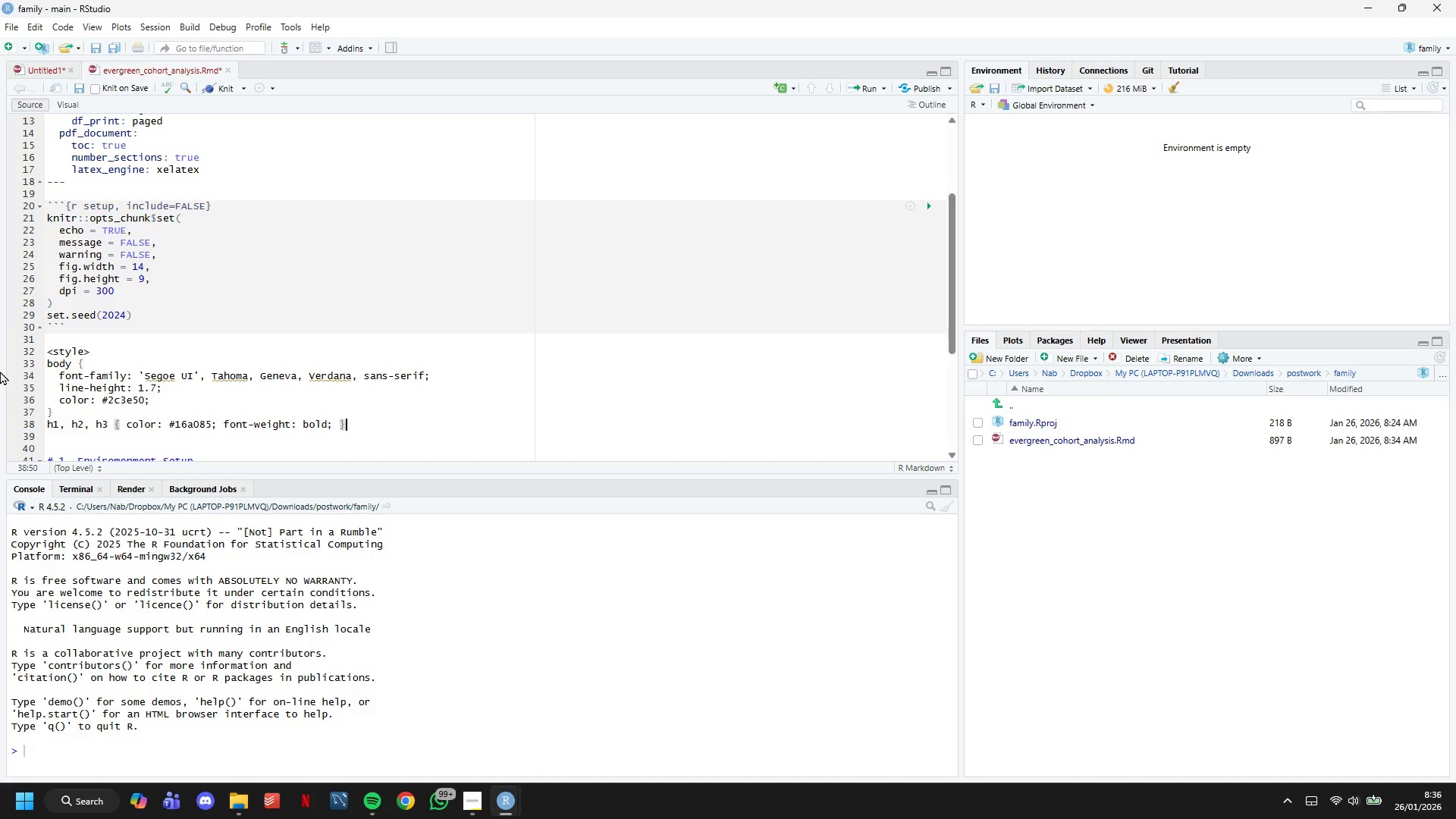 
key(Enter)
 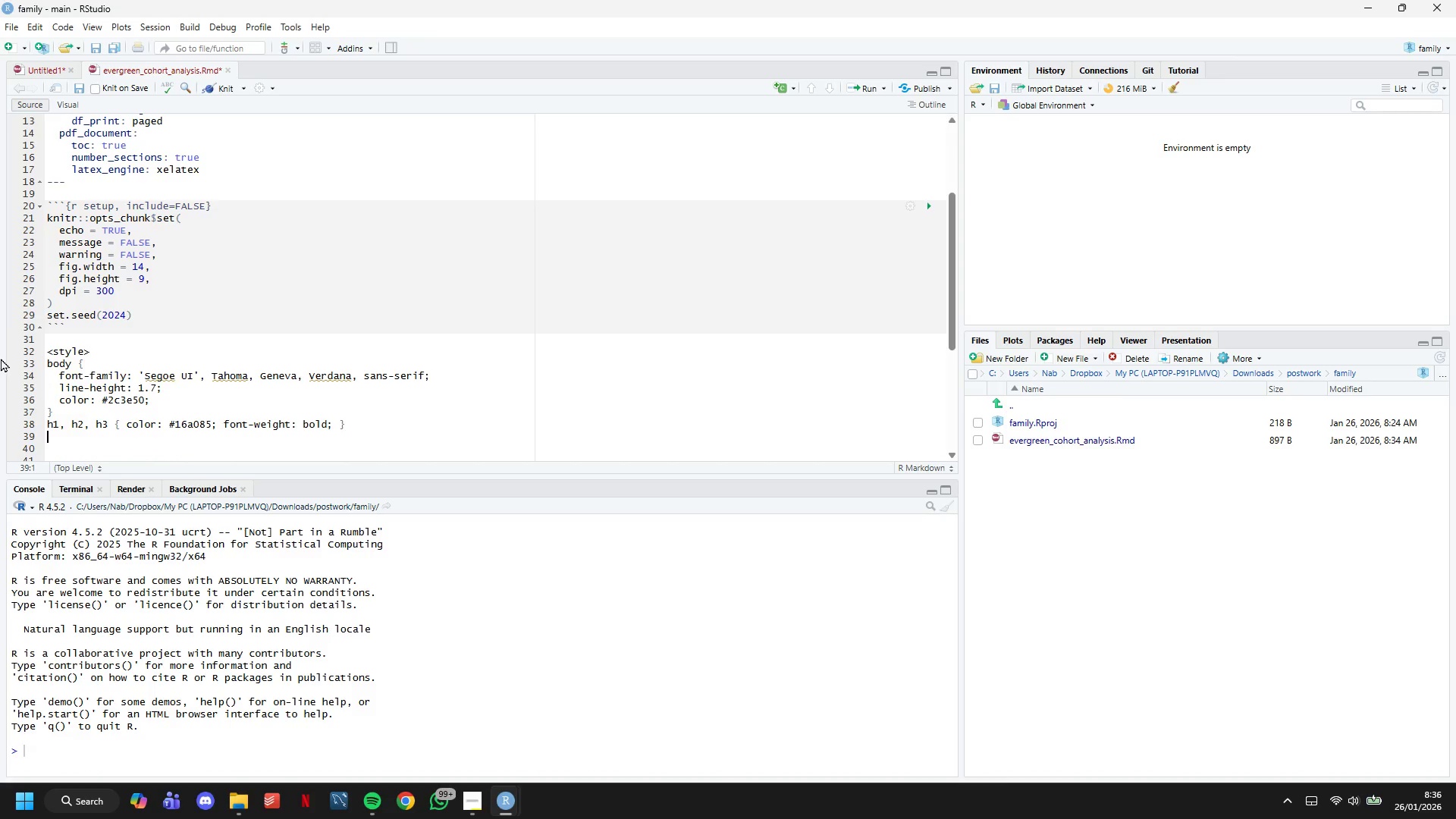 
scroll: coordinate [256, 318], scroll_direction: down, amount: 11.0
 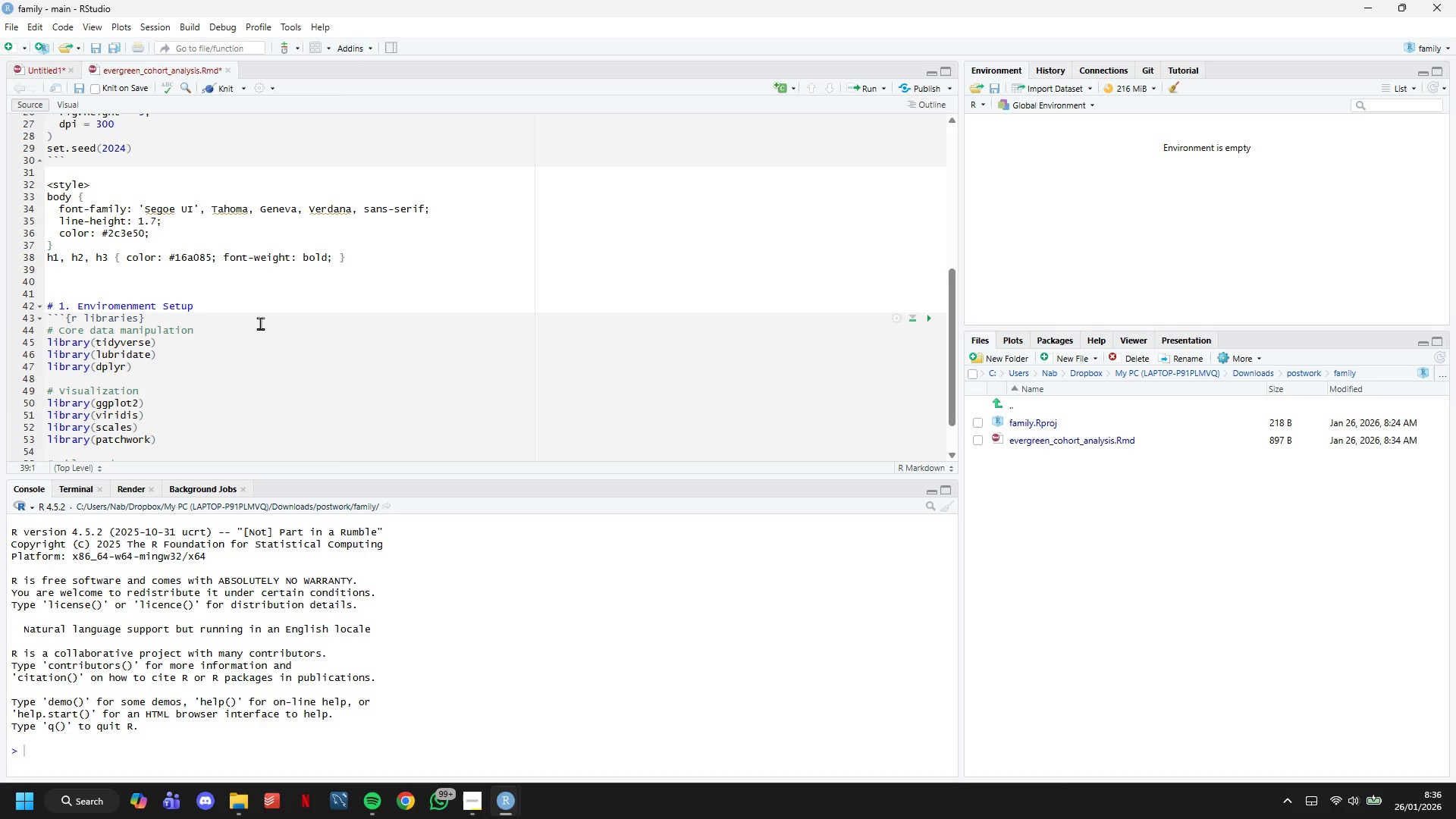 
type(h1 { border-bottom: 4px solid #1abc0)
key(Backspace)
type(9c; padding-bottom: 12px; margin-top: 30px; )
 